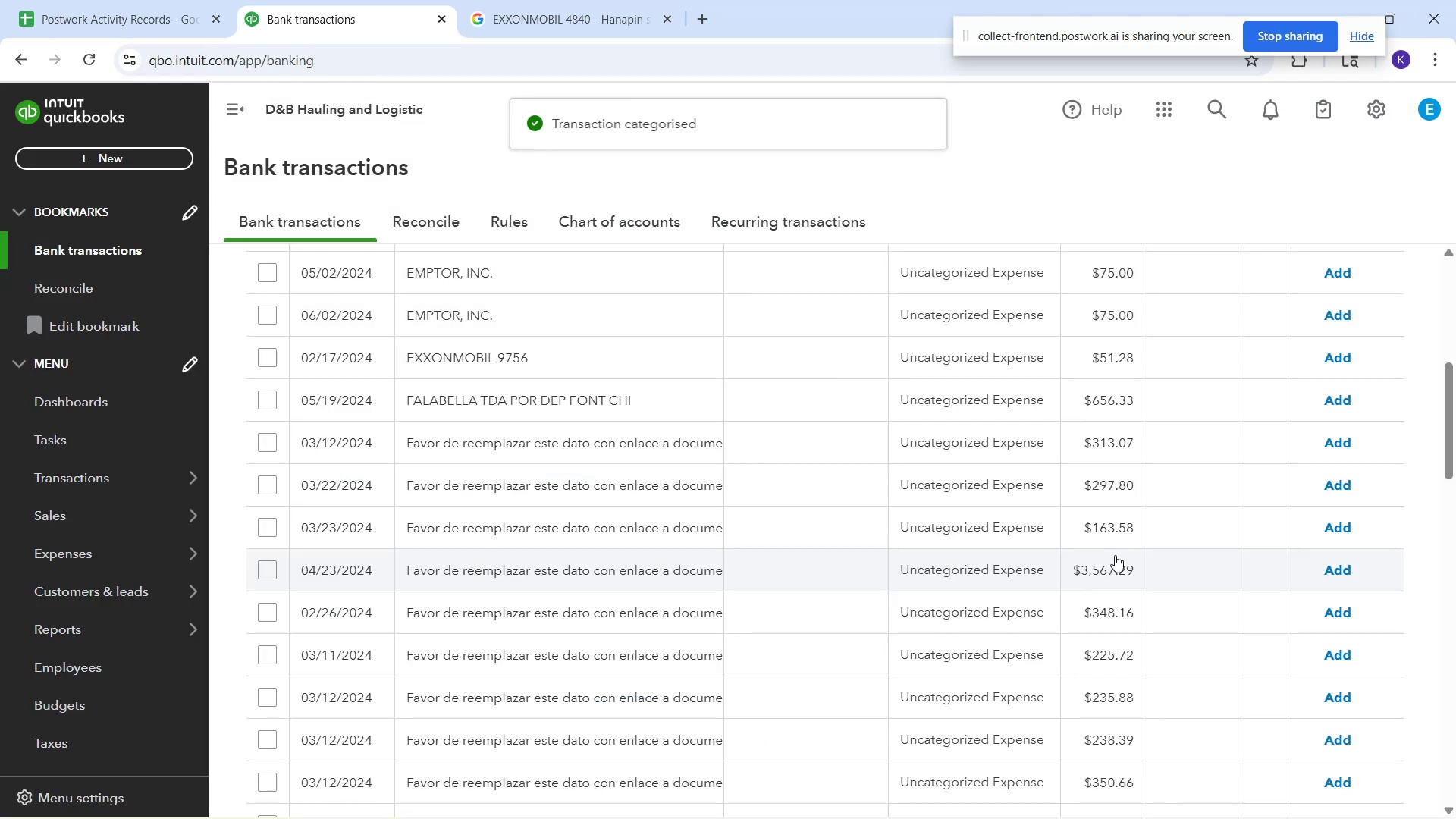 
wait(6.15)
 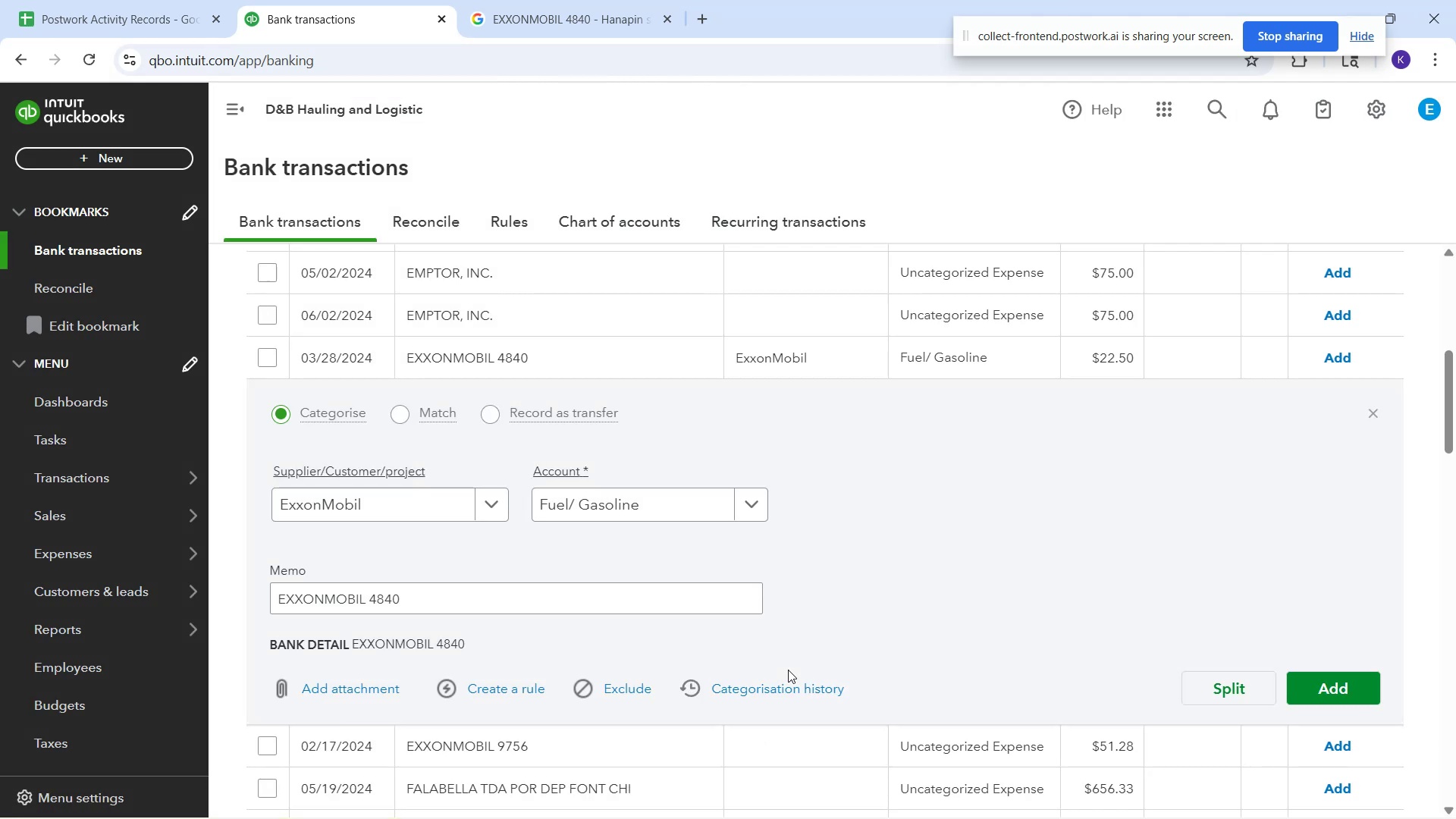 
left_click([518, 367])
 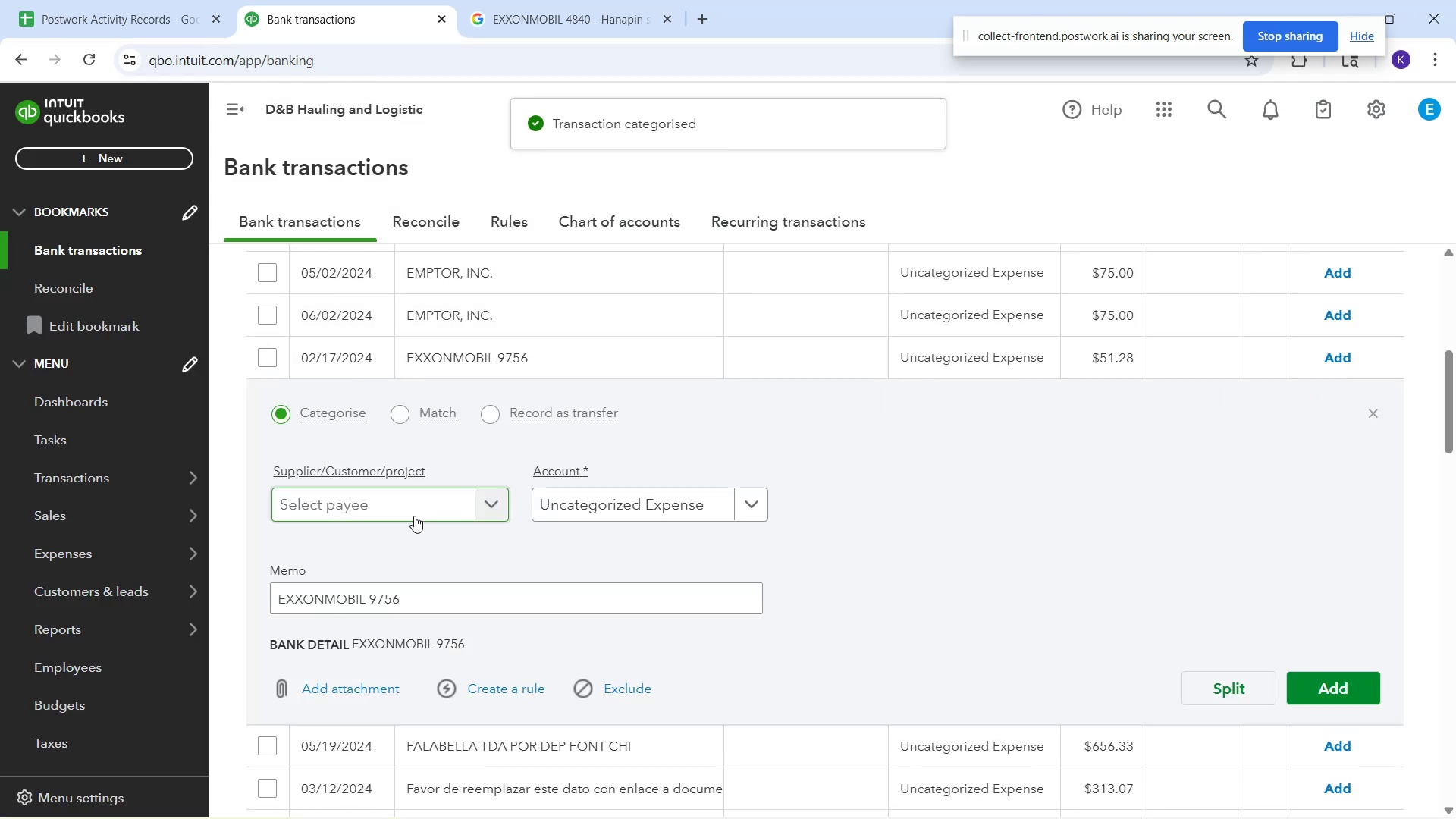 
left_click([414, 516])
 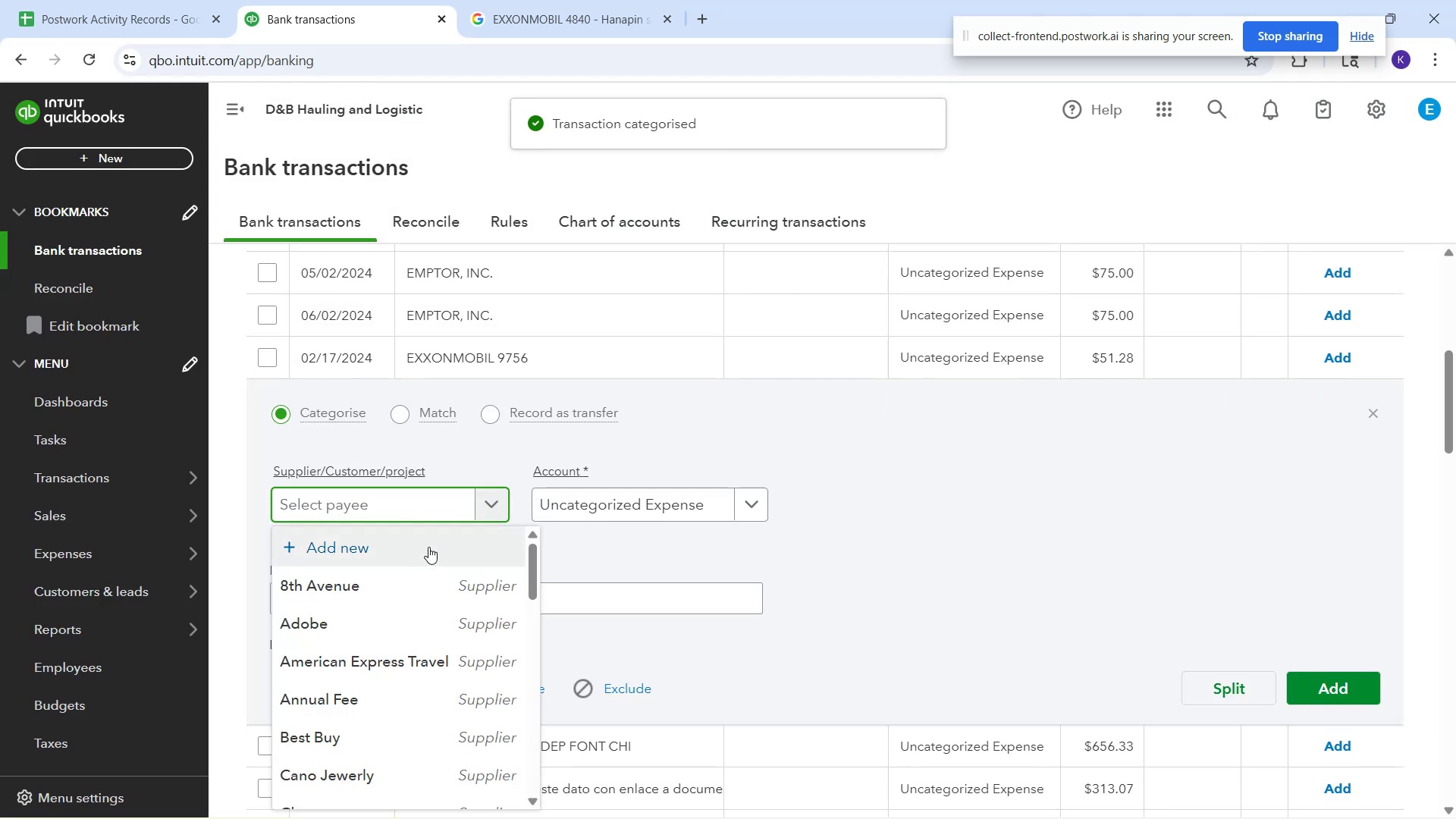 
type(exx)
 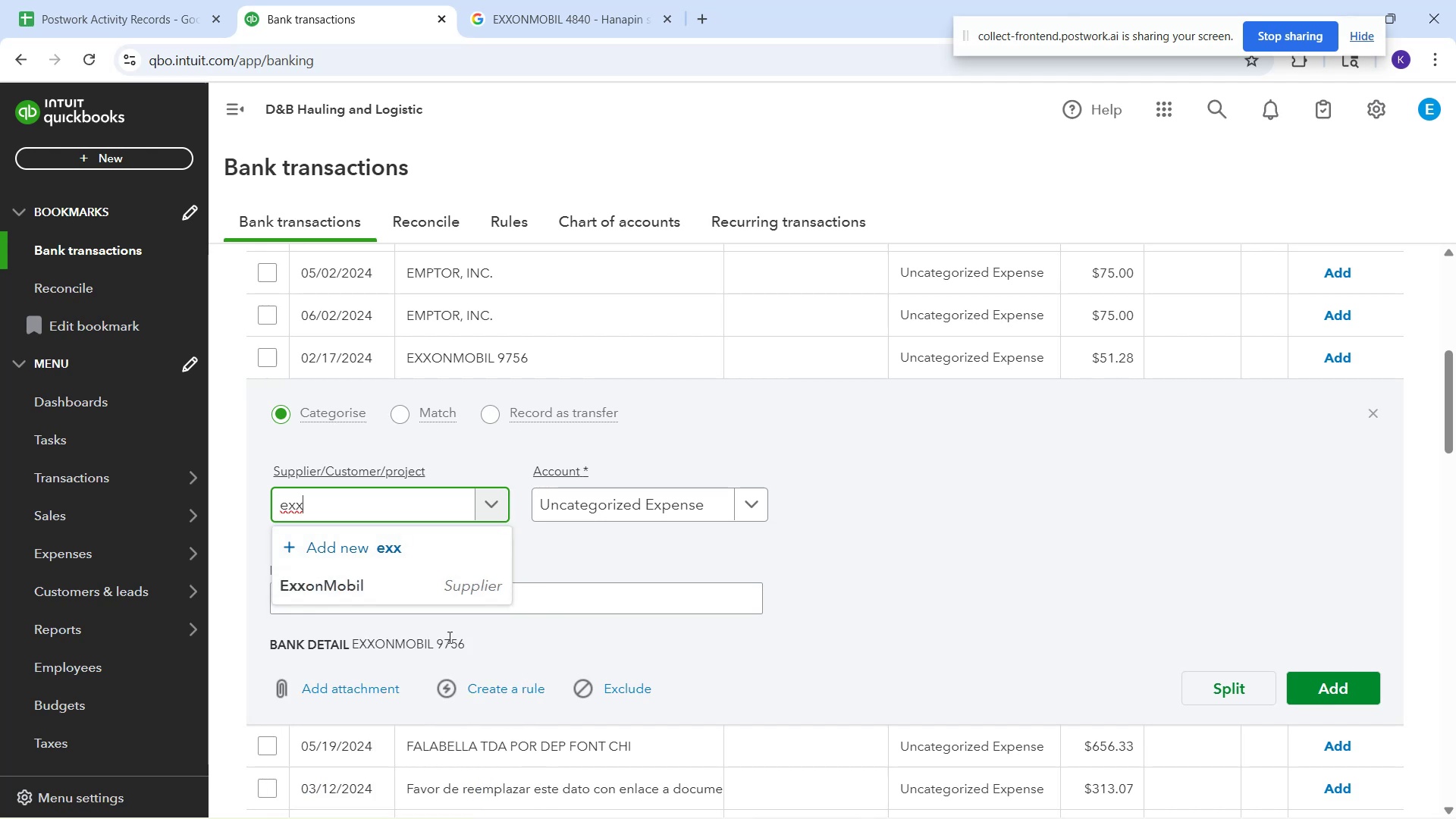 
left_click([431, 599])
 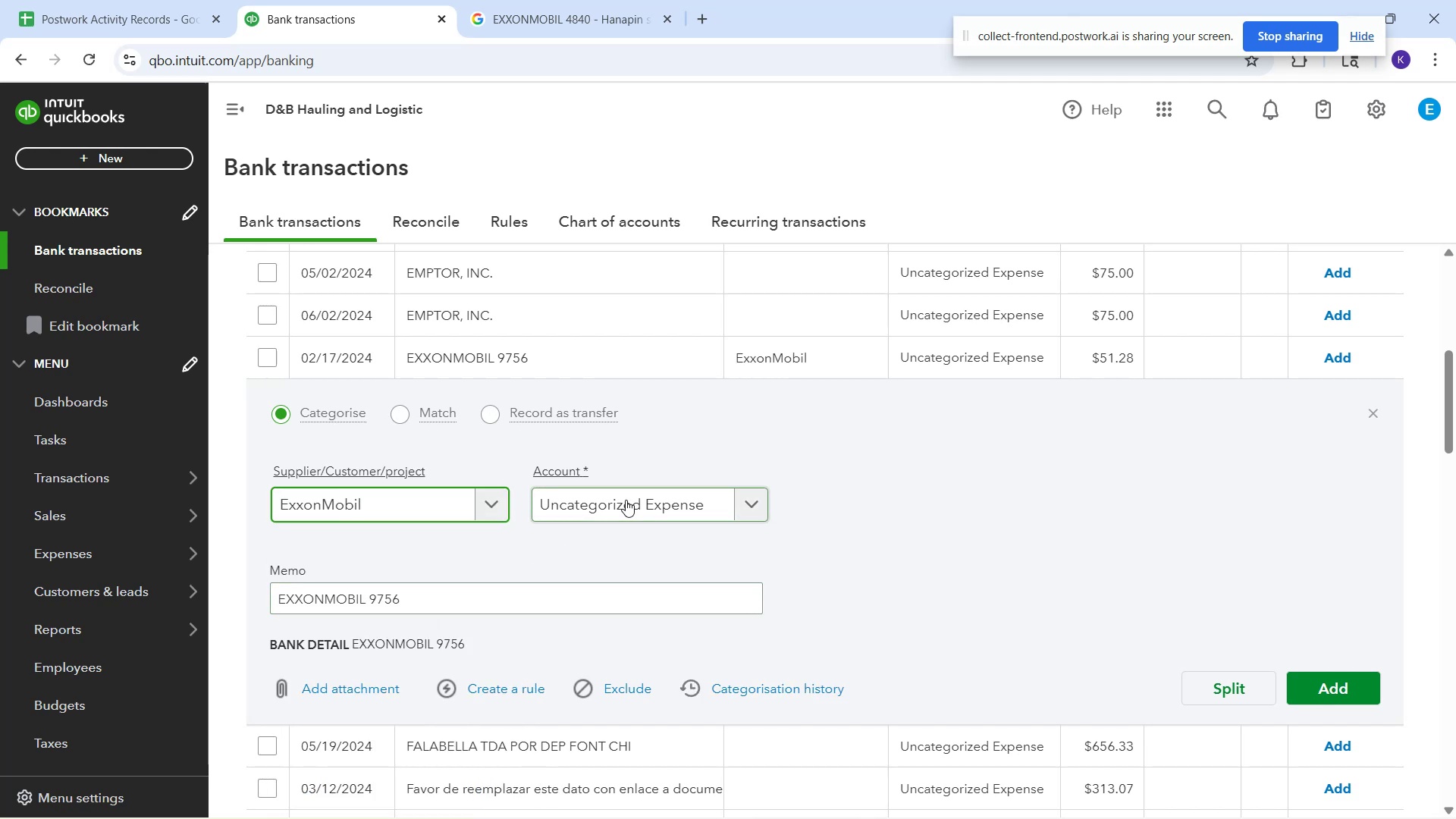 
left_click([626, 499])
 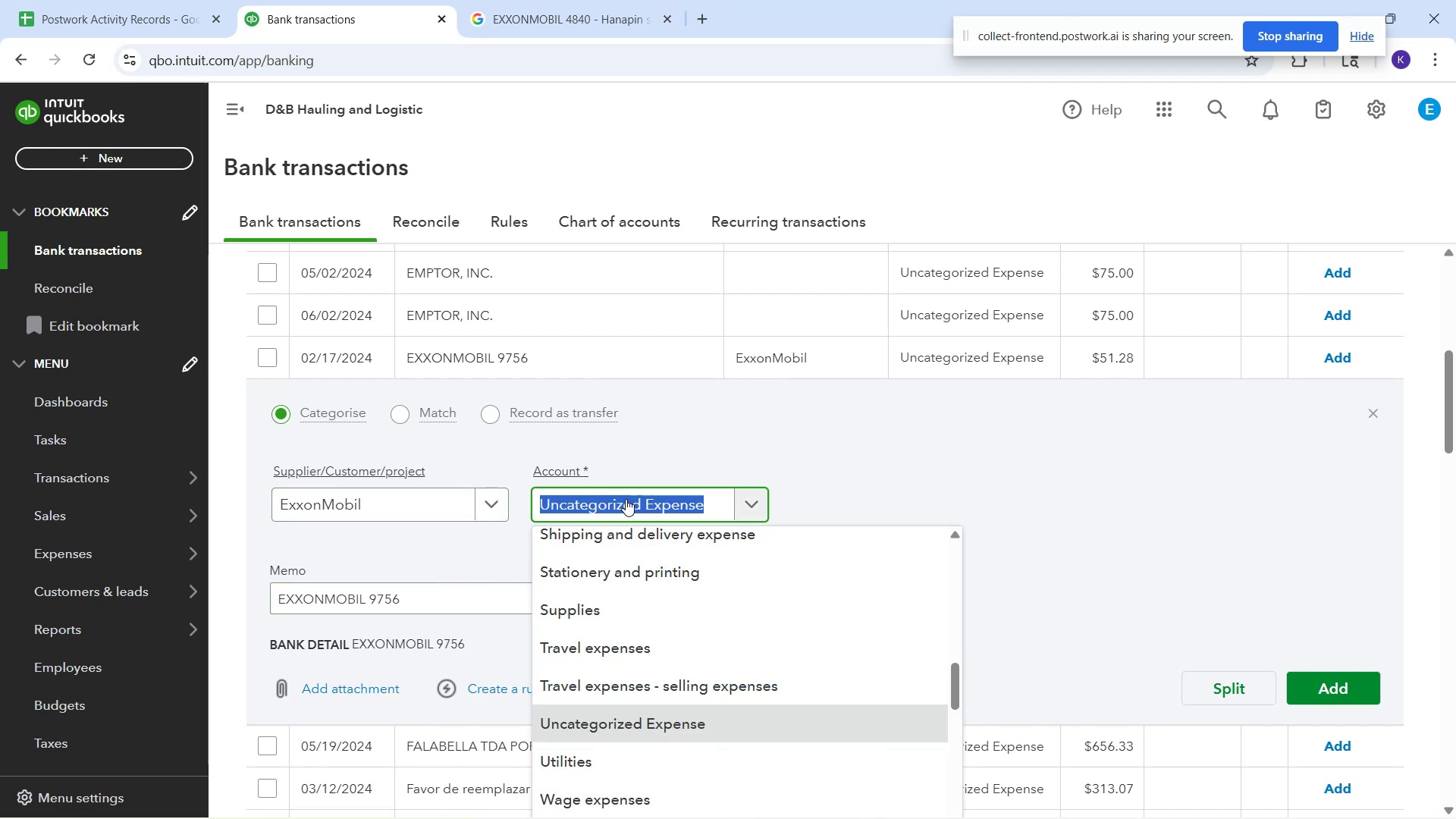 
type(fue)
 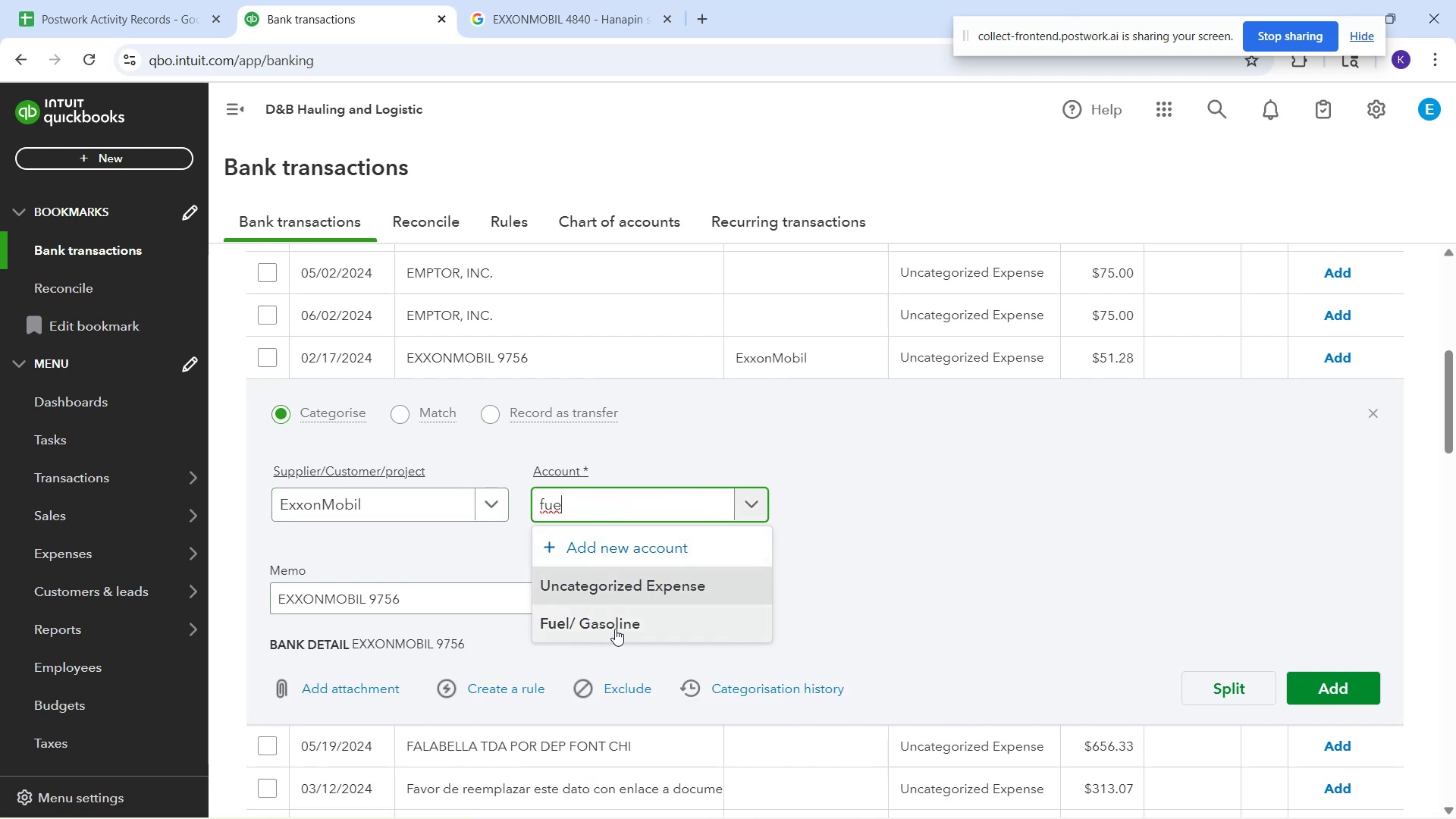 
left_click([615, 629])
 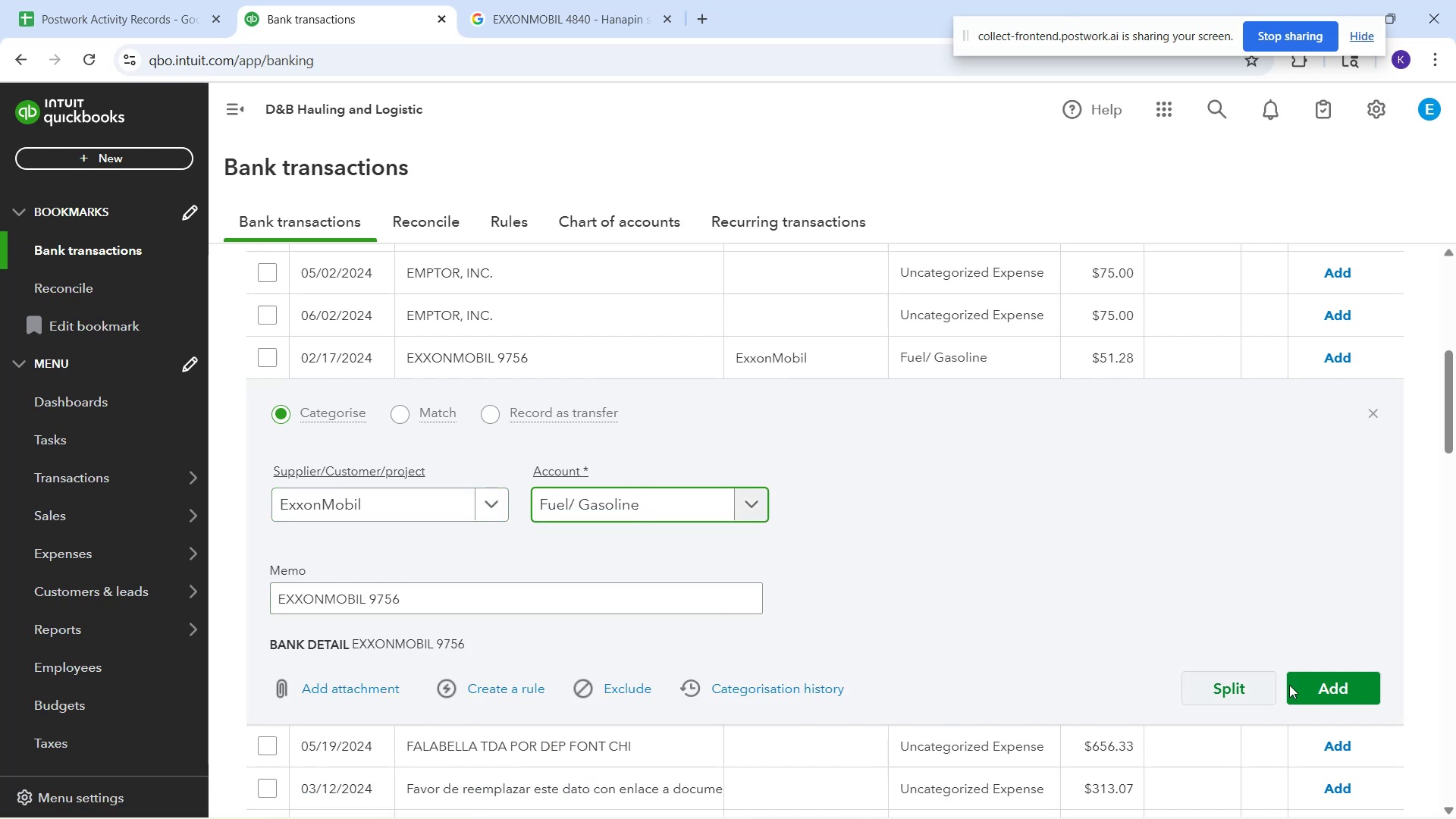 
left_click([1323, 692])
 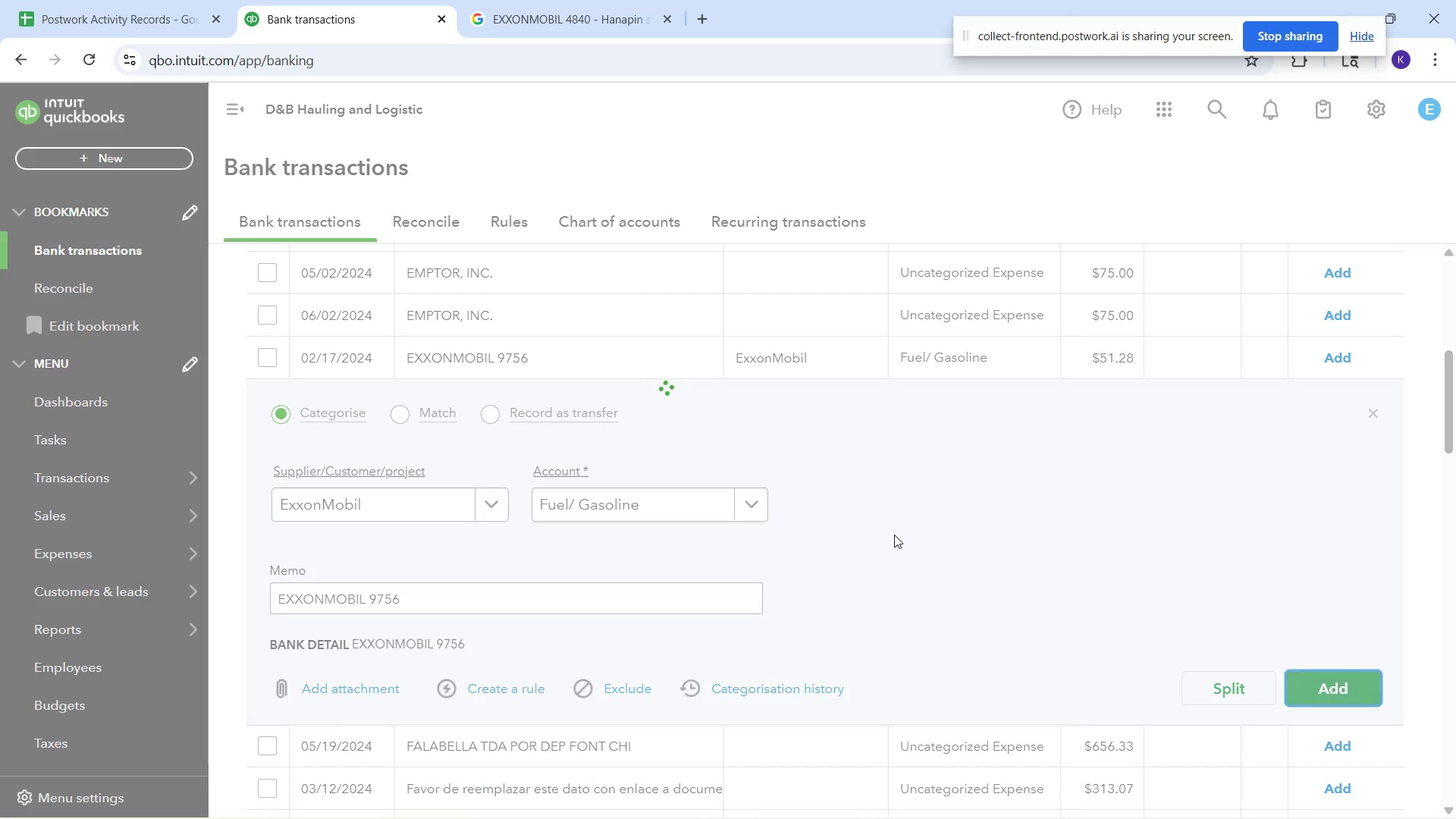 
scroll: coordinate [894, 535], scroll_direction: down, amount: 1.0
 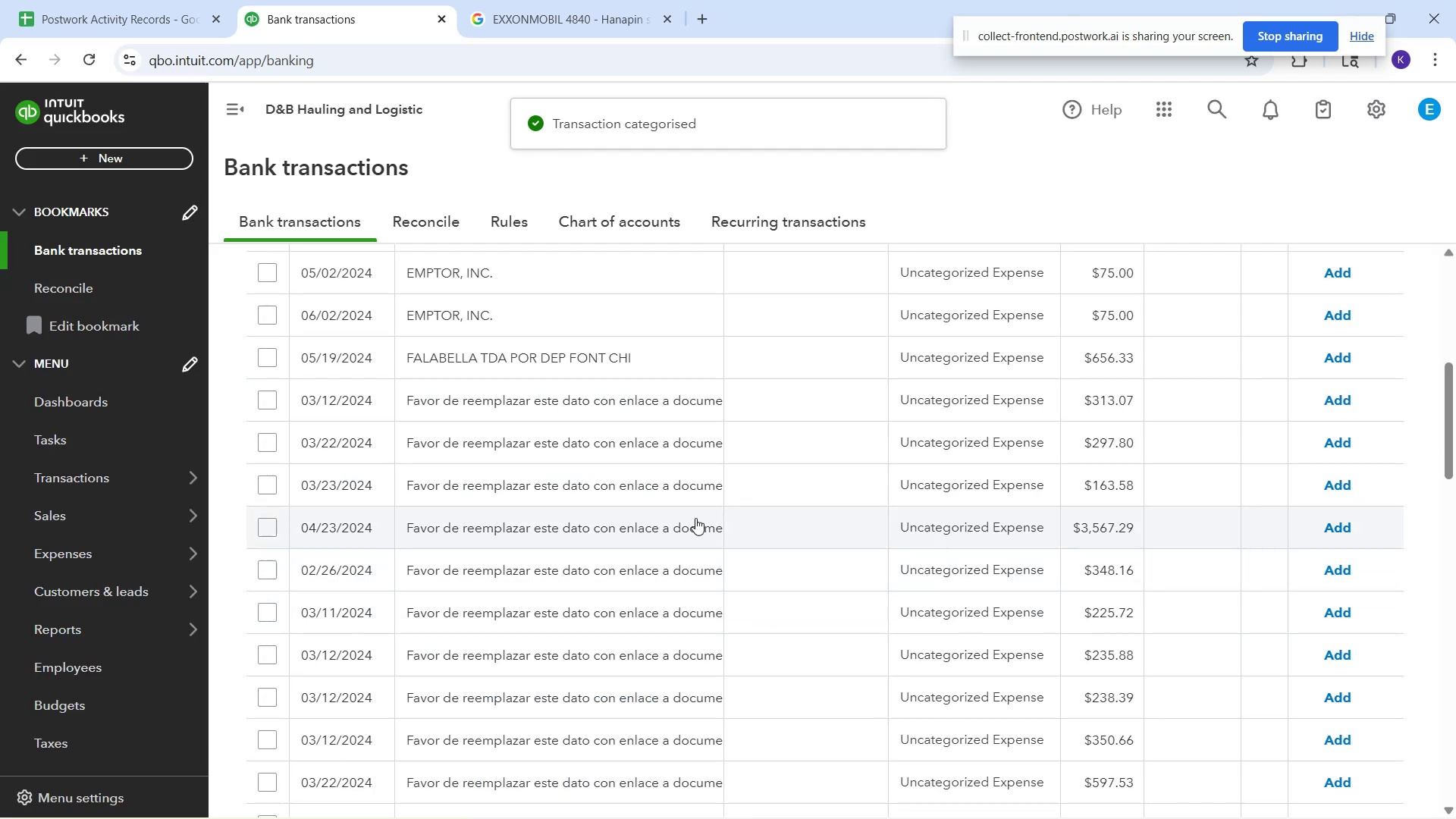 
scroll: coordinate [663, 372], scroll_direction: up, amount: 1.0
 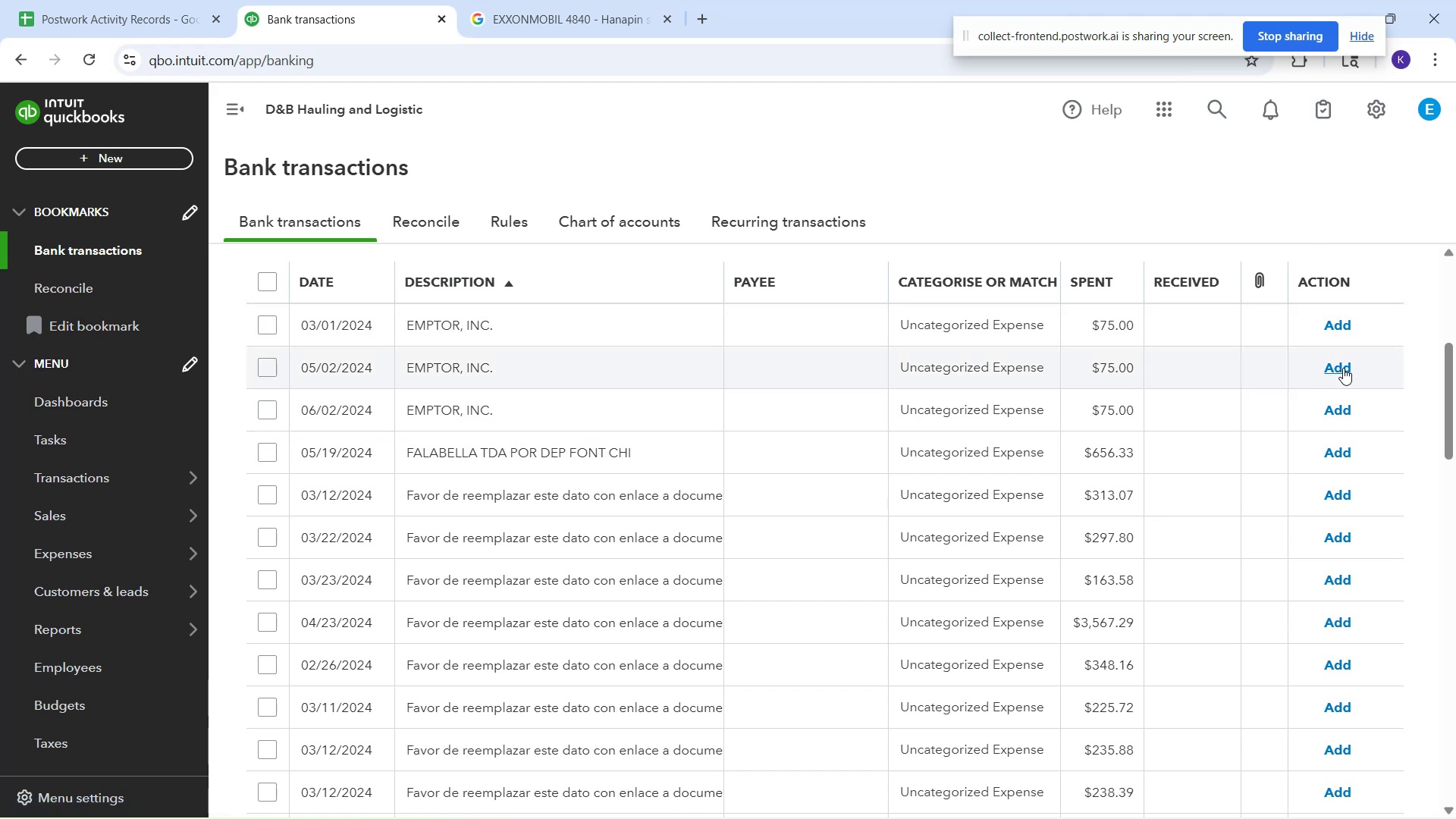 
wait(32.73)
 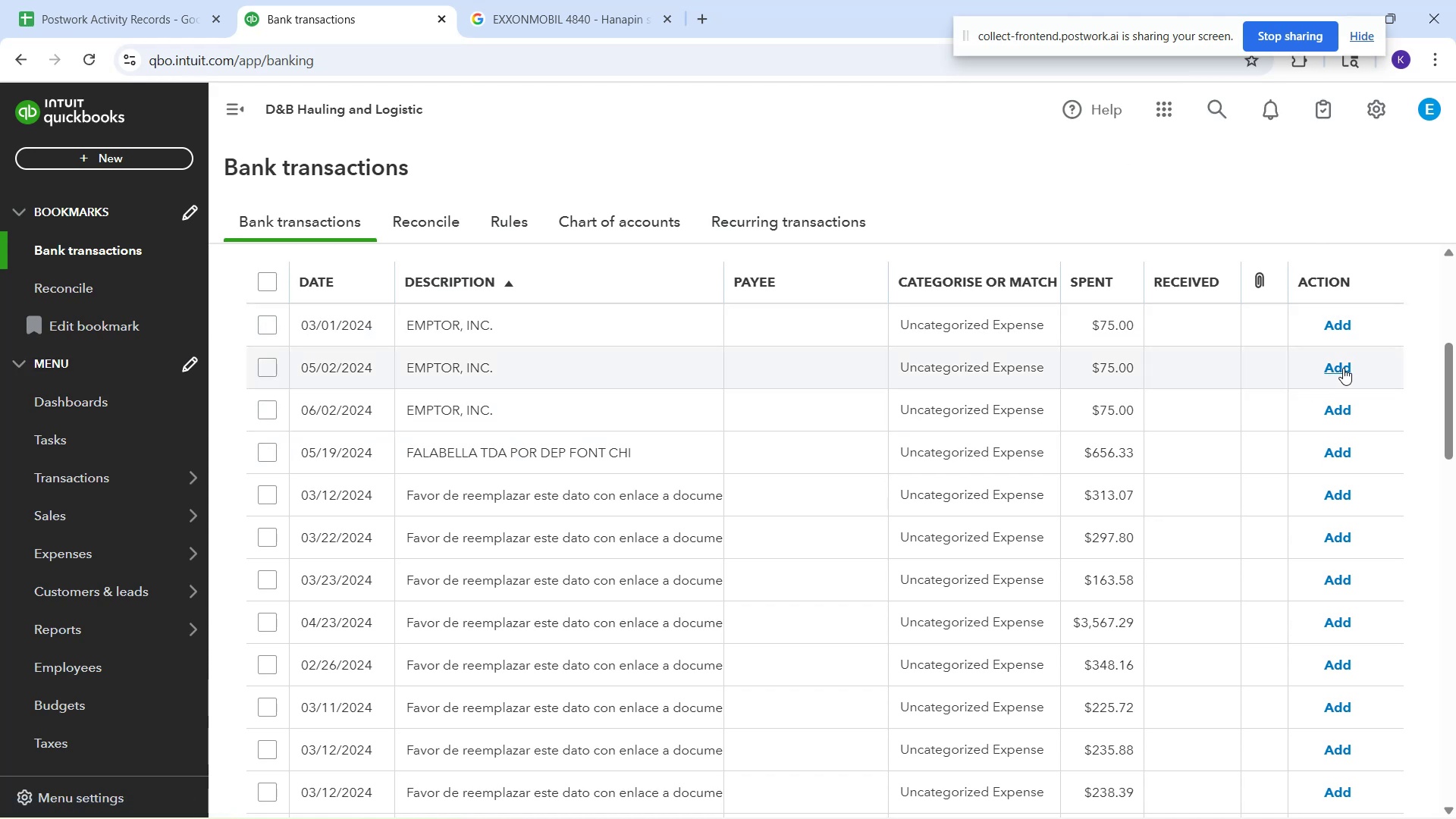 
left_click([514, 332])
 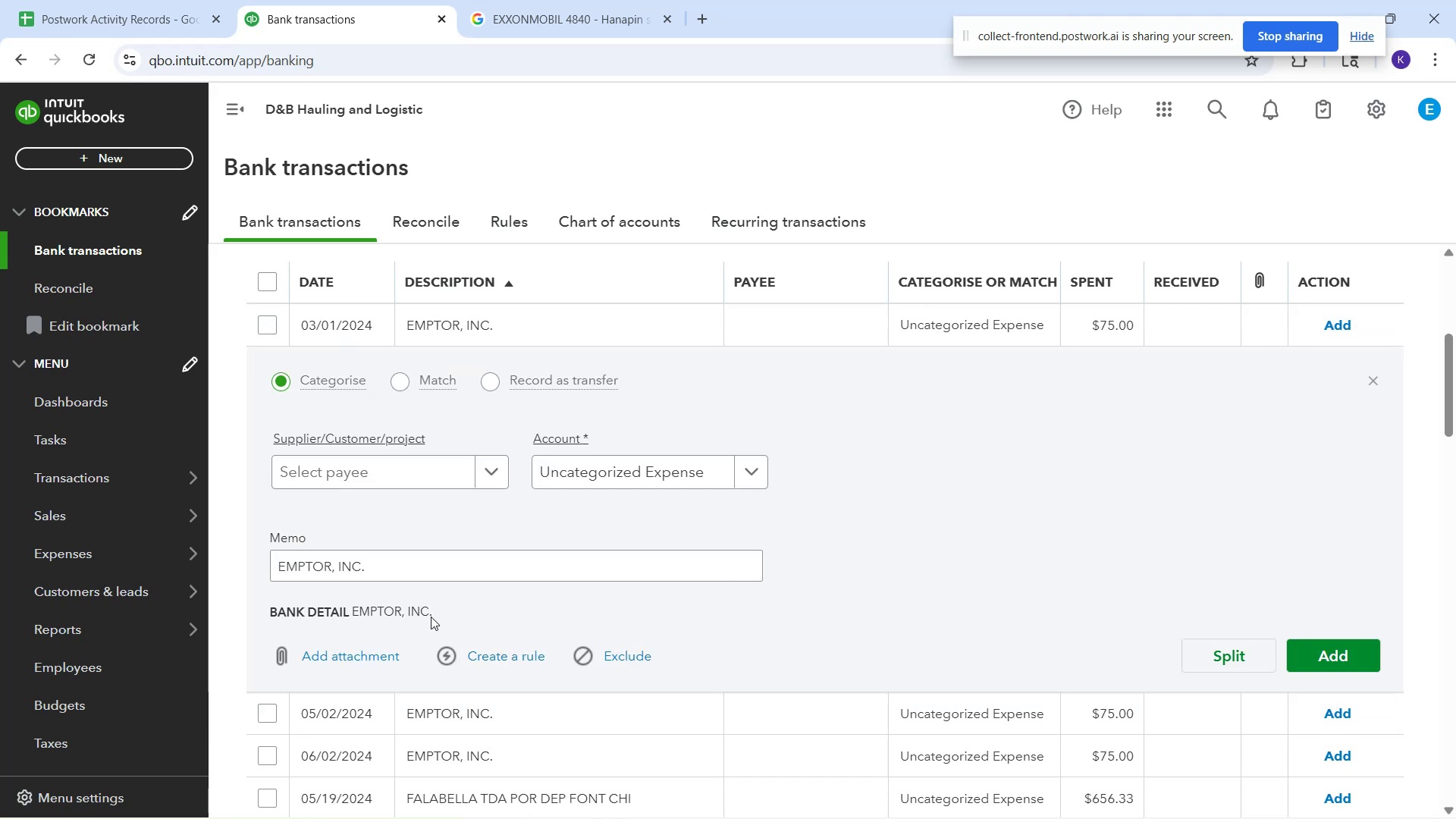 
left_click_drag(start_coordinate=[420, 566], to_coordinate=[257, 551])
 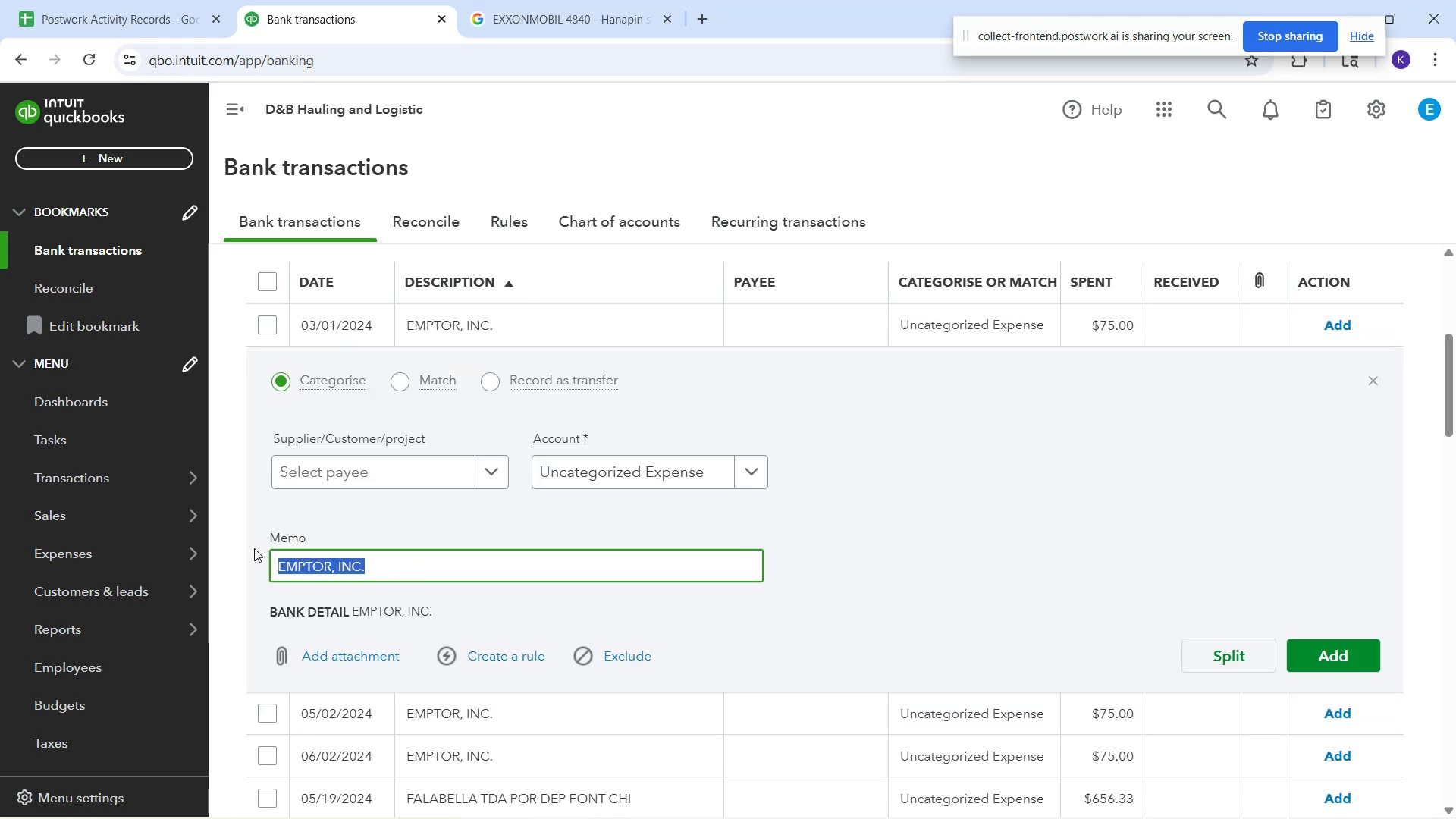 
key(Control+C)
 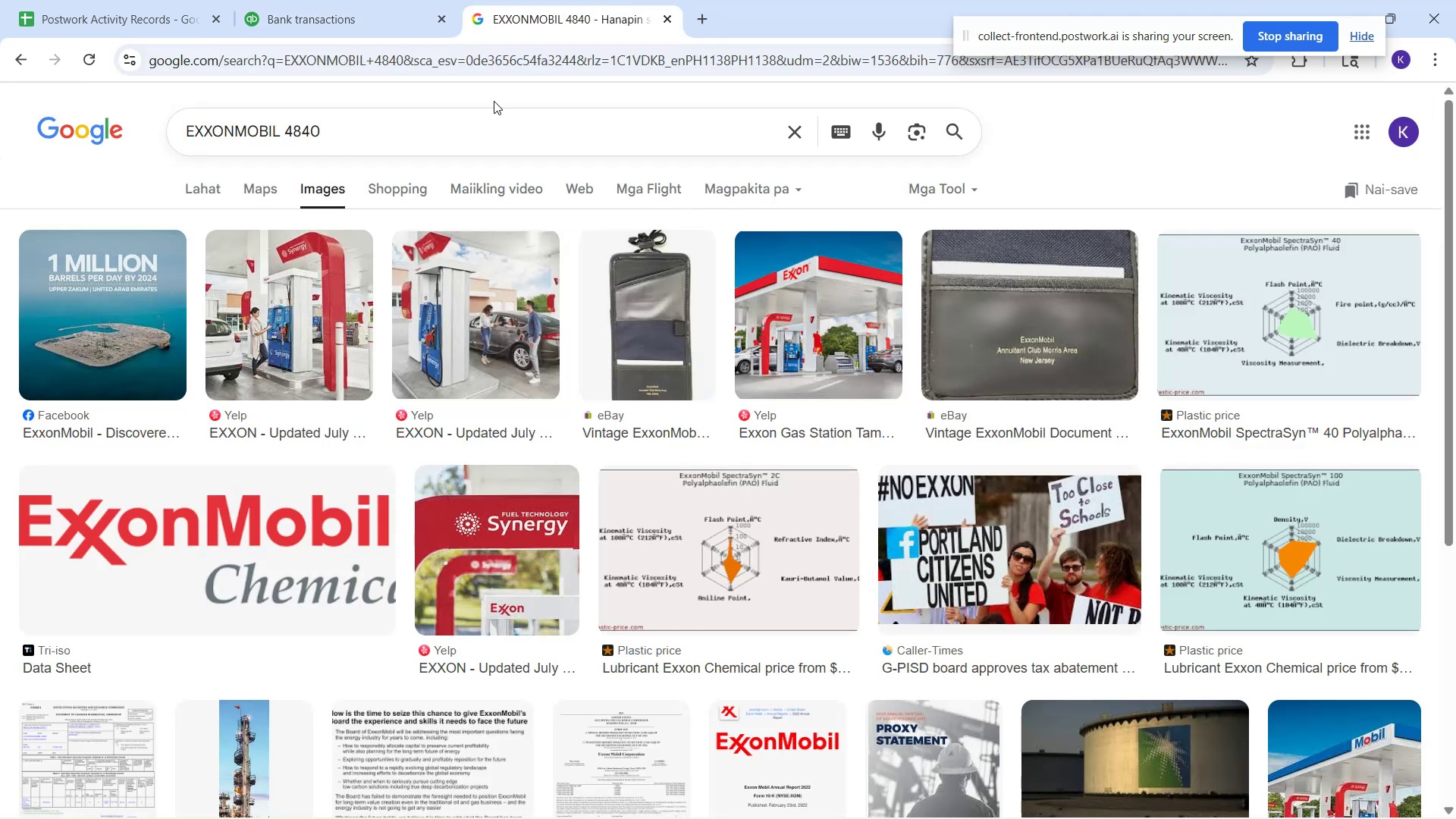 
left_click_drag(start_coordinate=[396, 129], to_coordinate=[99, 79])
 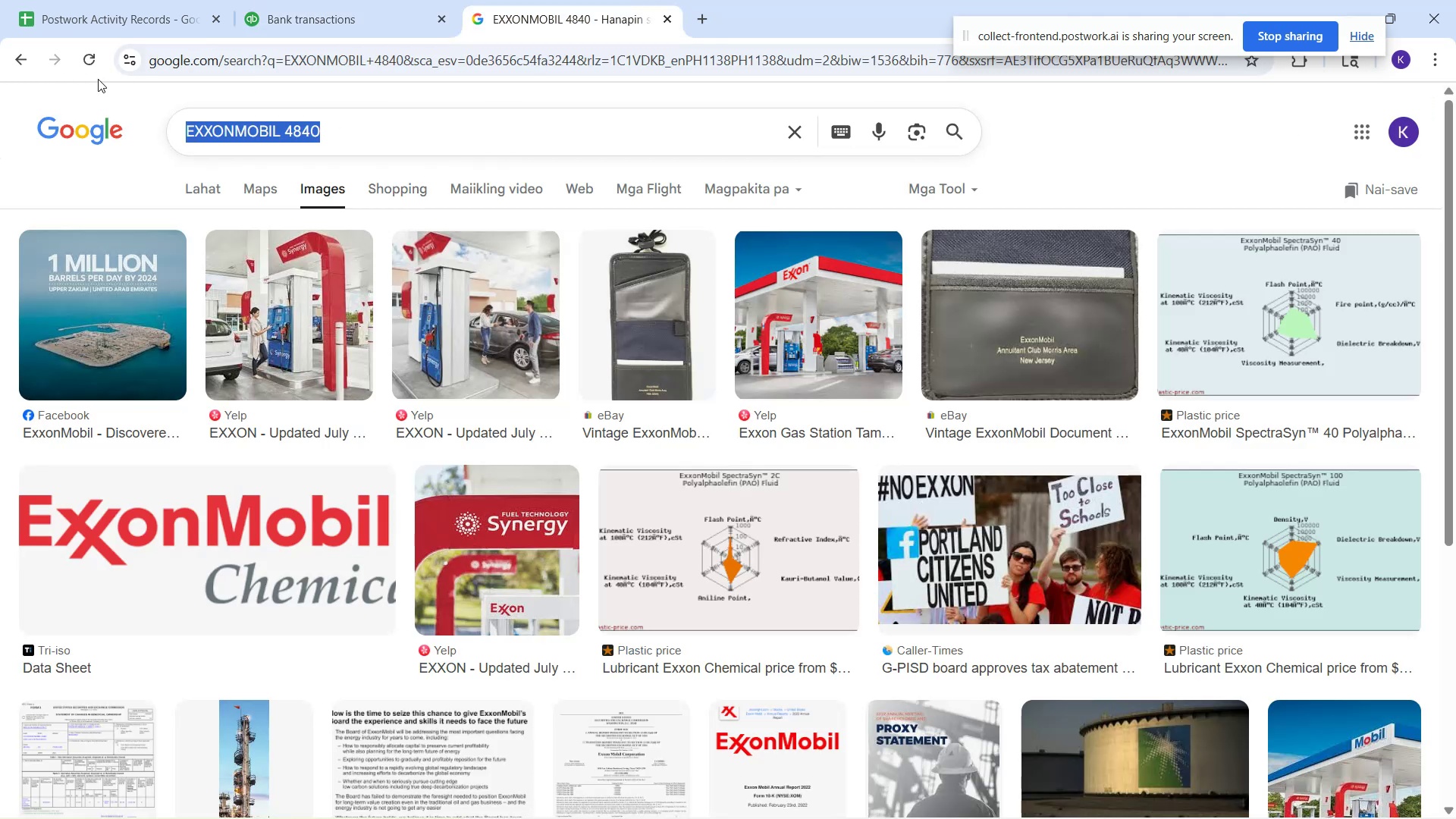 
key(Control+V)
 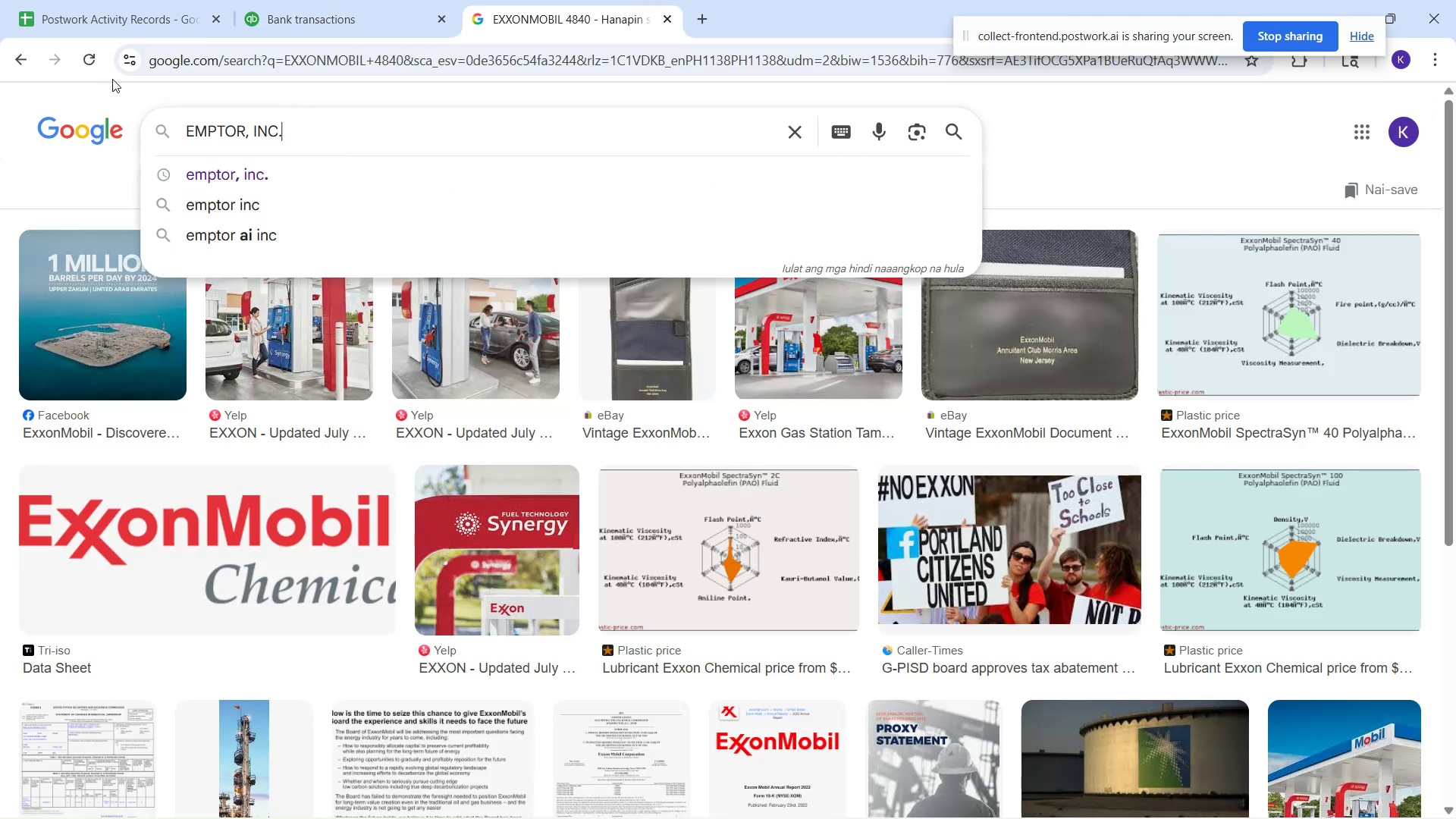 
key(Enter)
 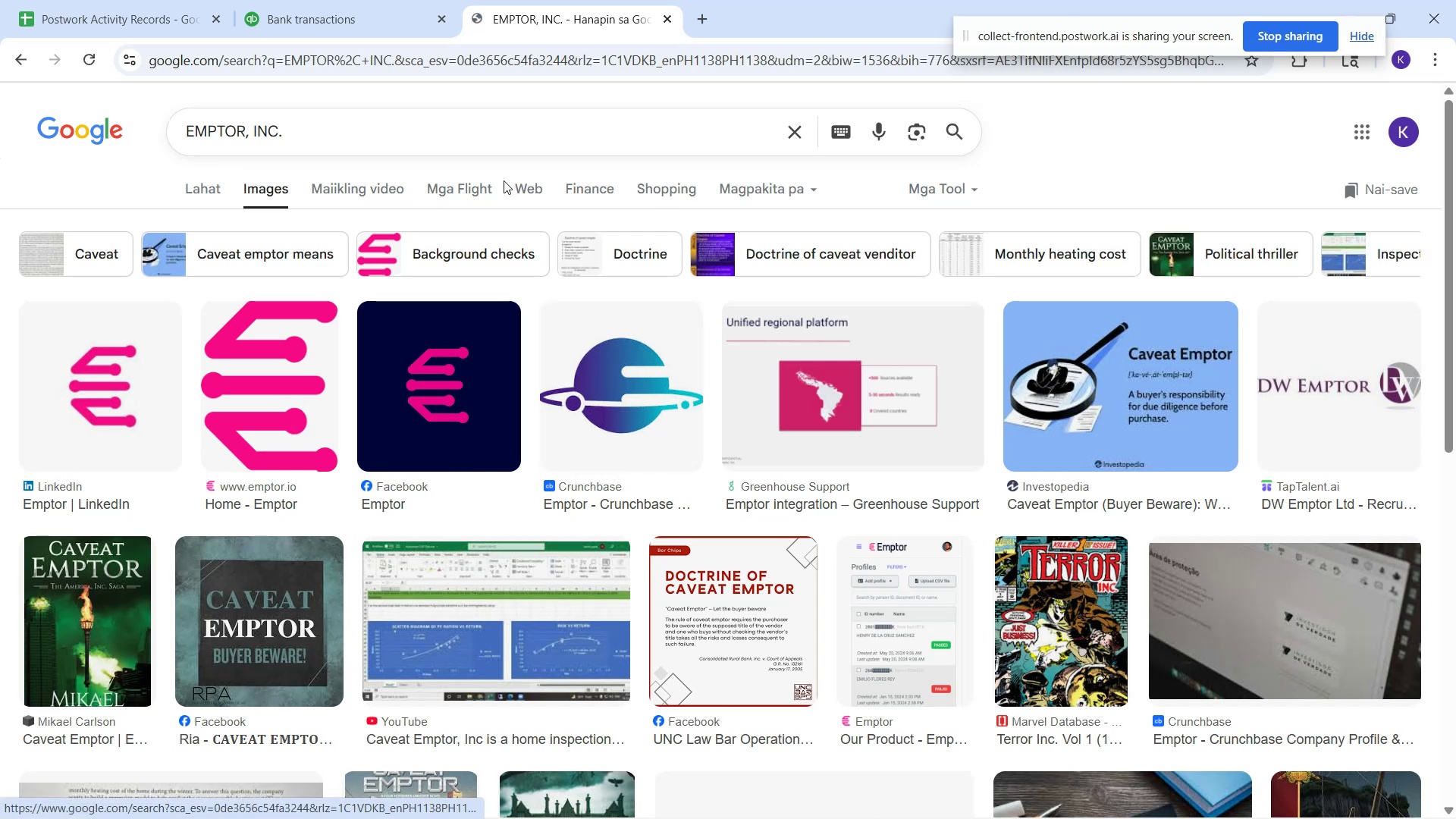 
left_click([382, 0])
 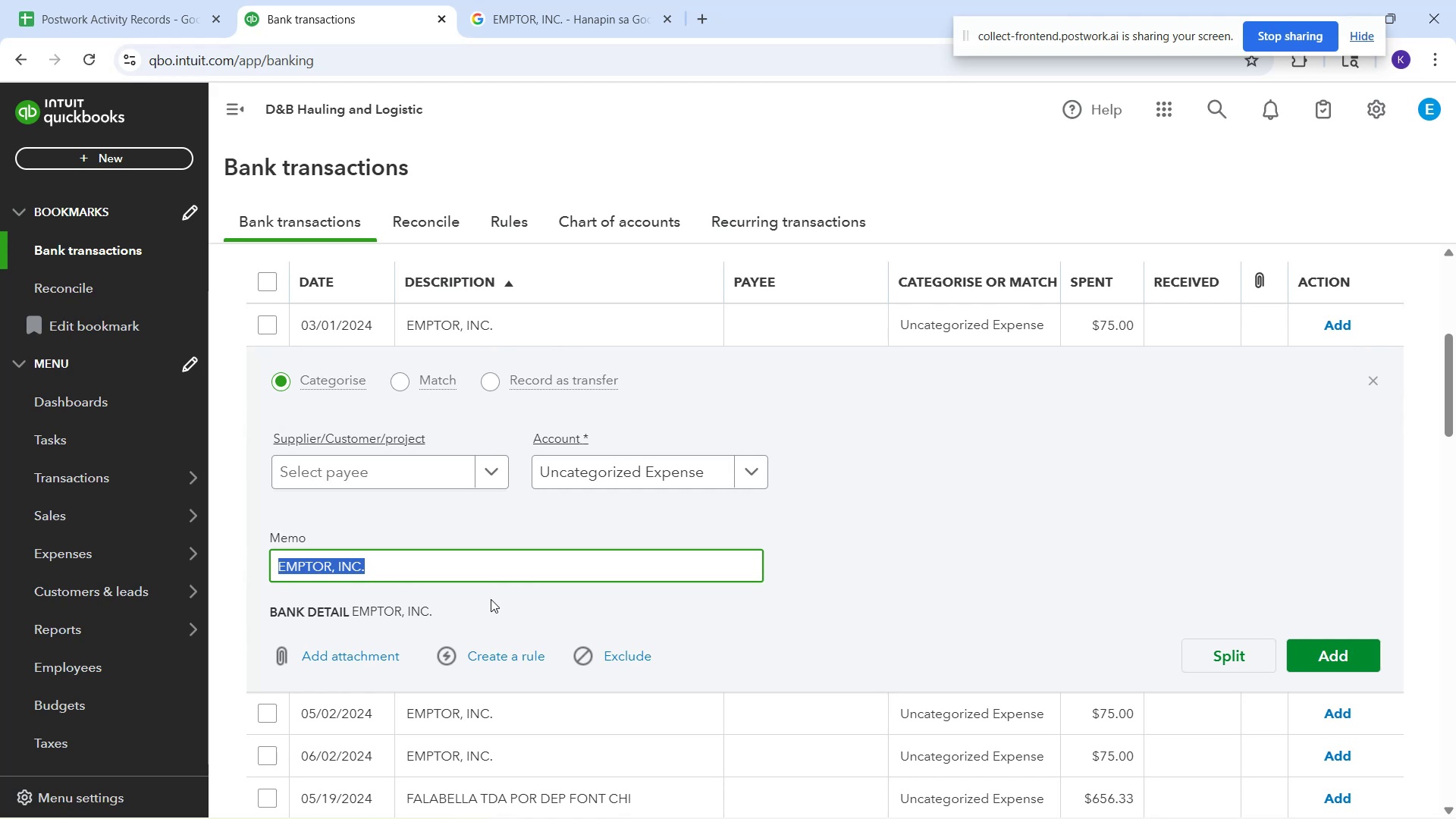 
wait(36.07)
 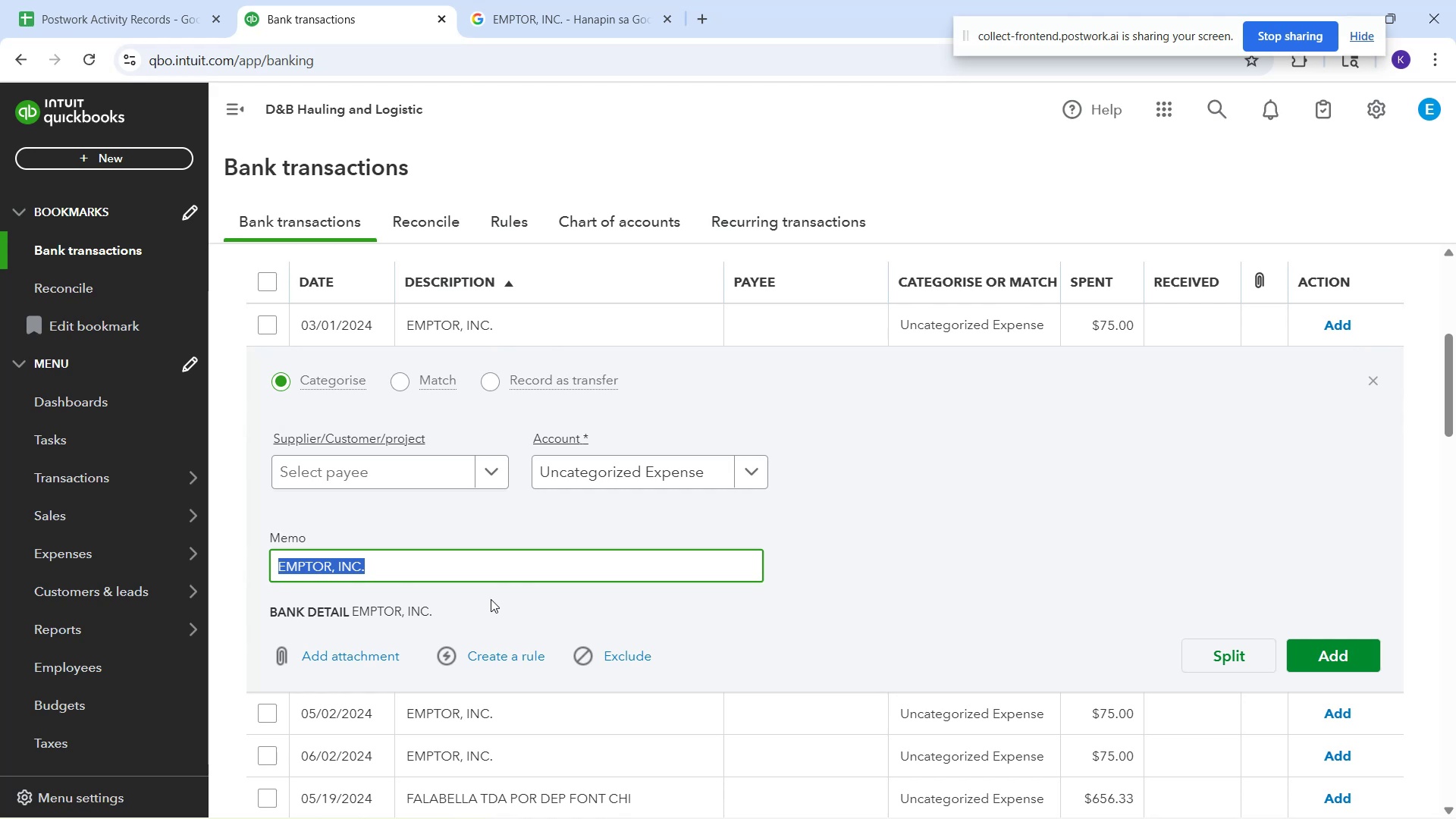 
left_click([585, 14])
 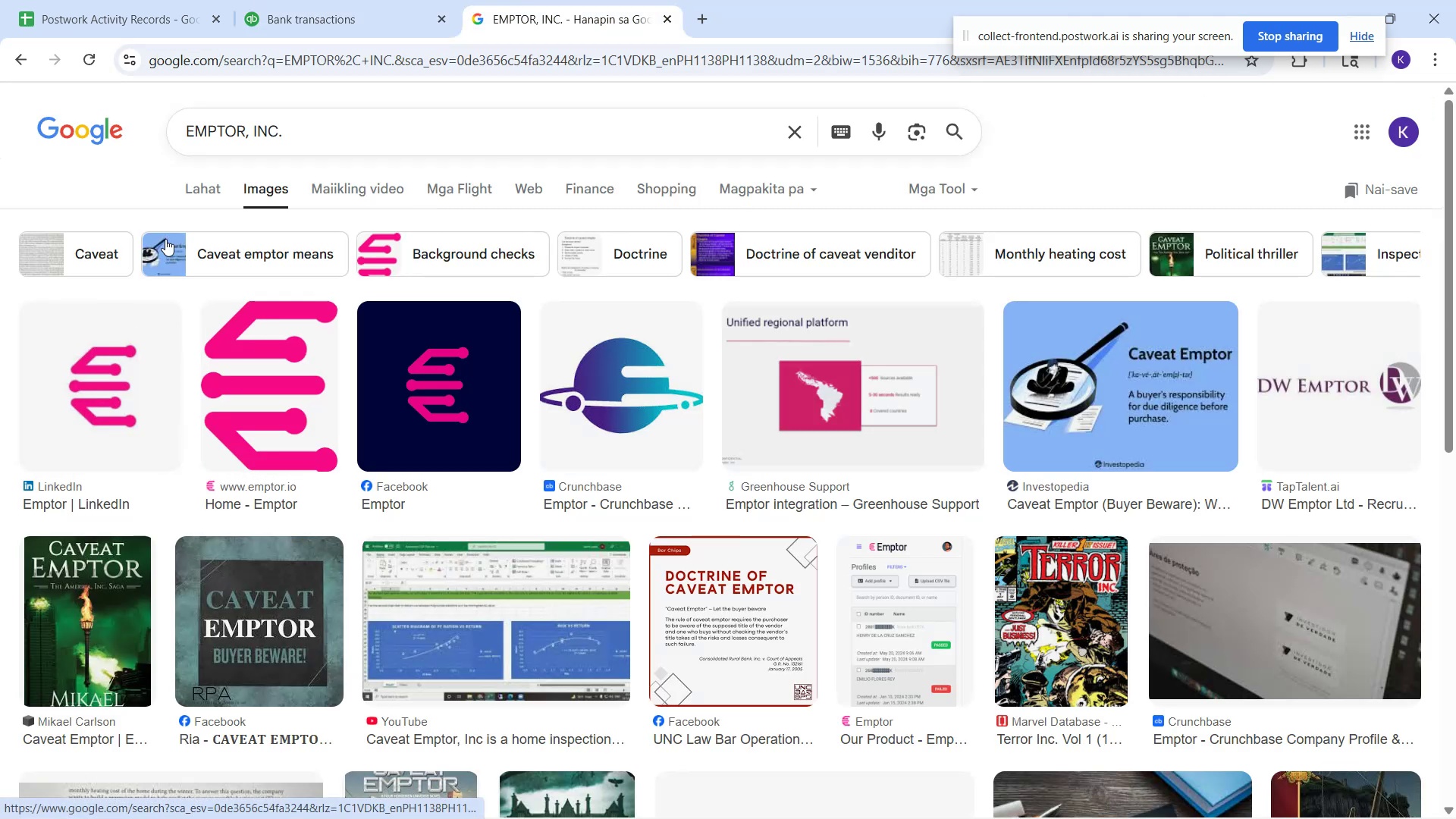 
left_click([182, 192])
 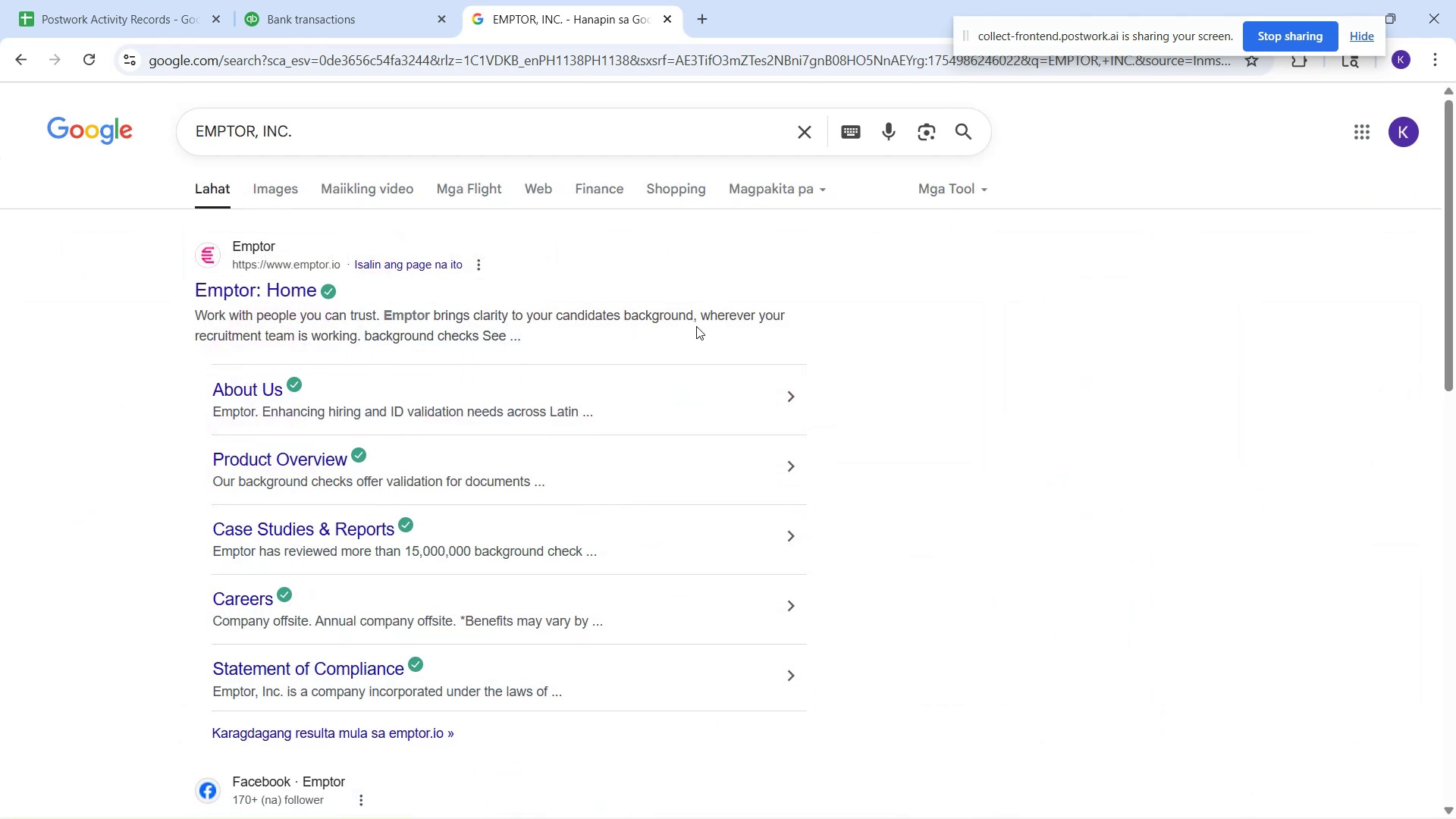 
wait(5.55)
 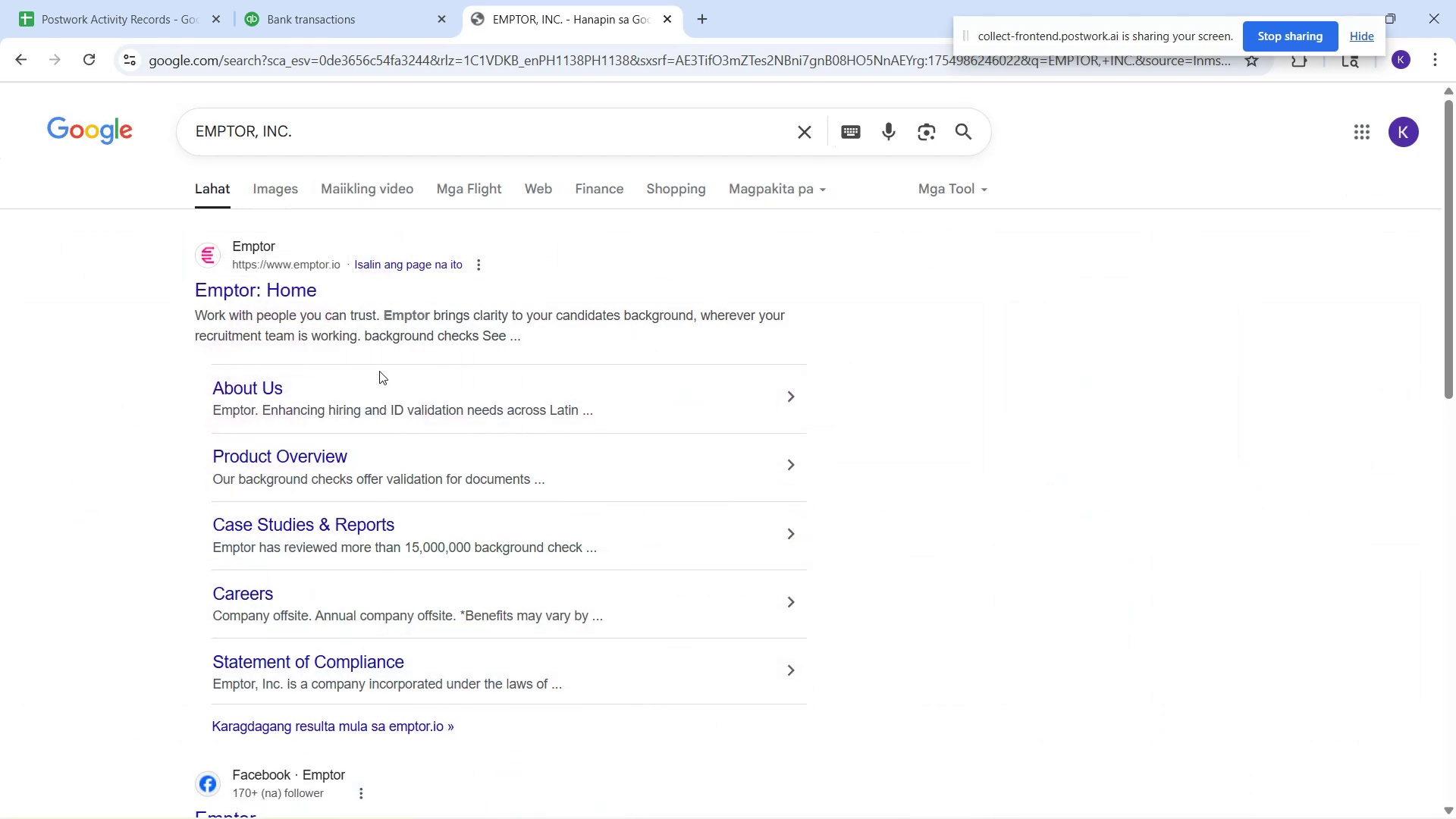 
left_click([353, 11])
 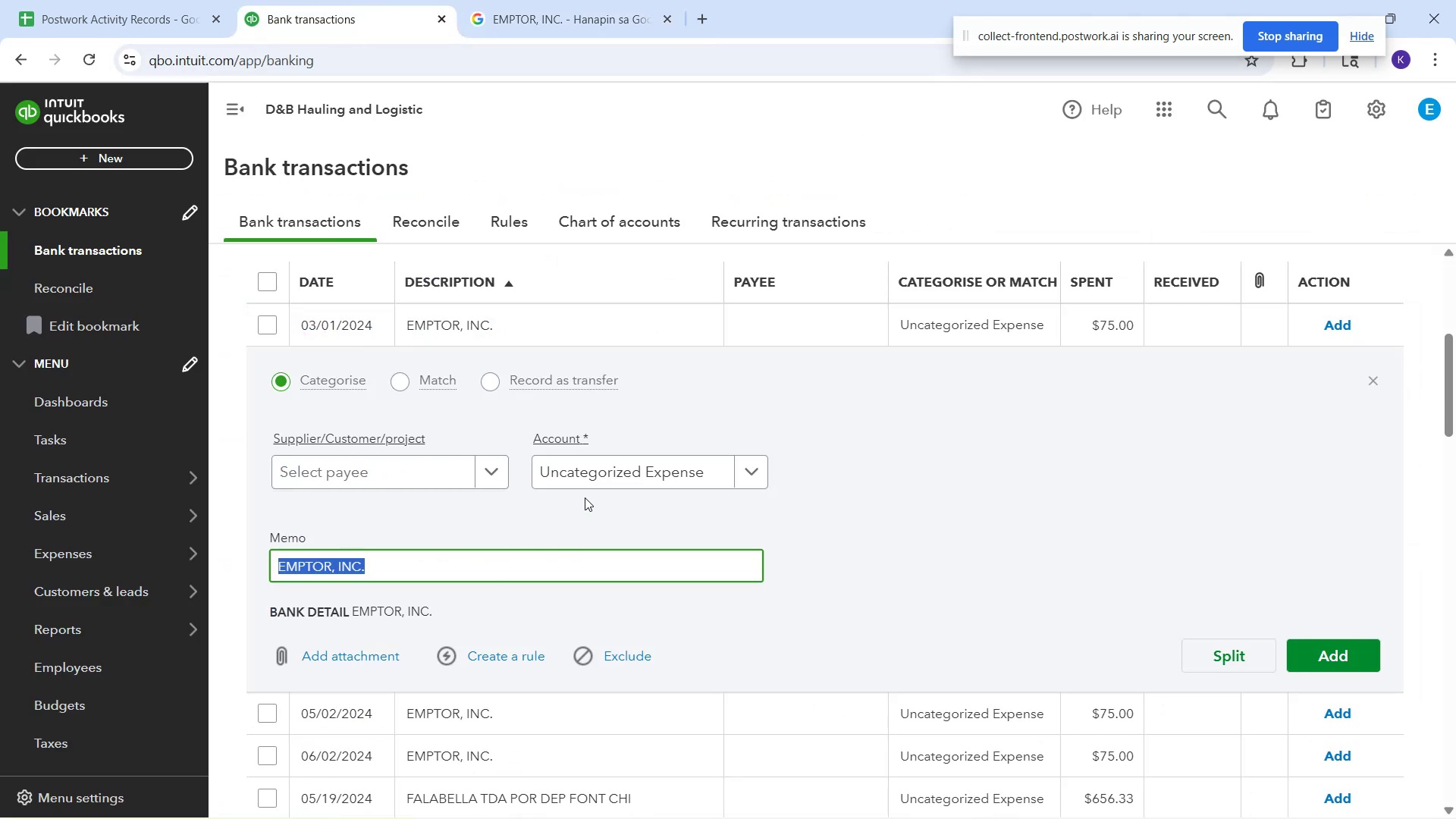 
left_click([598, 478])
 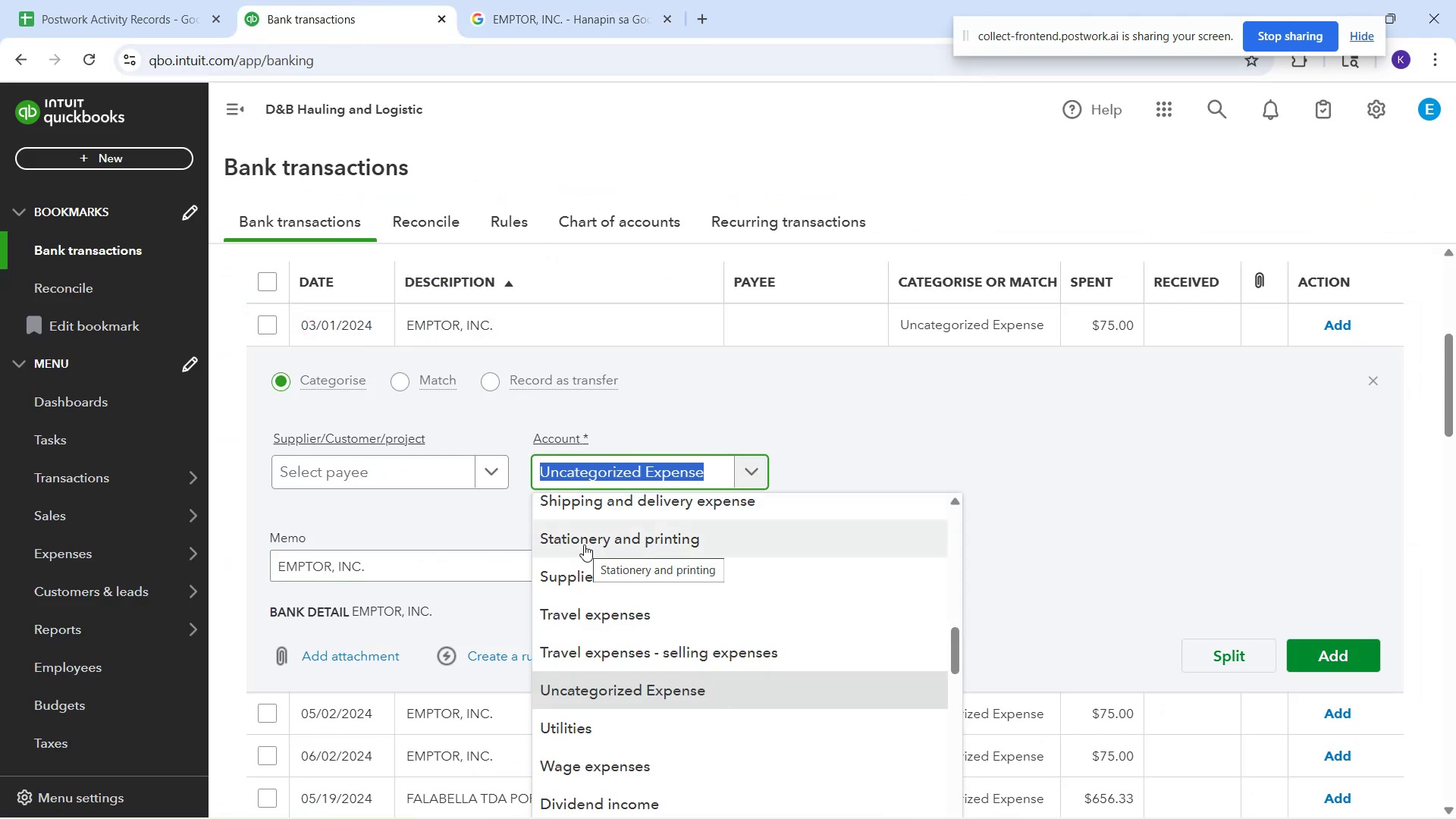 
type(pro)
 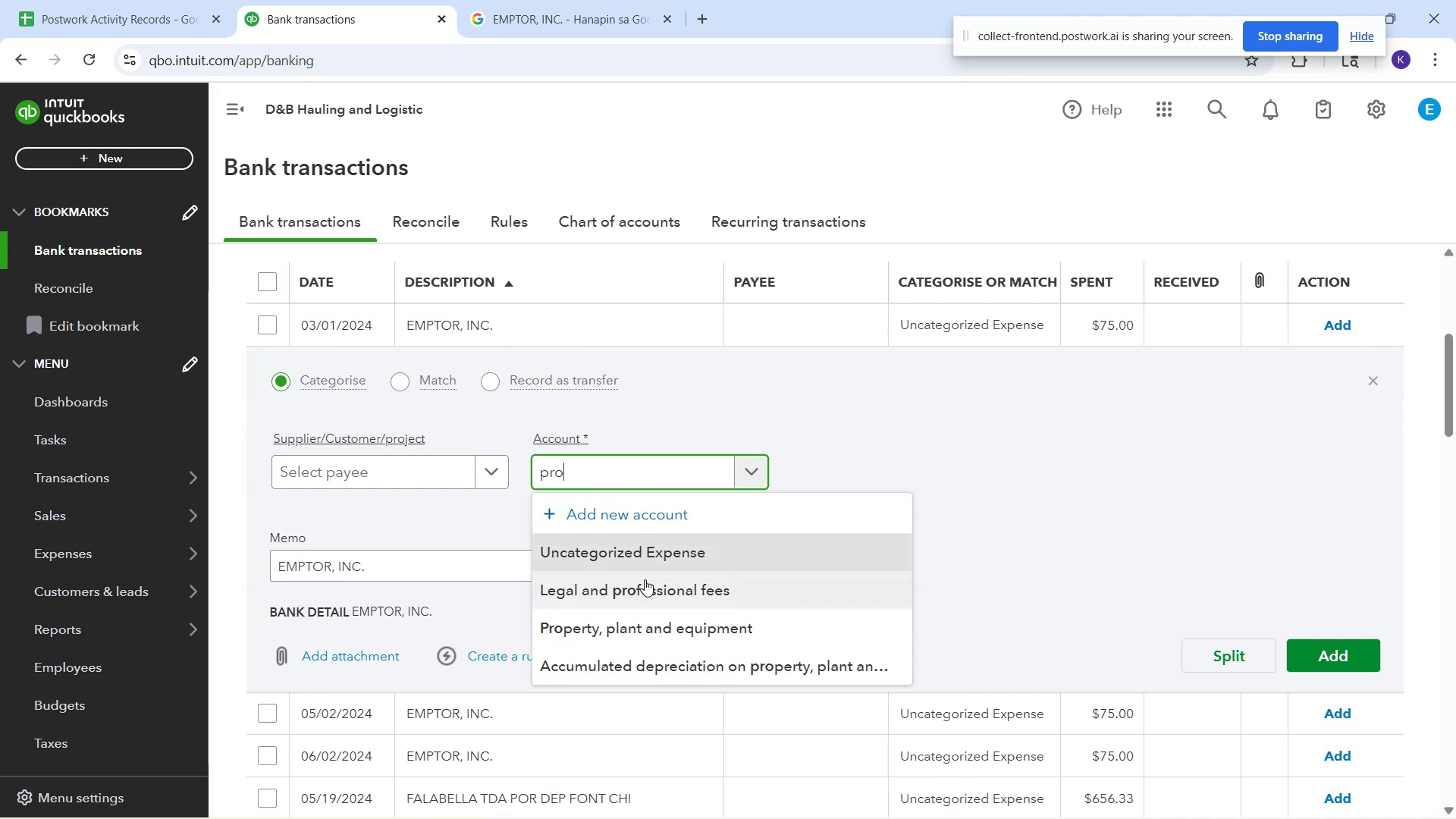 
wait(13.52)
 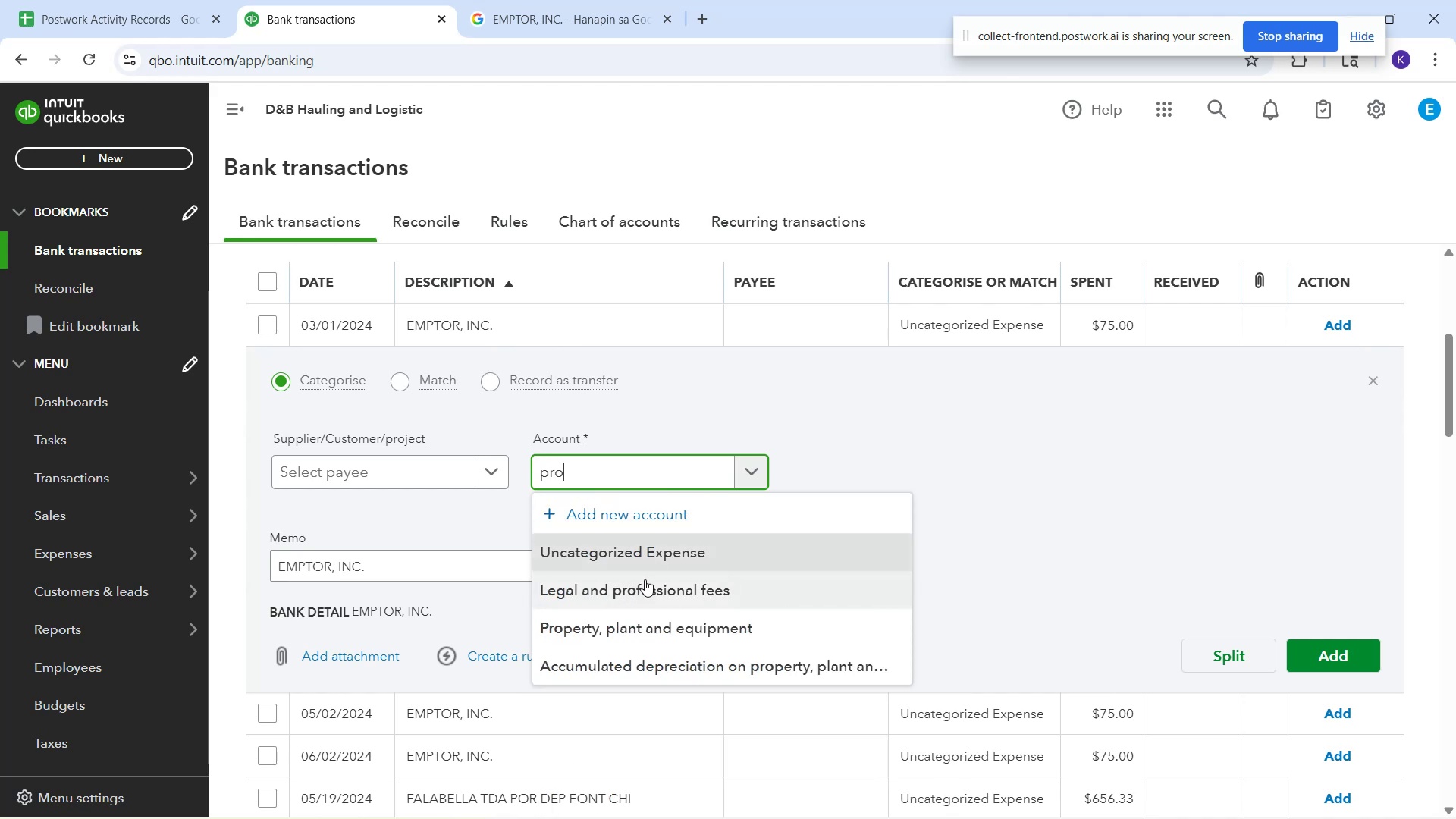 
left_click([489, 29])
 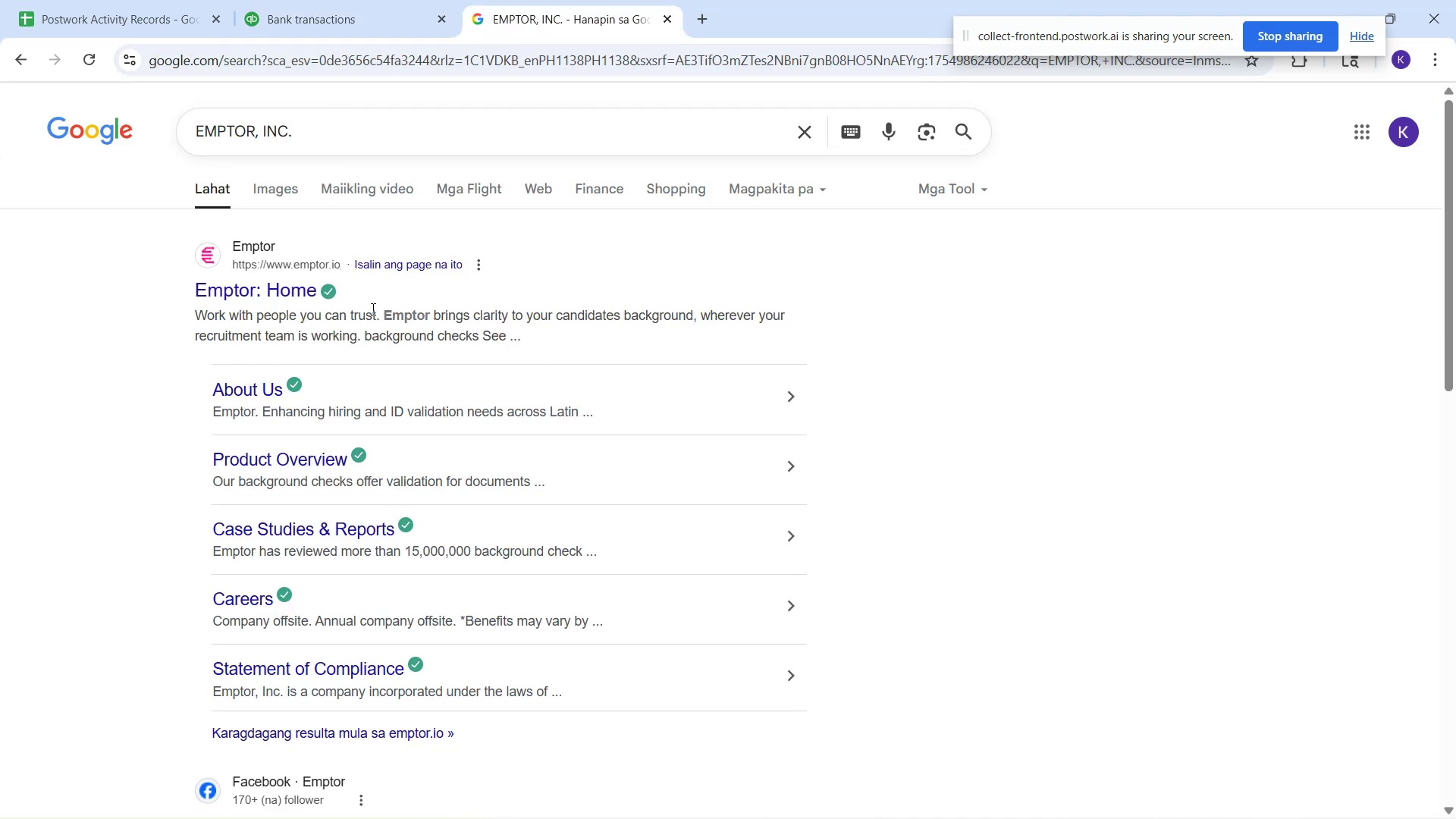 
wait(6.87)
 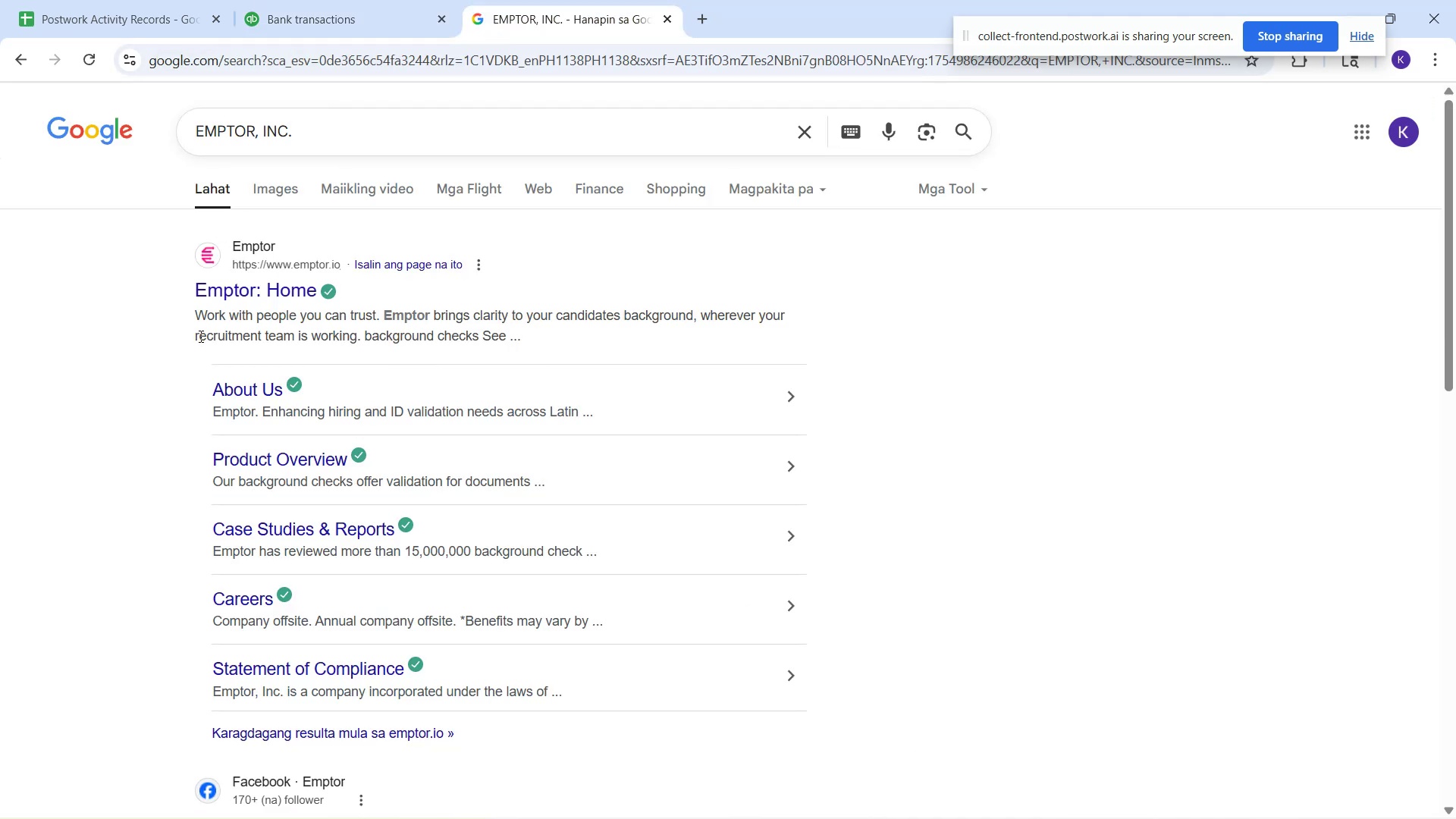 
left_click([405, 0])
 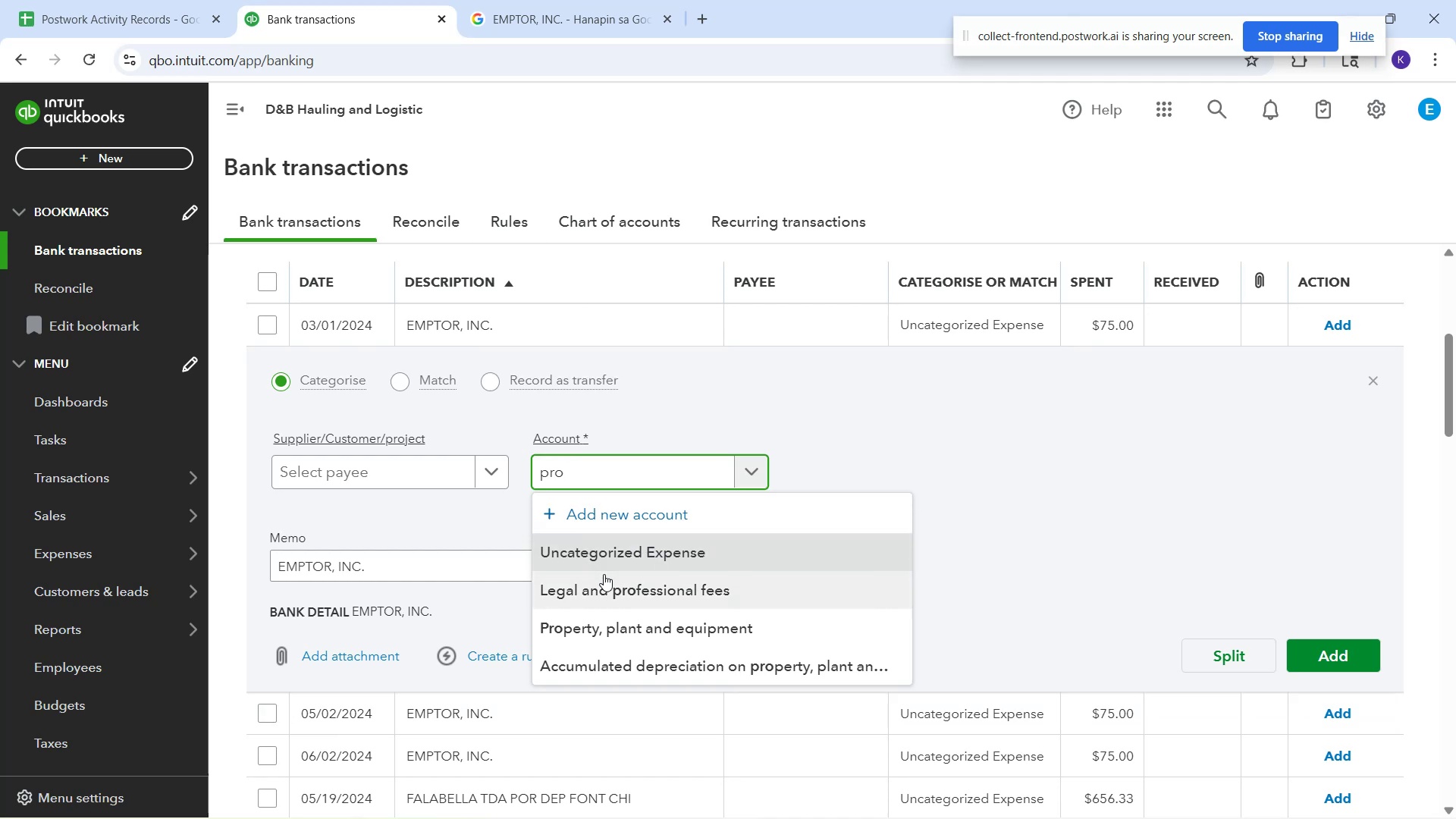 
key(Backspace)
key(Backspace)
key(Backspace)
type(in)
 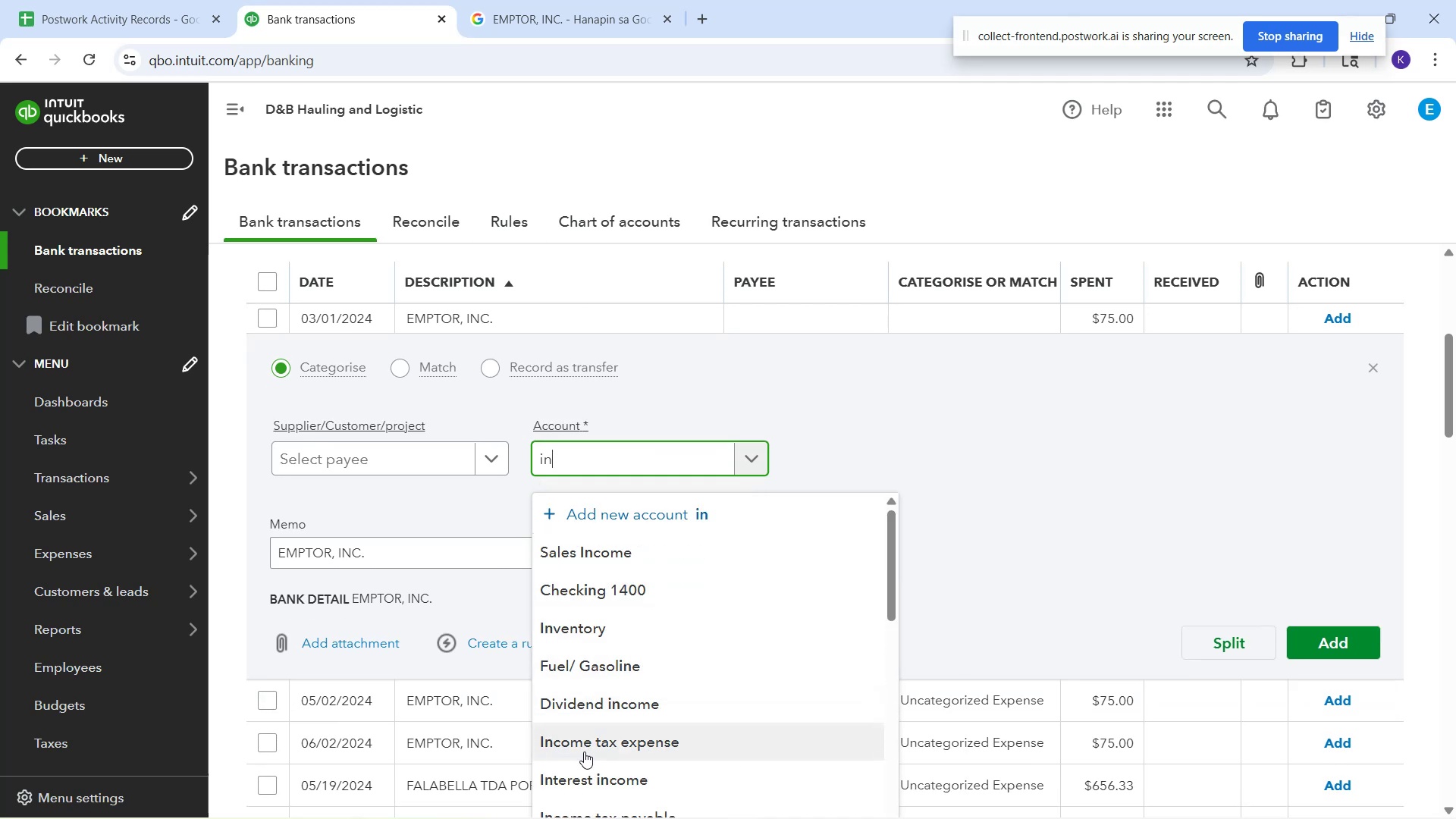 
type(de)
 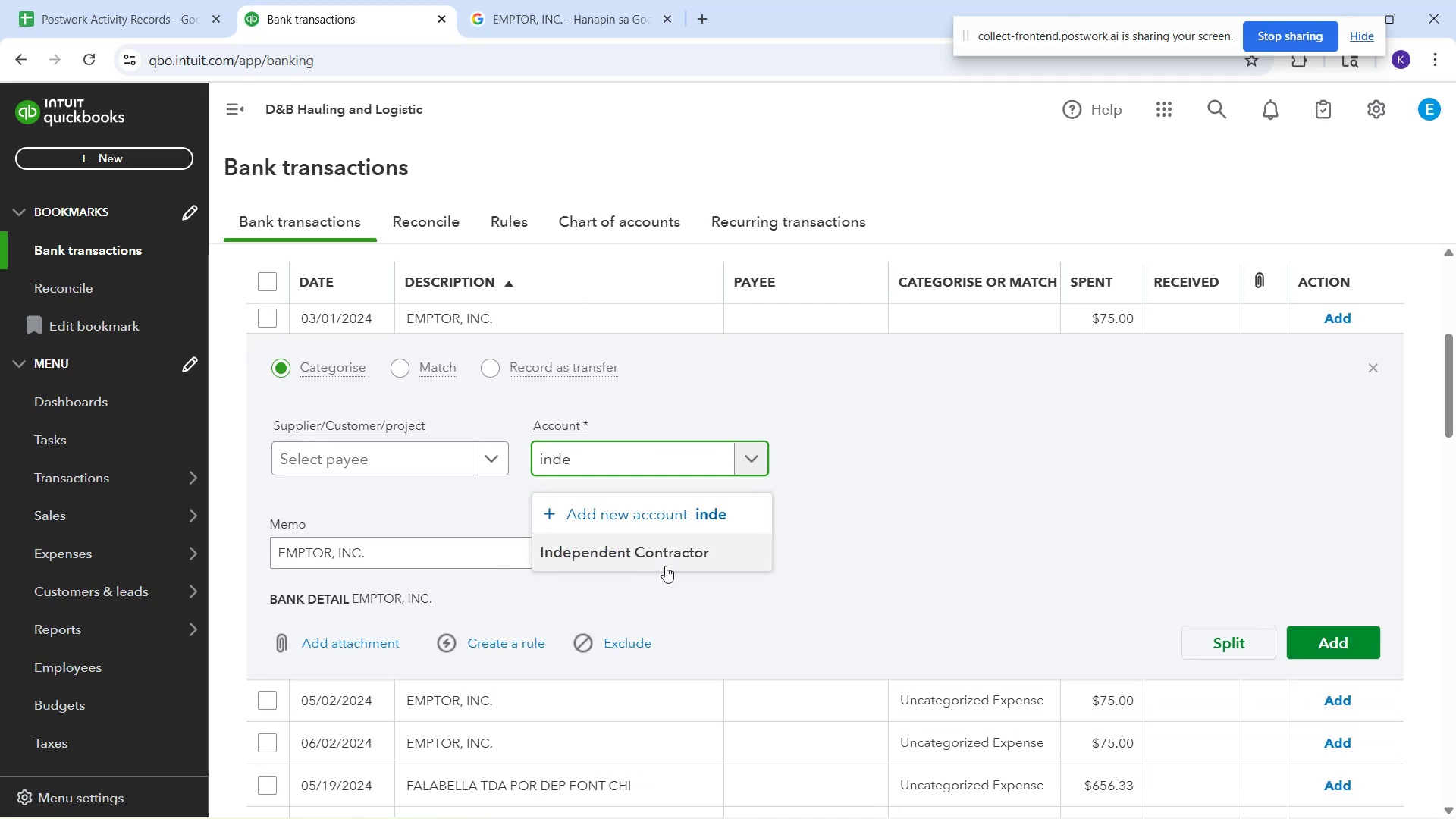 
left_click([665, 566])
 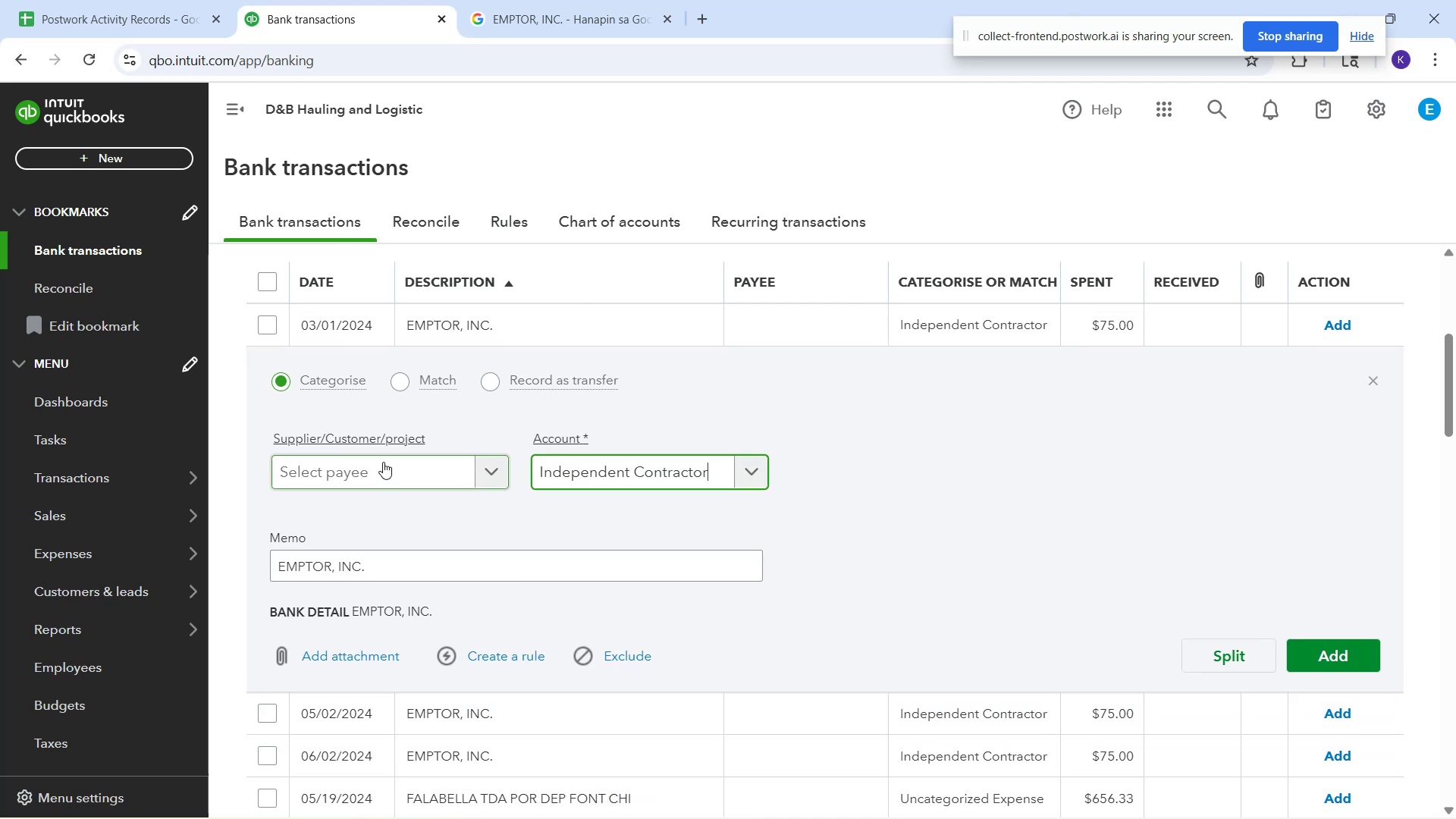 
left_click([383, 462])
 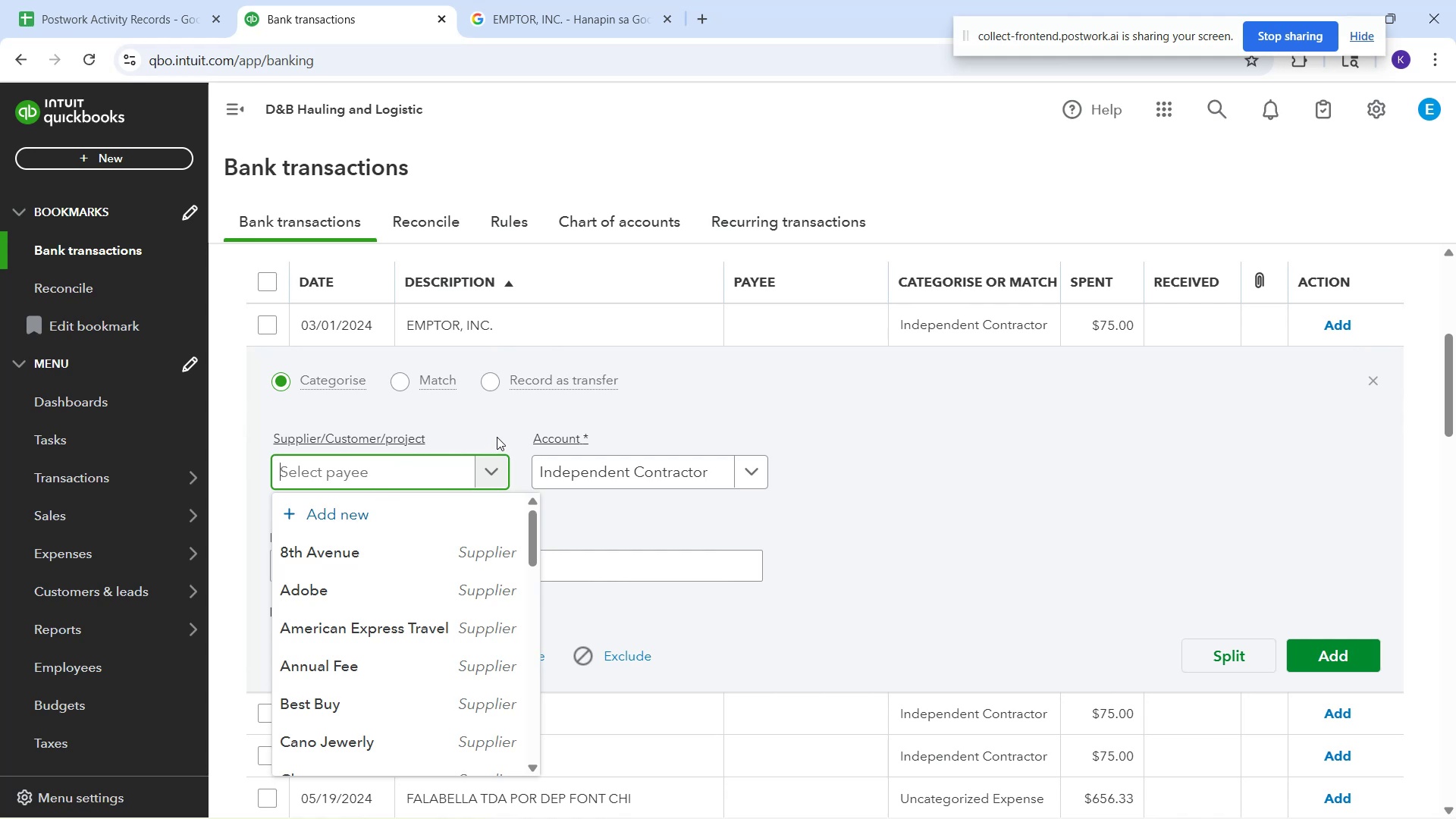 
type(Empp)
key(Backspace)
type(top)
key(Backspace)
type(r.)
key(Backspace)
type(, Inc)
key(Backspace)
key(Backspace)
type(NC)
 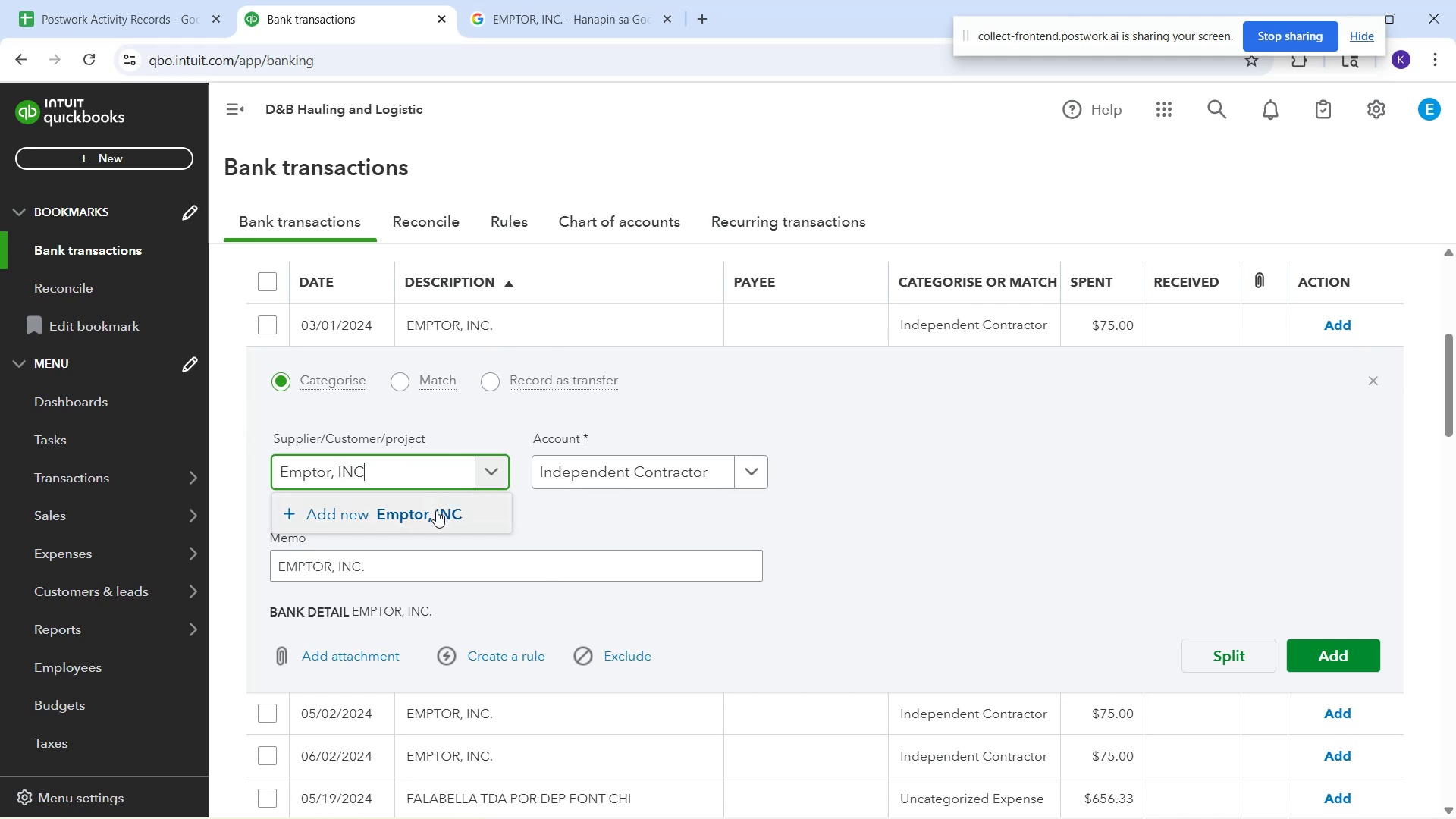 
wait(7.75)
 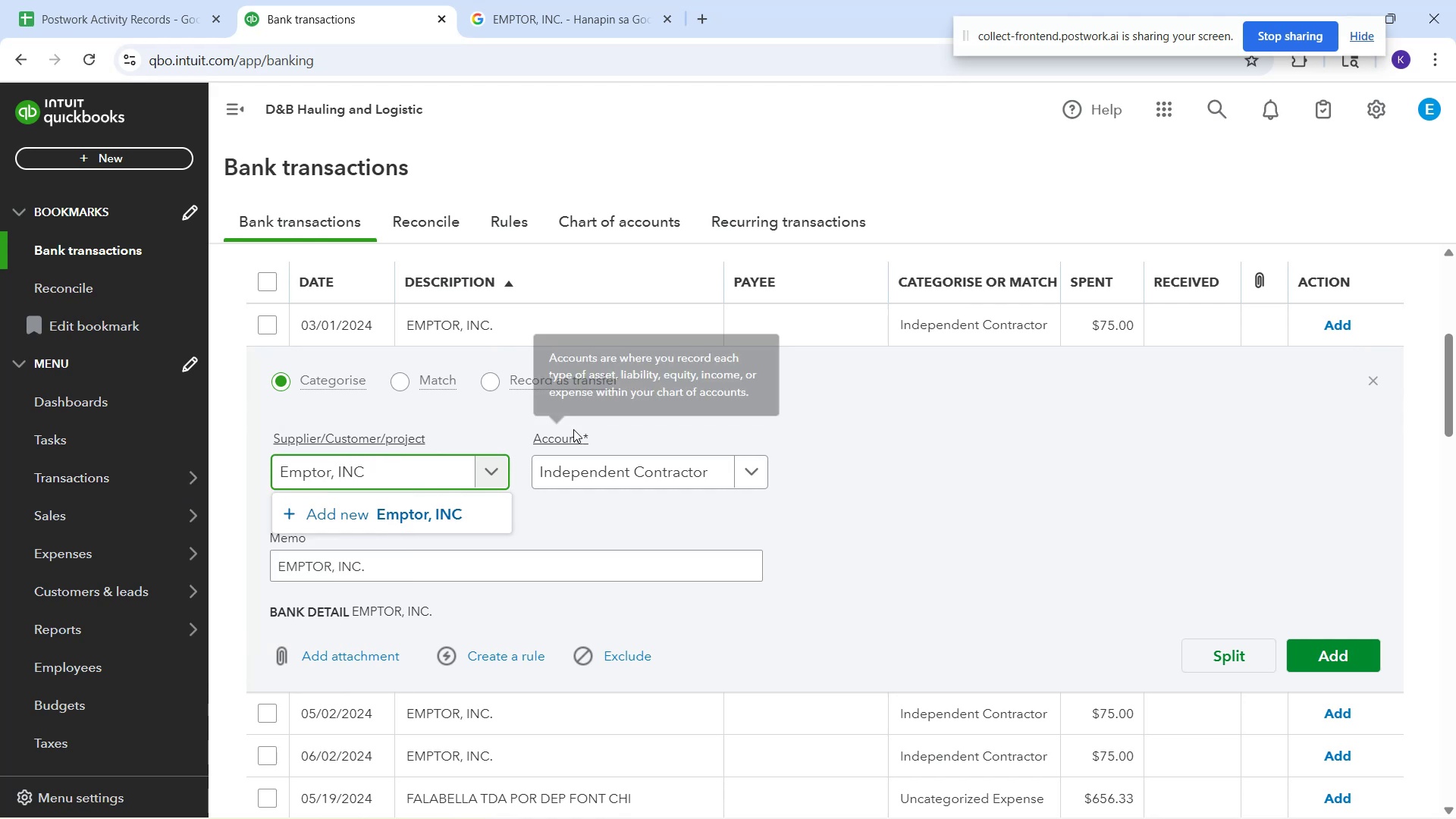 
left_click([1395, 789])
 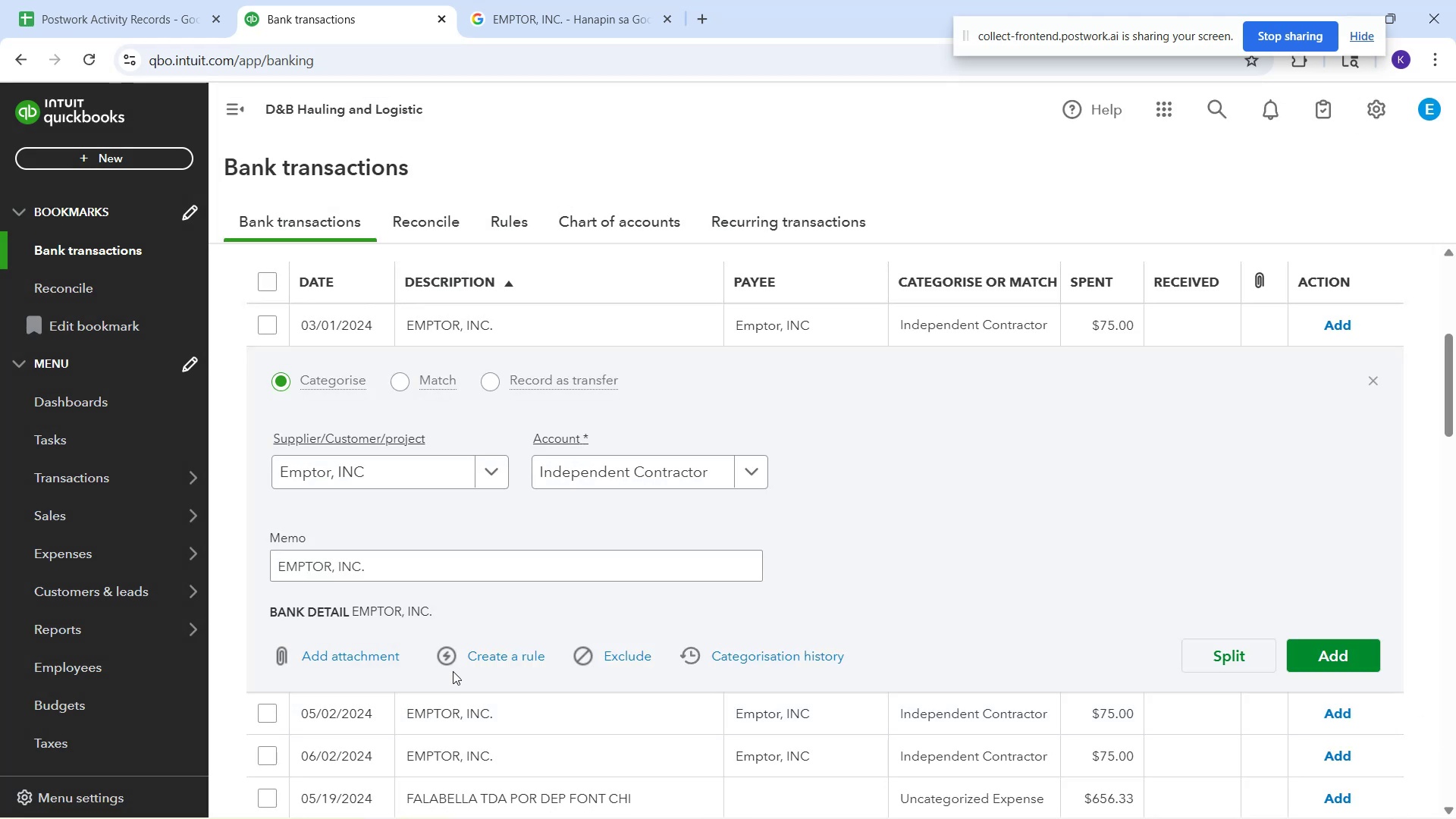 
left_click([461, 666])
 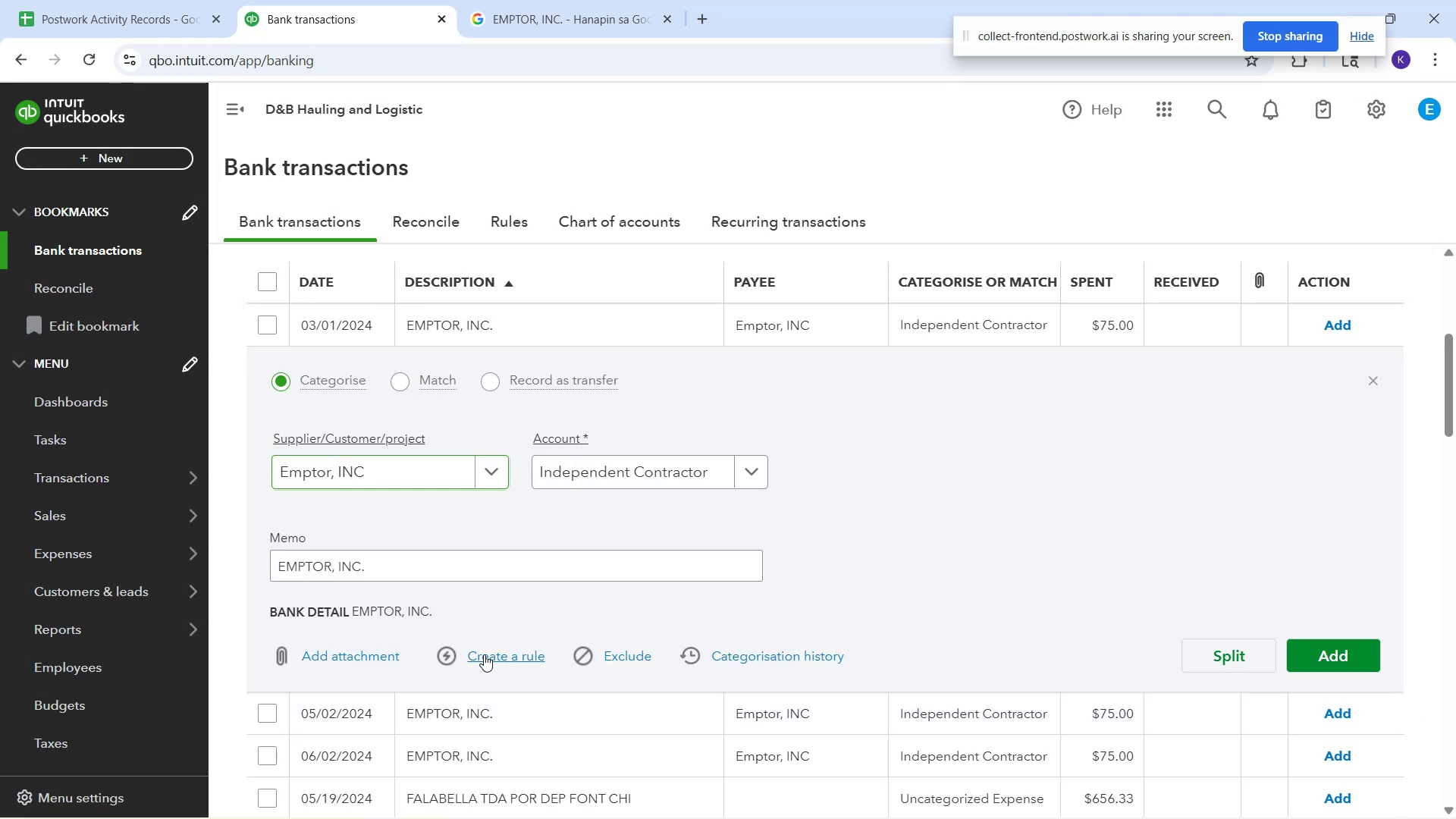 
left_click([484, 654])
 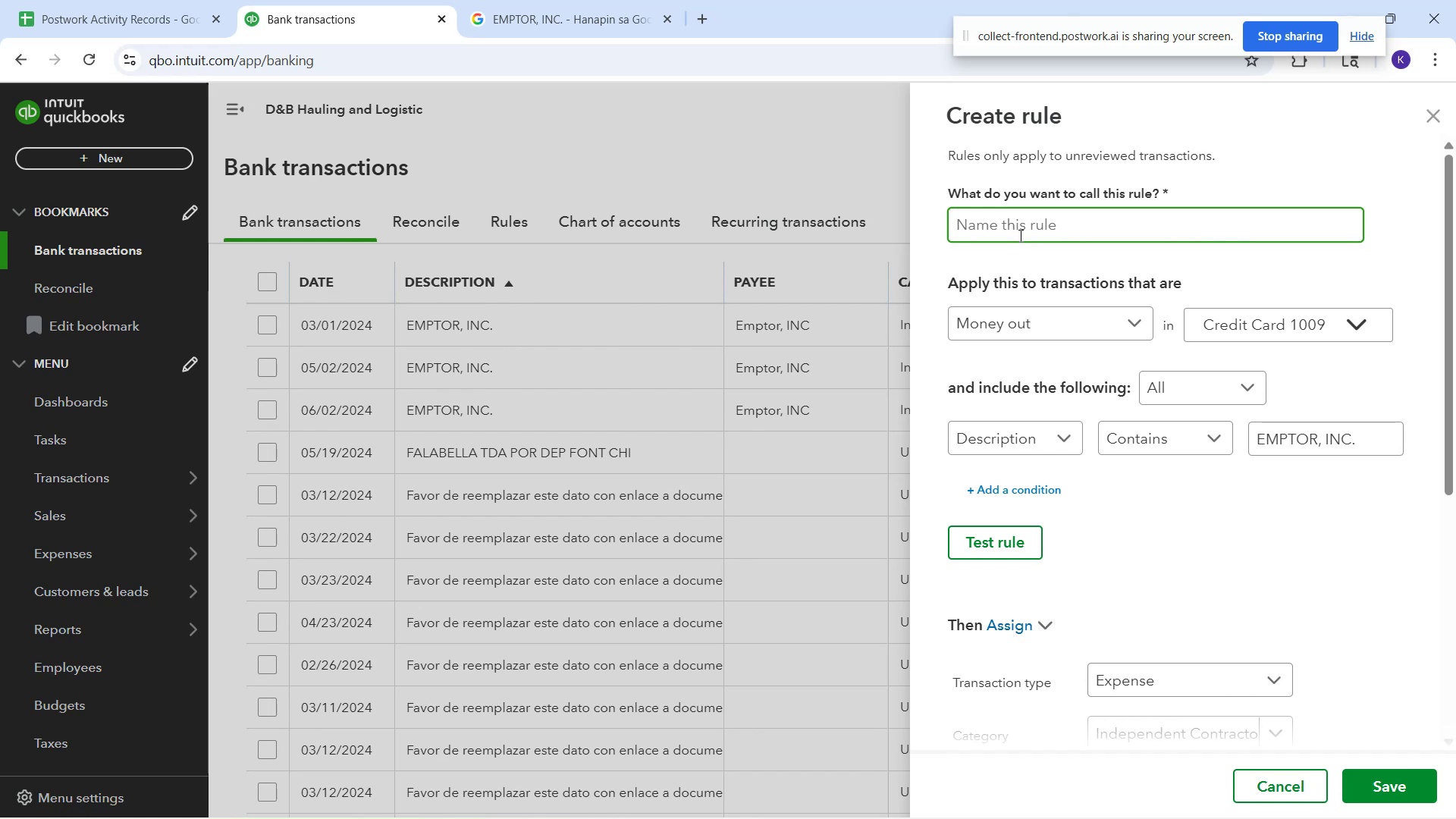 
type(Emptor)
 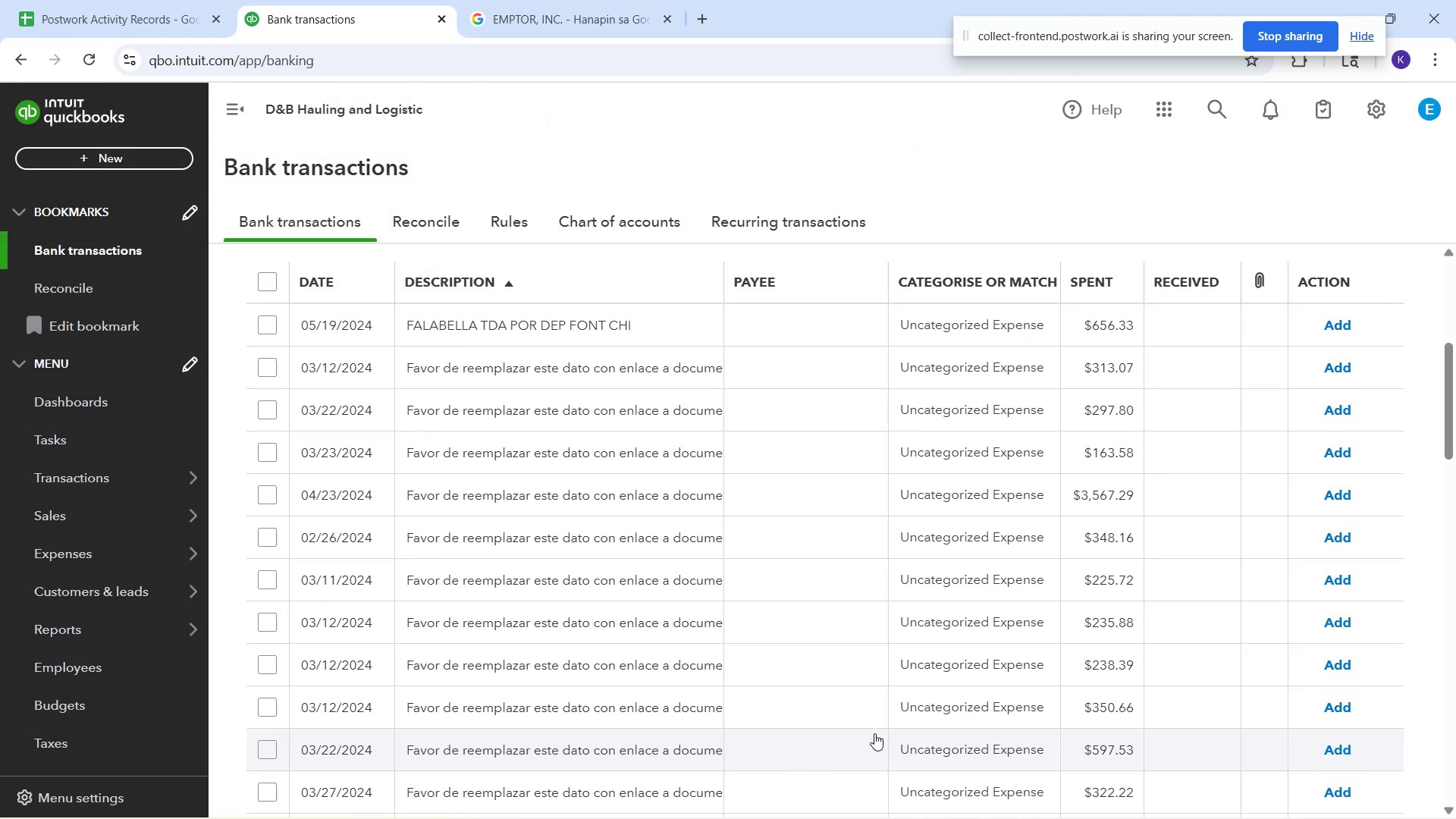 
wait(15.13)
 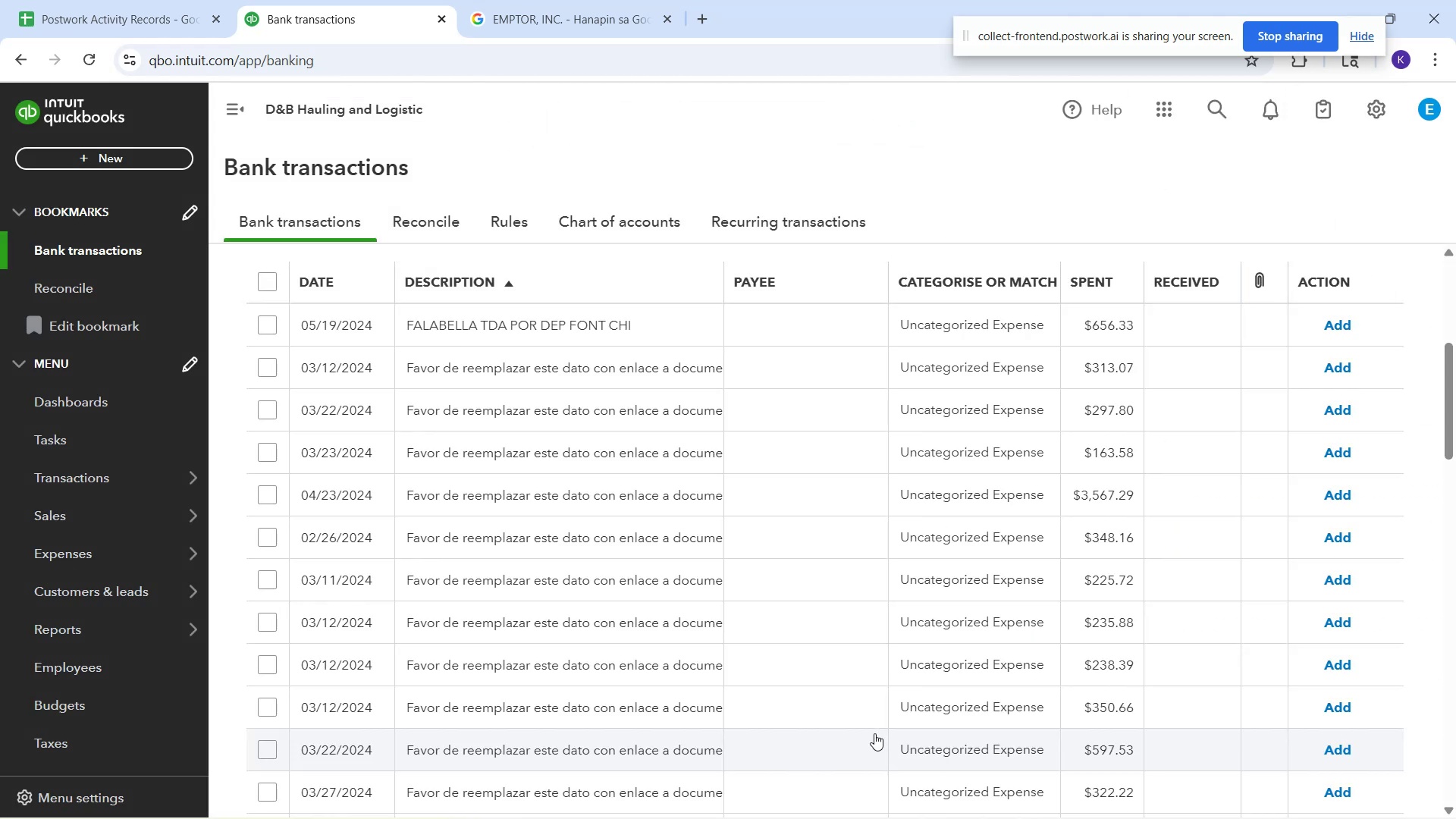 
left_click([538, 332])
 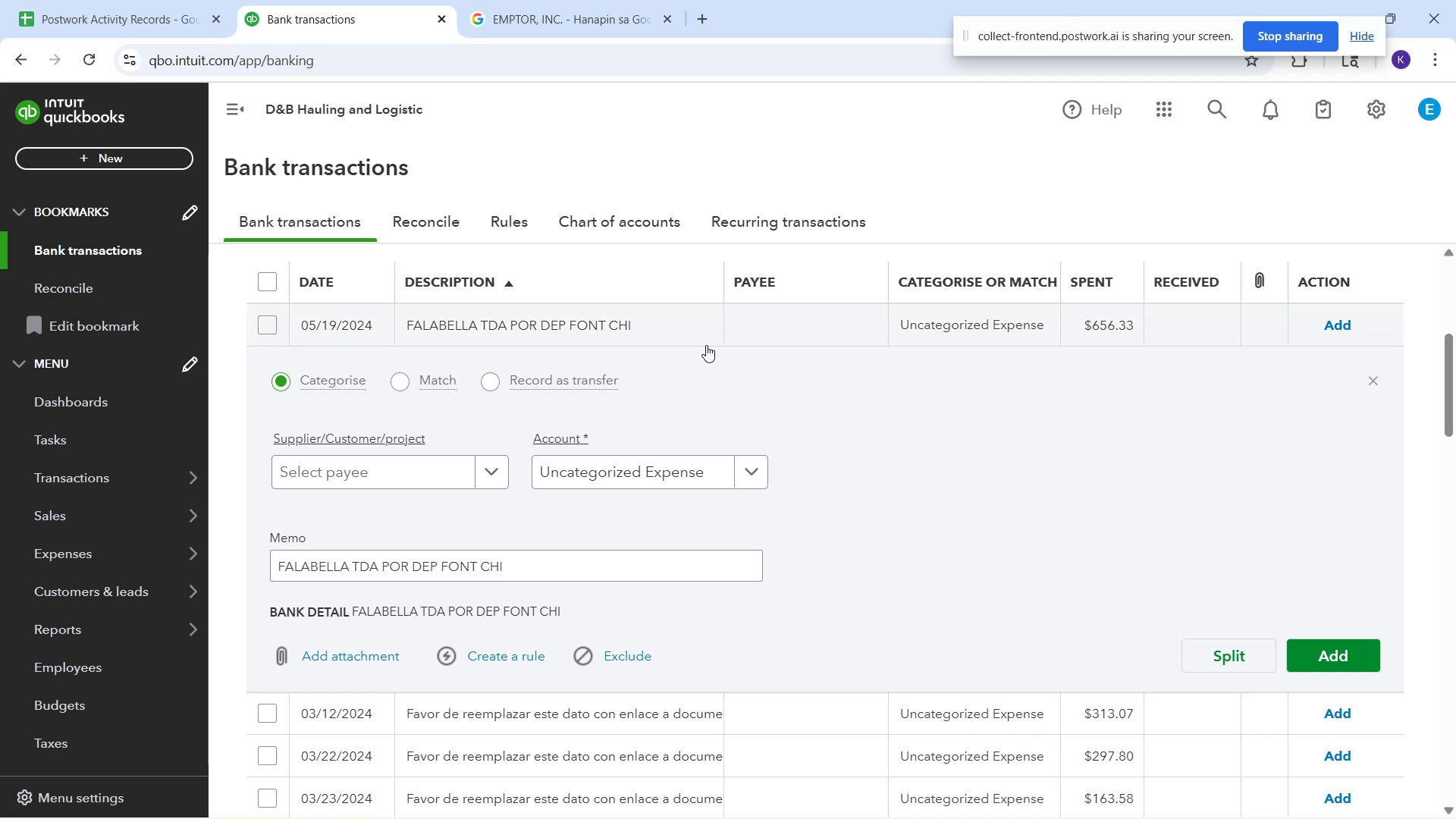 
wait(34.44)
 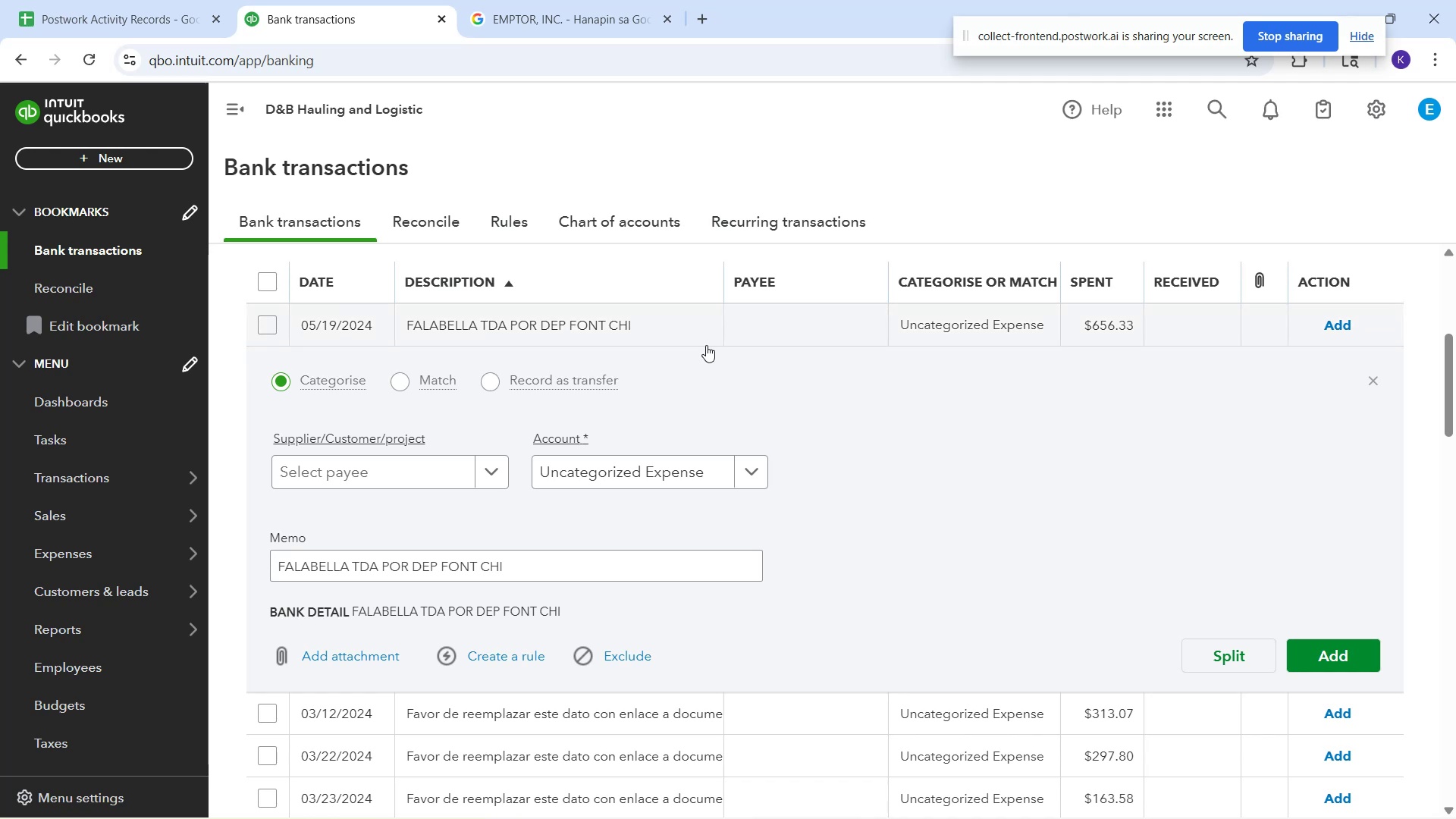 
mouse_move([575, 489])
 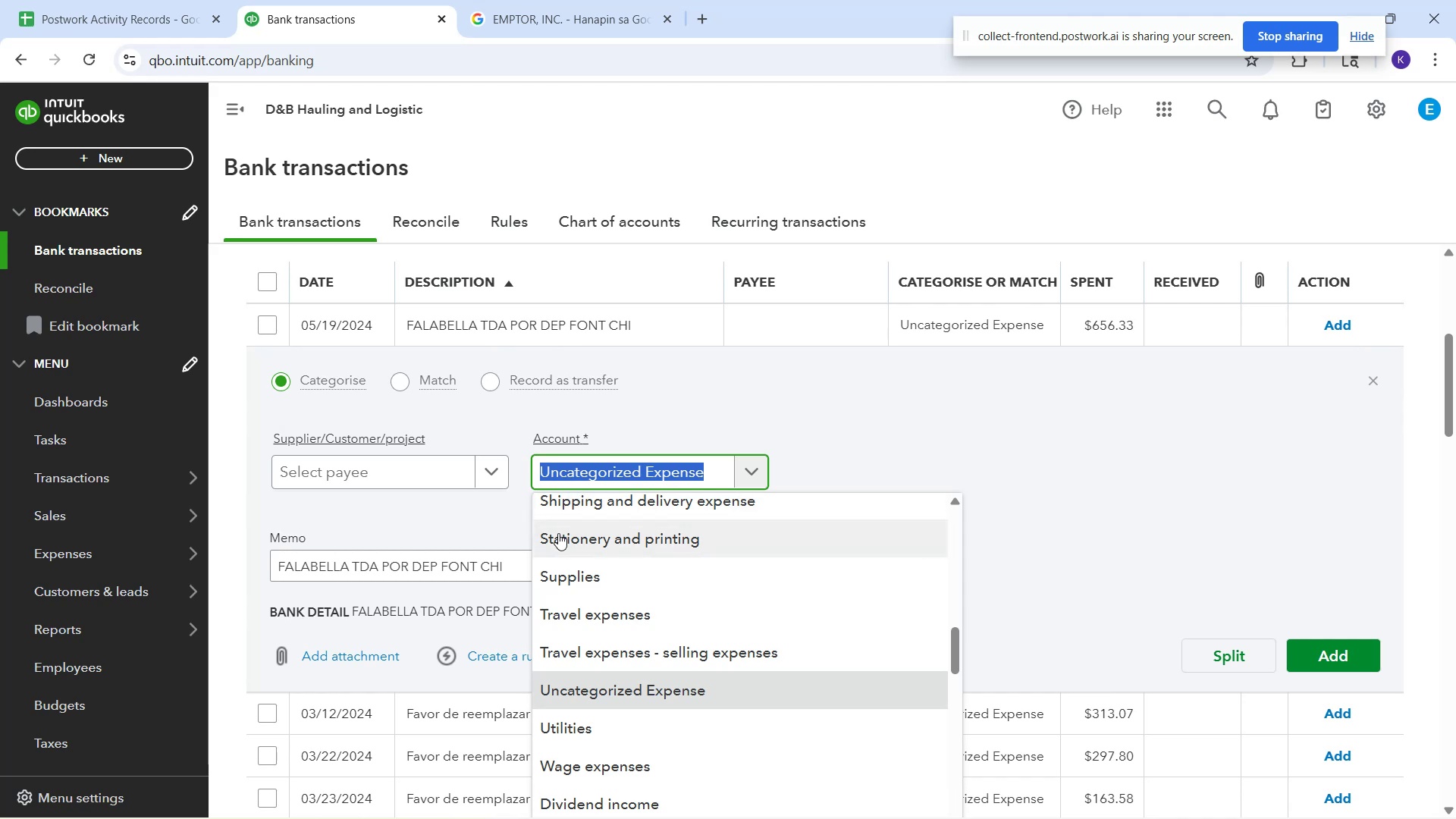 
type(off)
 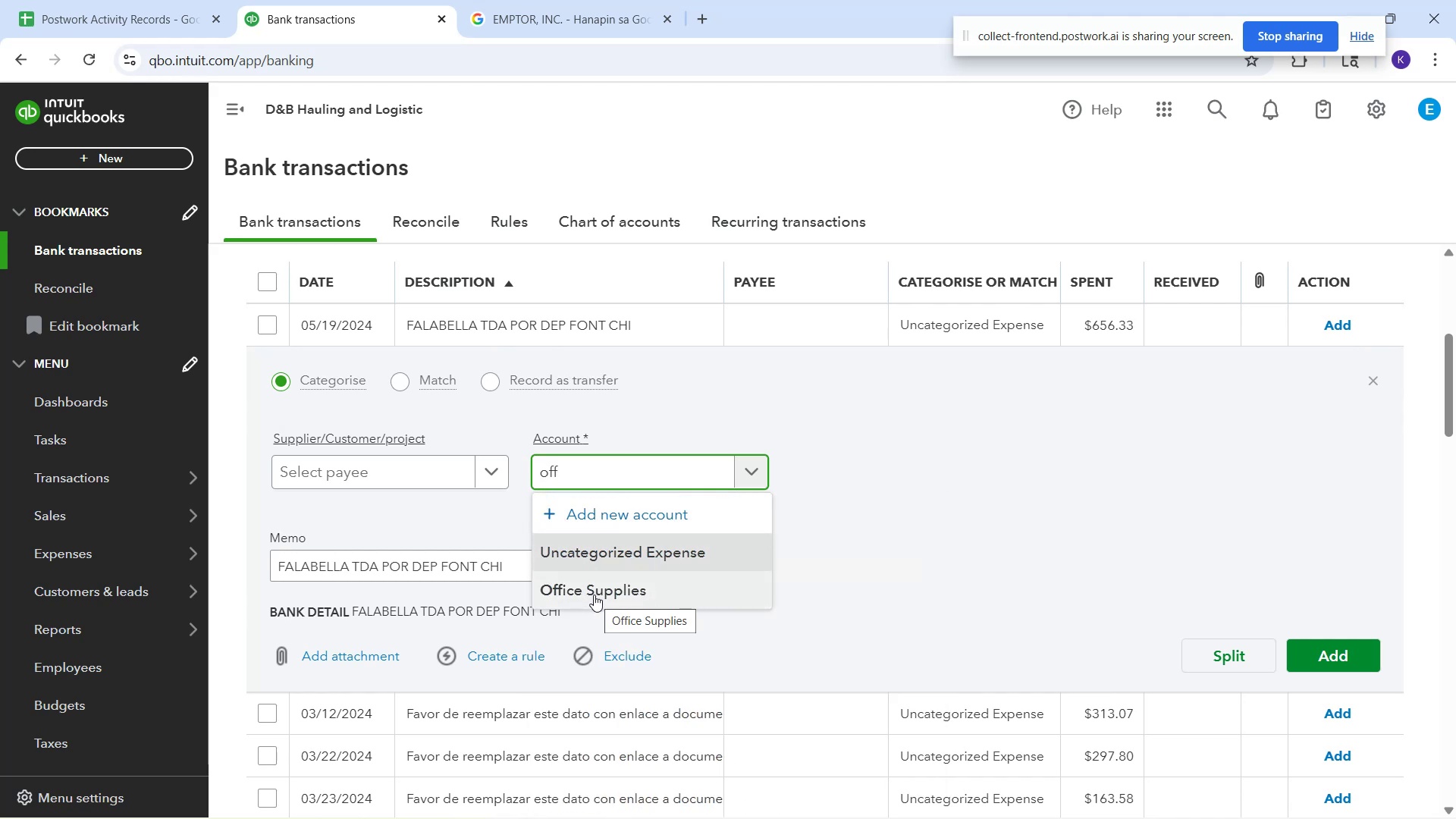 
left_click([594, 591])
 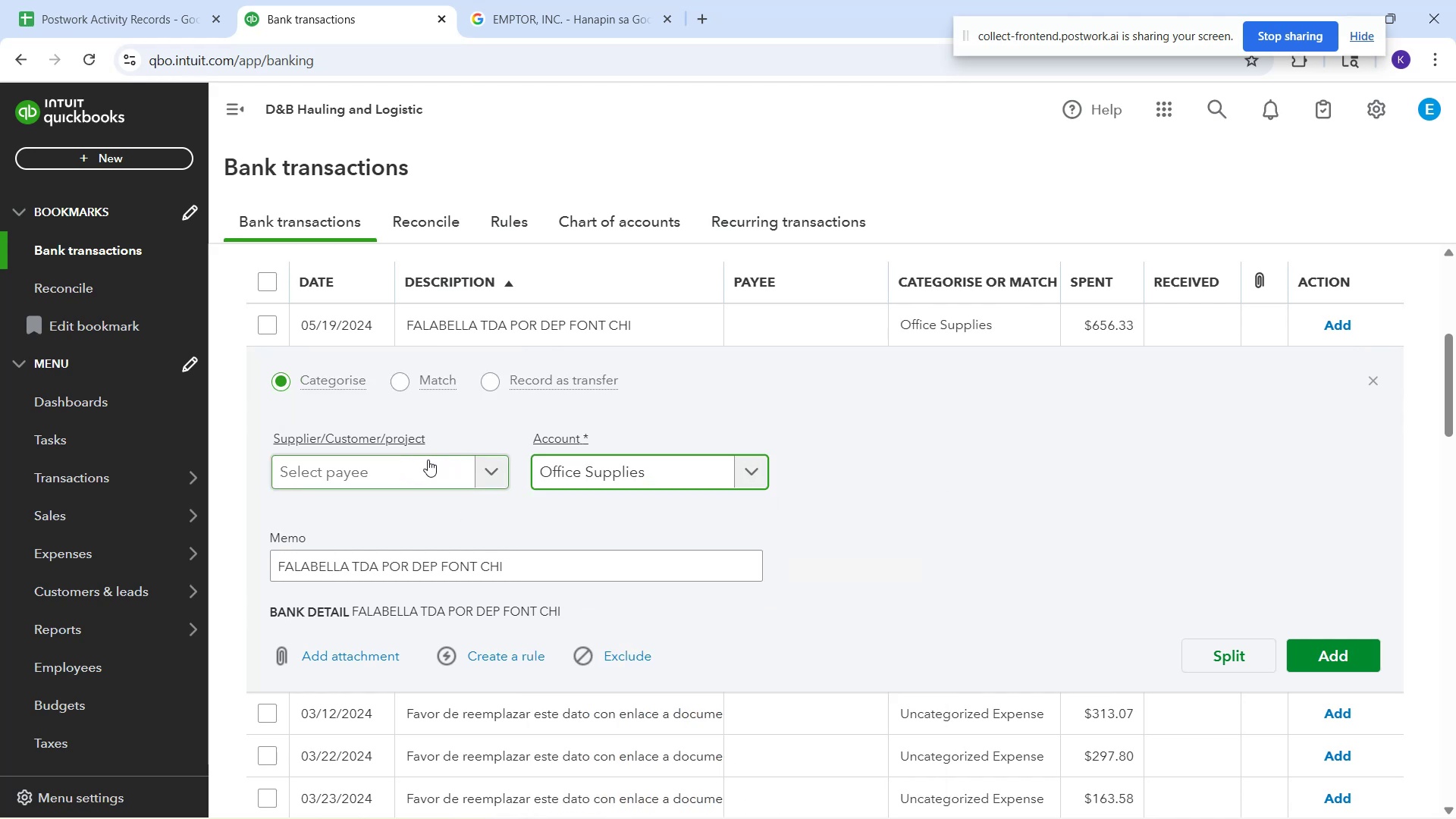 
left_click([431, 475])
 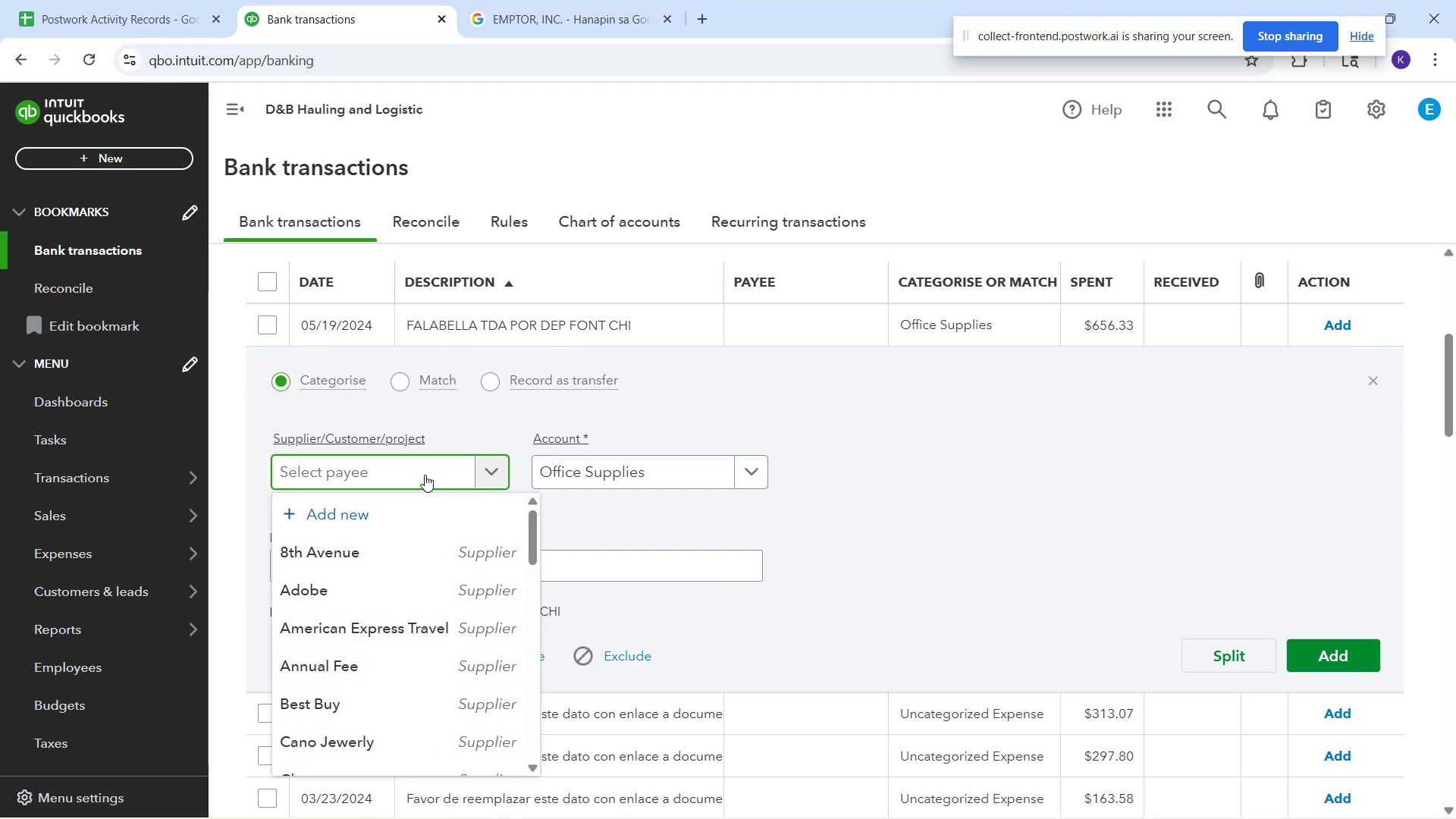 
type(Falabell)
 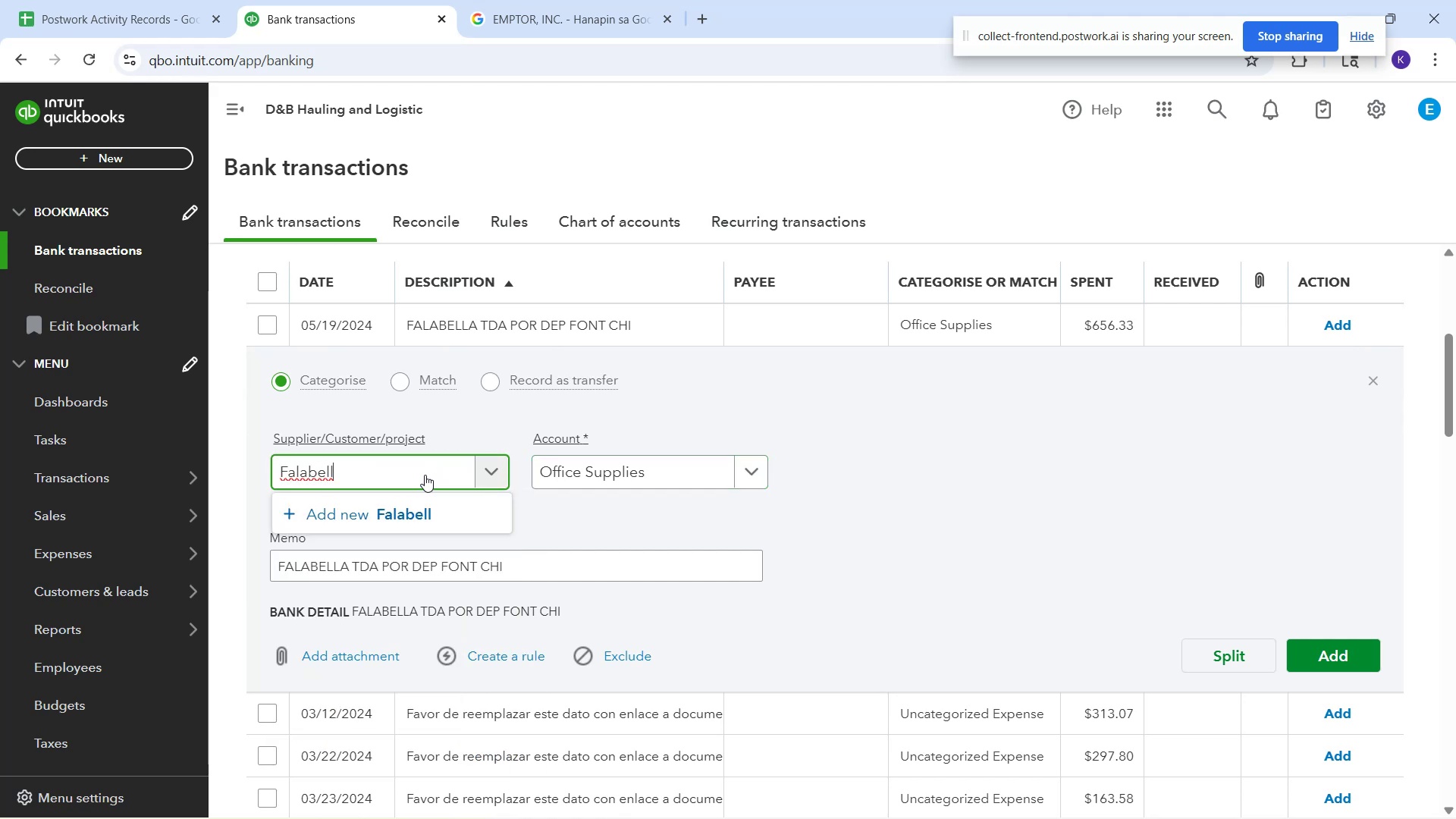 
wait(8.34)
 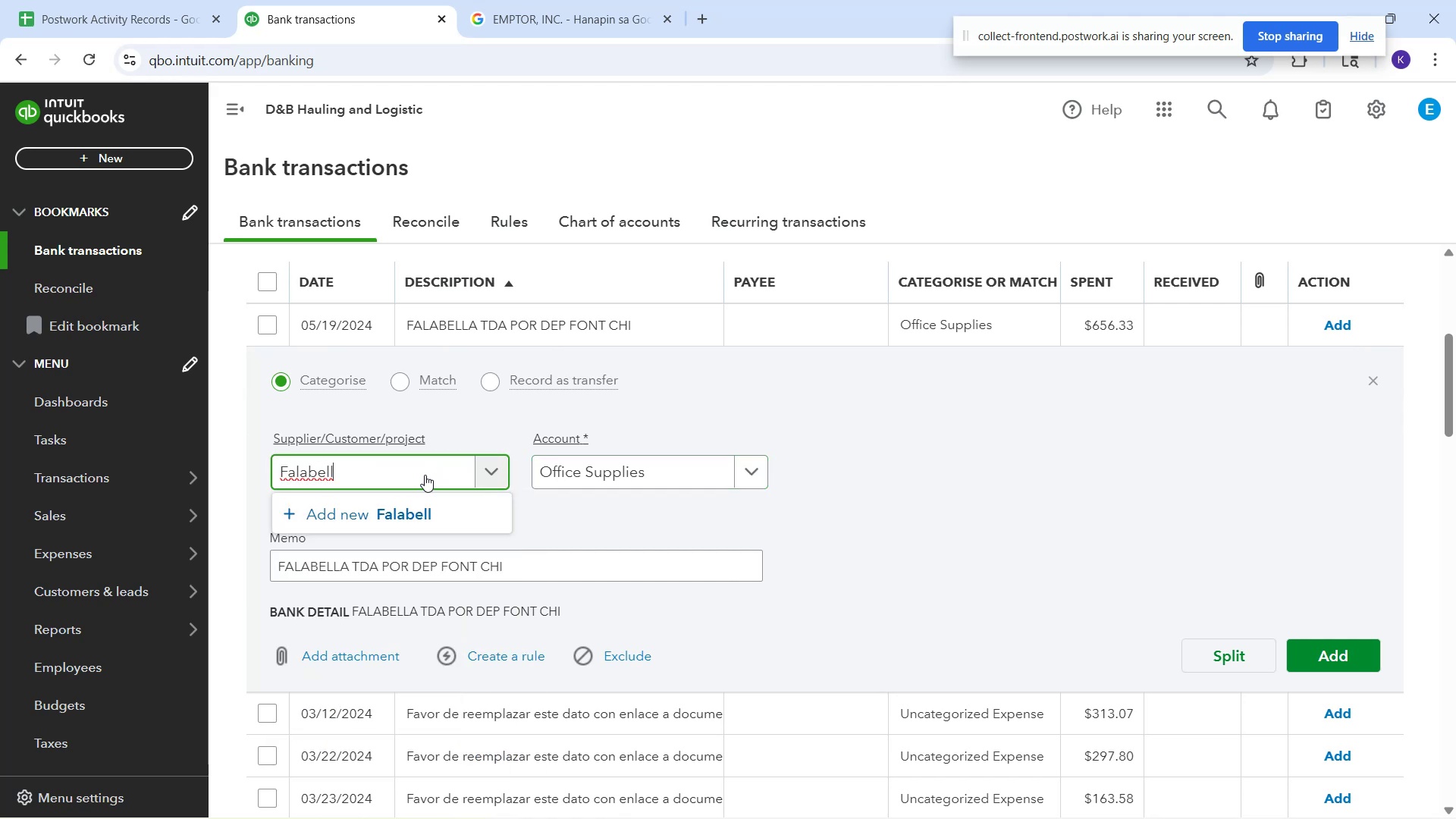 
key(A)
 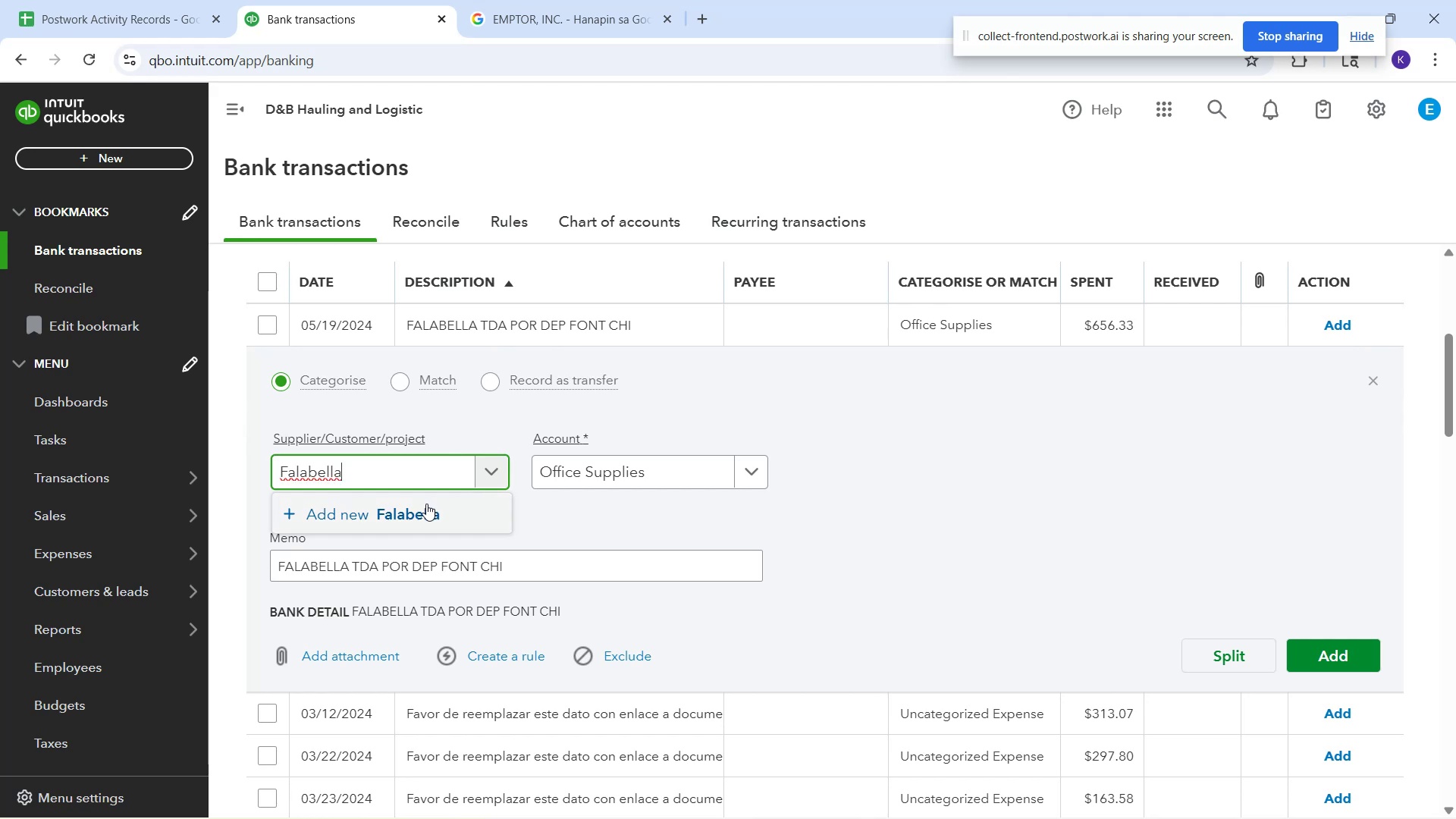 
left_click([418, 508])
 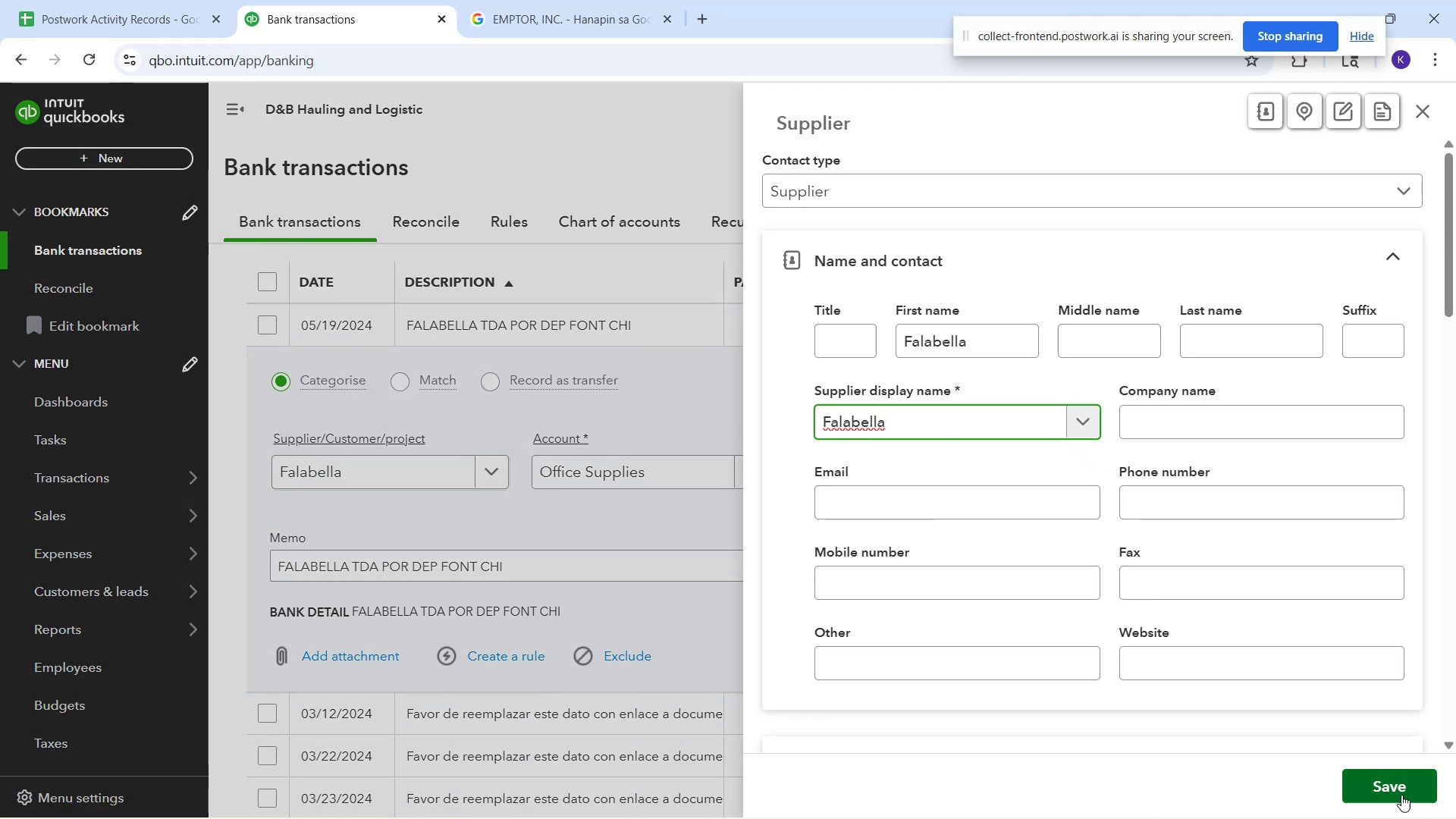 
left_click([1397, 784])
 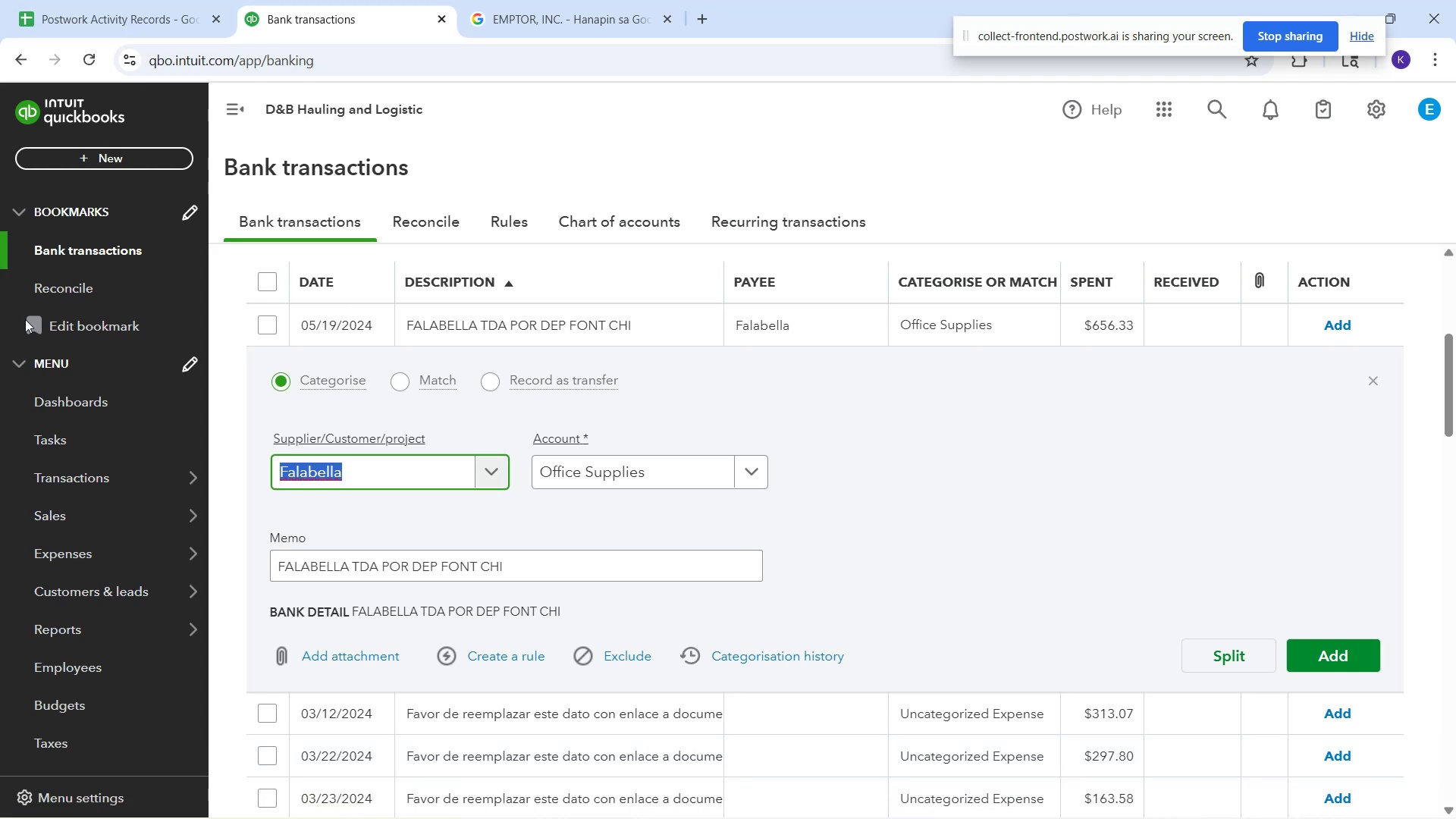 
wait(6.19)
 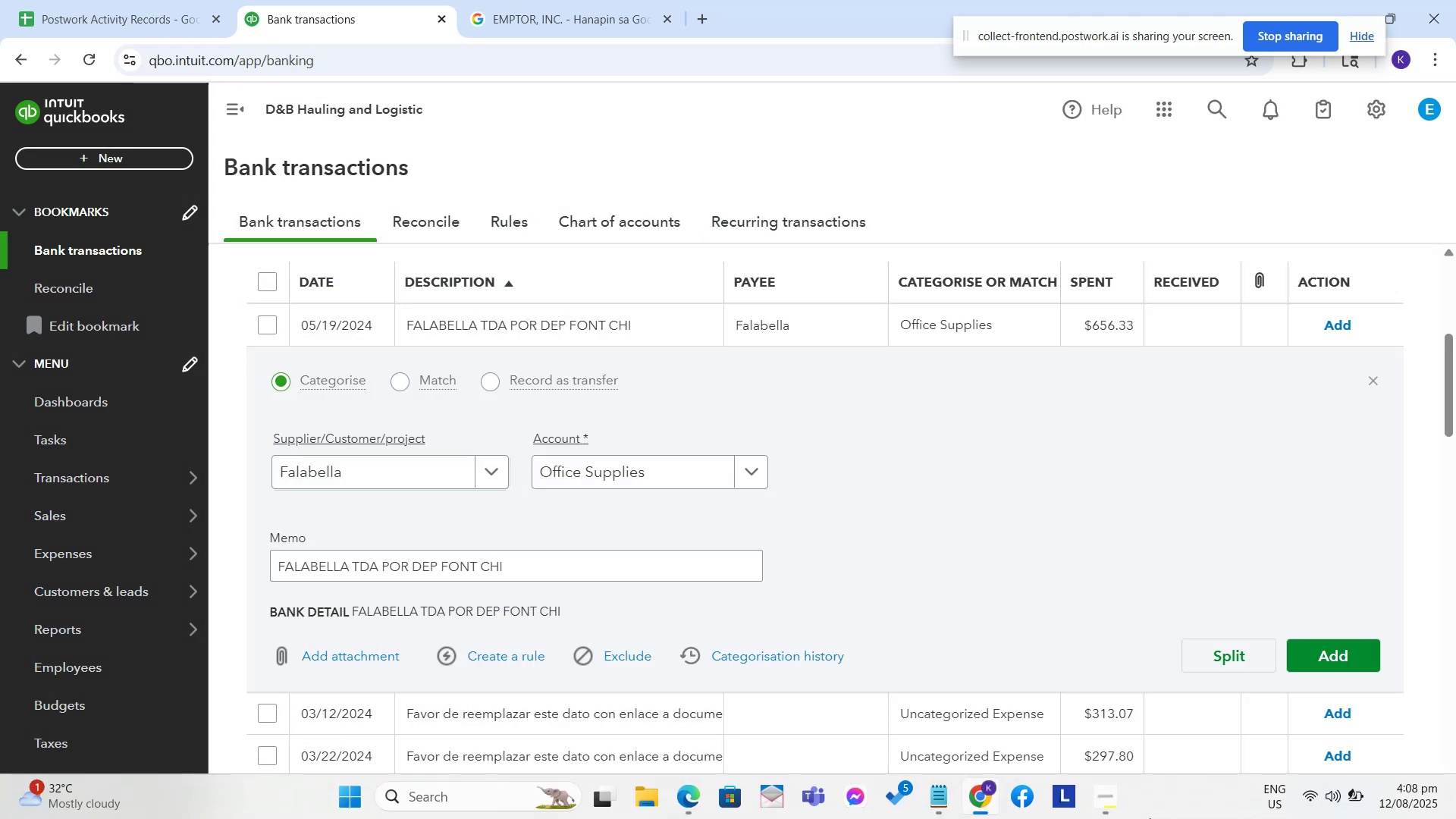 
left_click([1043, 521])
 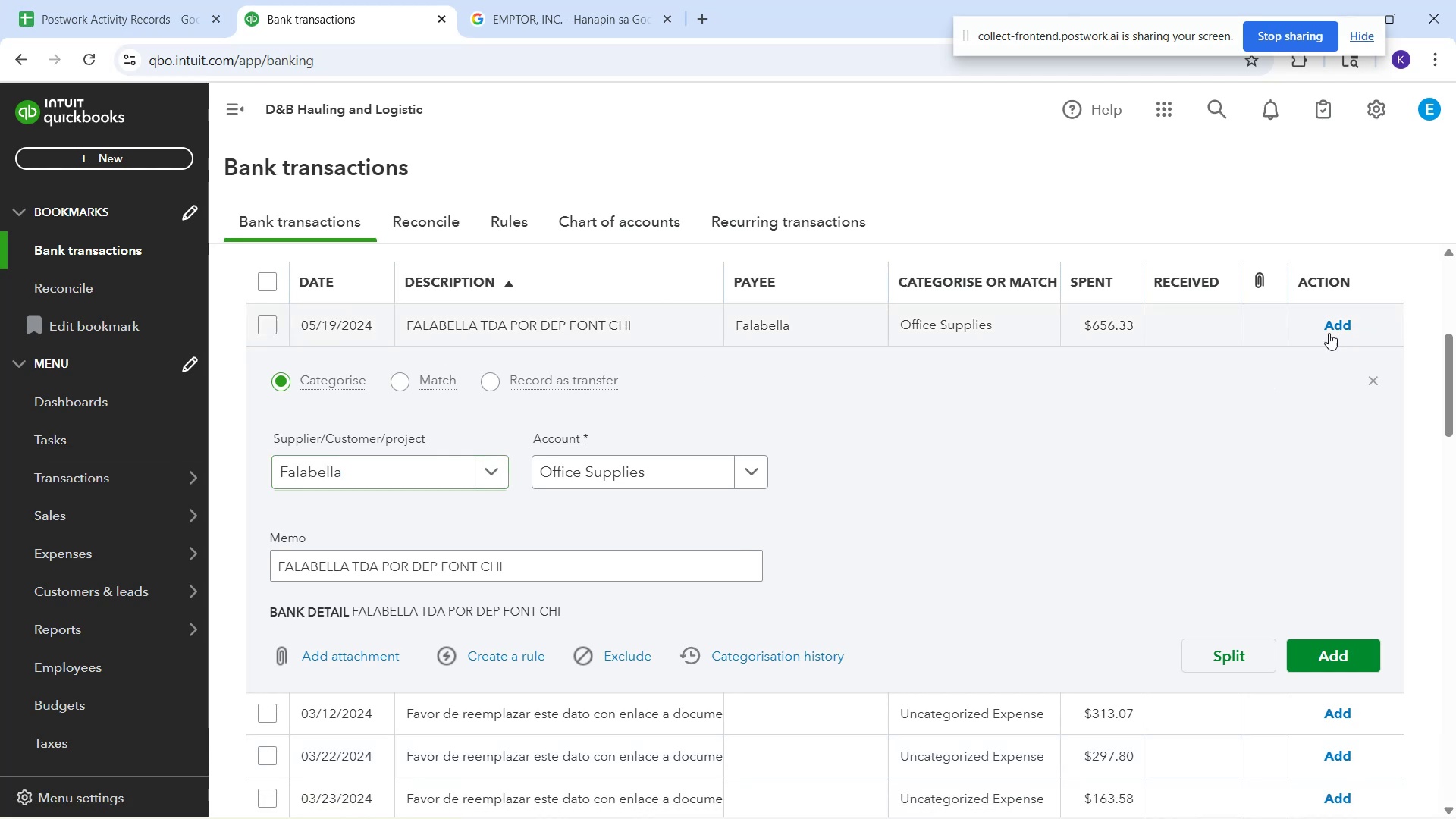 
left_click([1329, 333])
 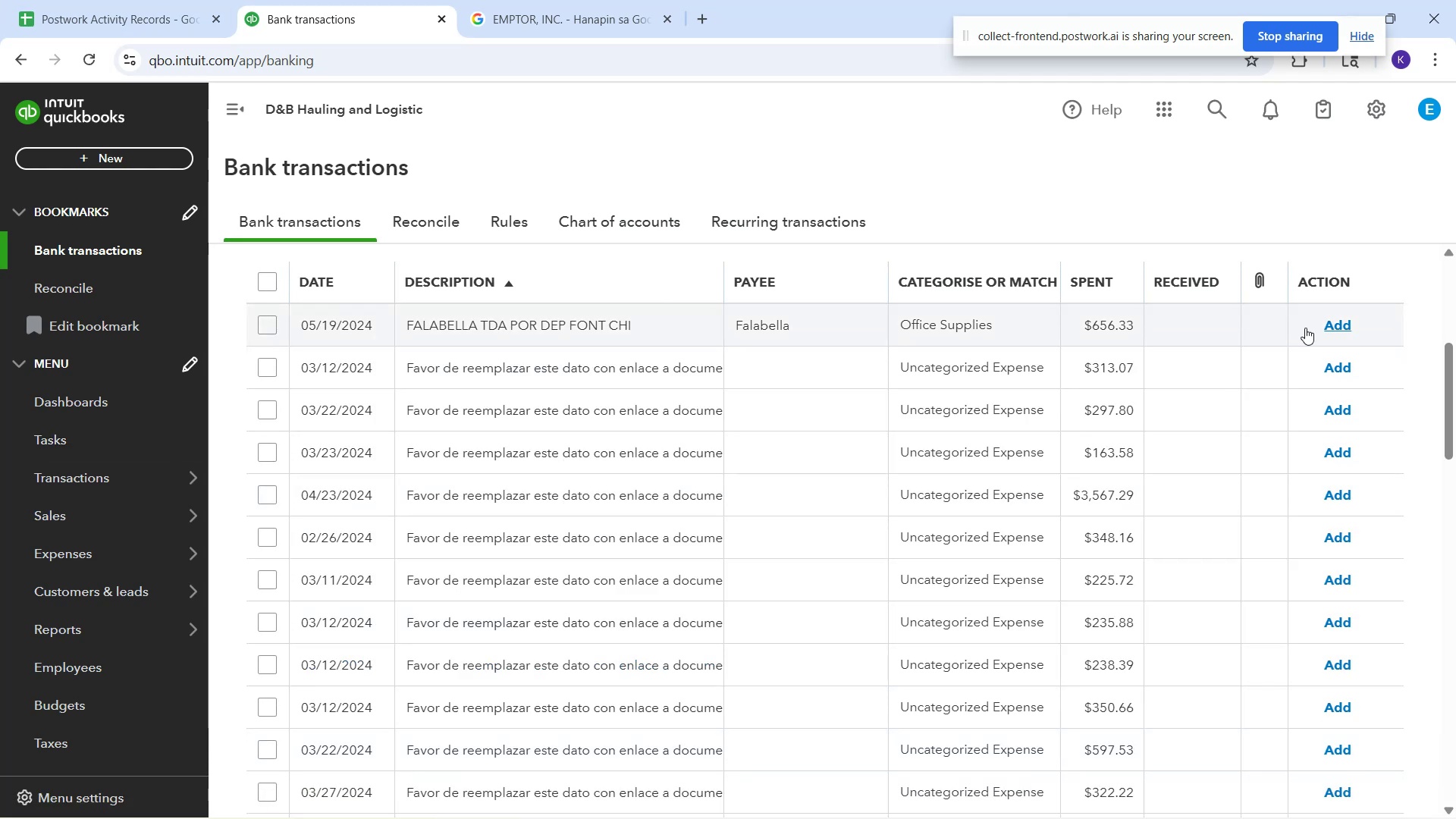 
left_click([1333, 330])
 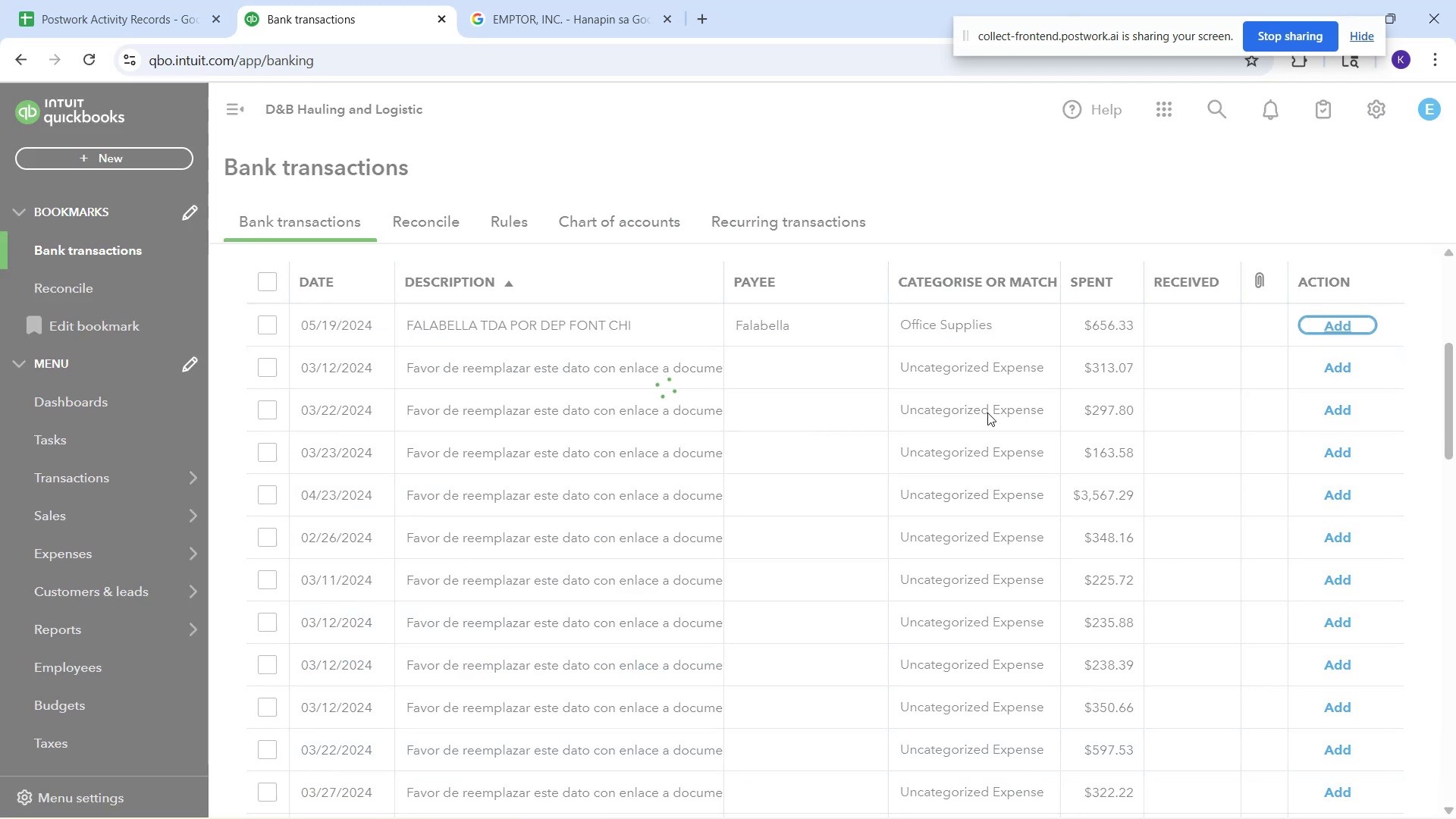 
scroll: coordinate [789, 471], scroll_direction: up, amount: 7.0
 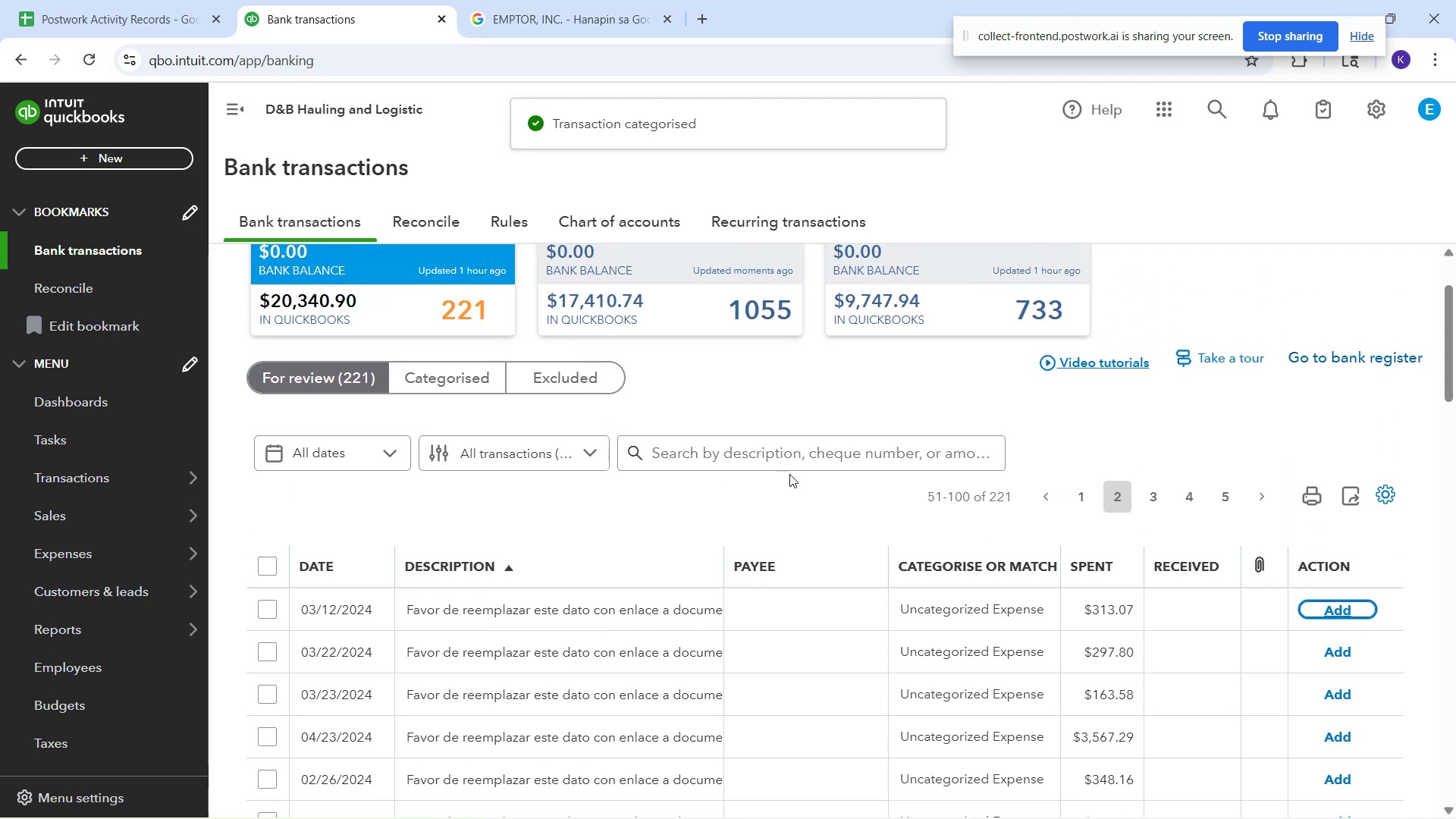 
scroll: coordinate [795, 478], scroll_direction: down, amount: 19.0
 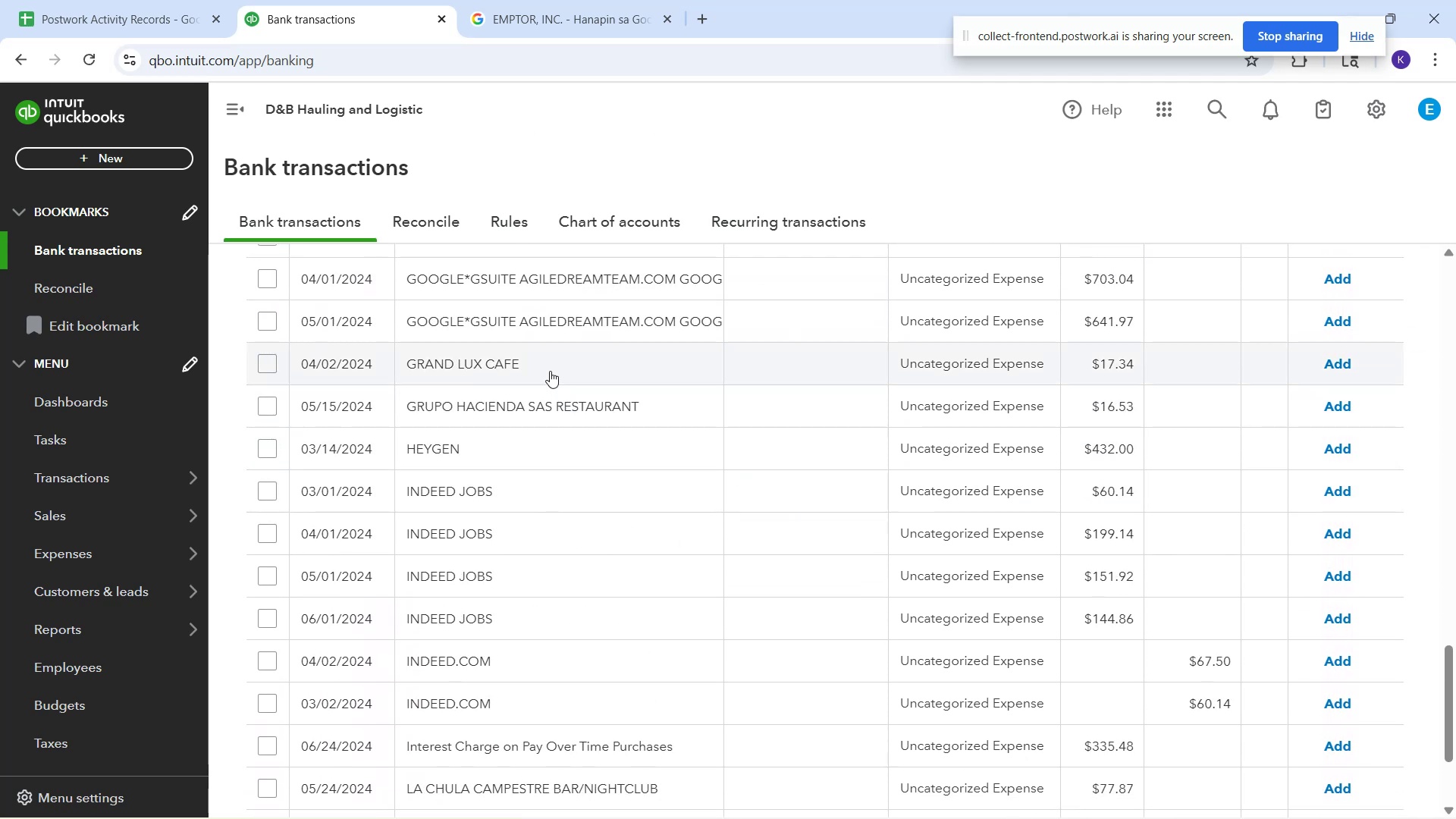 
left_click([550, 371])
 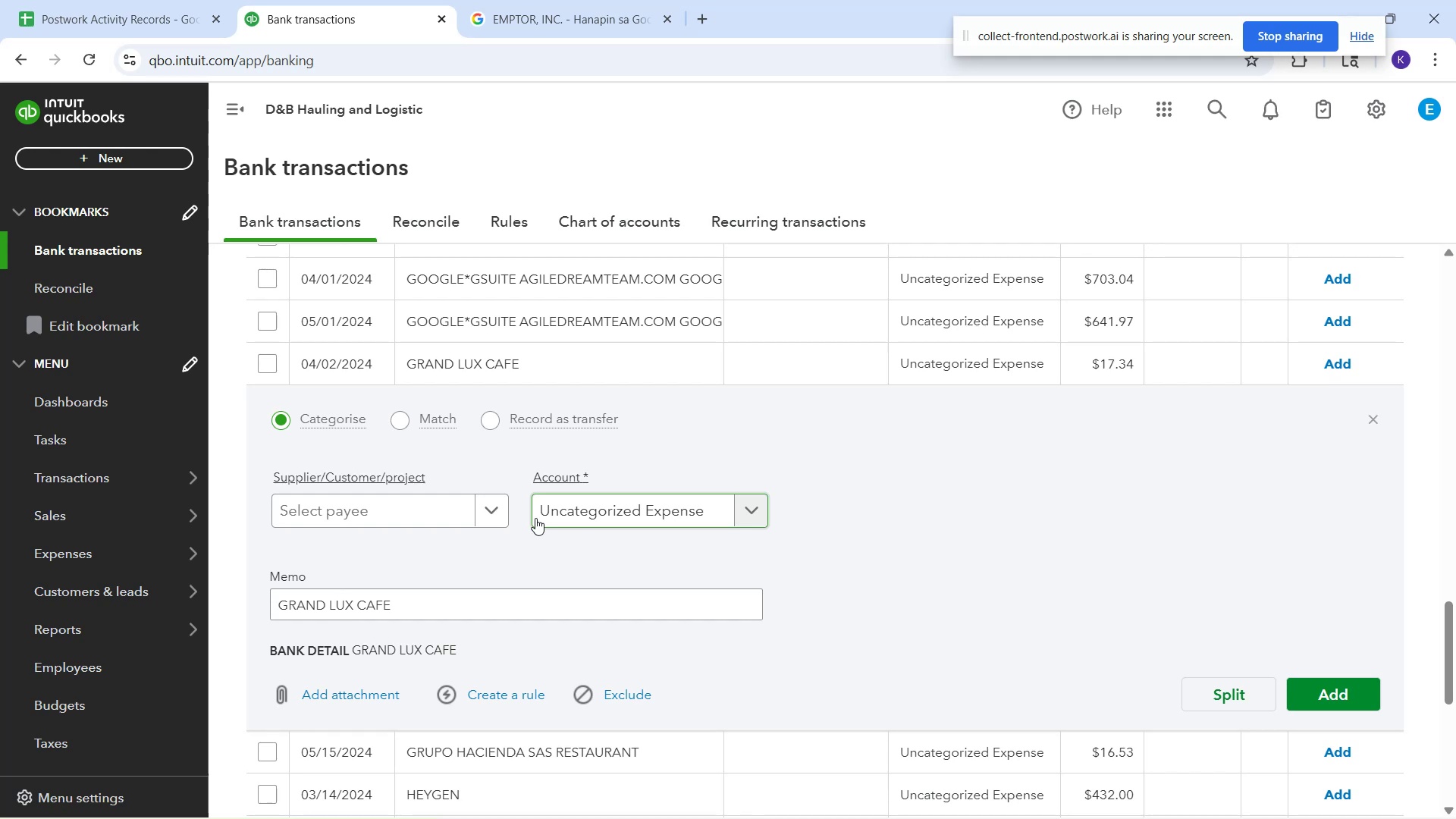 
wait(14.72)
 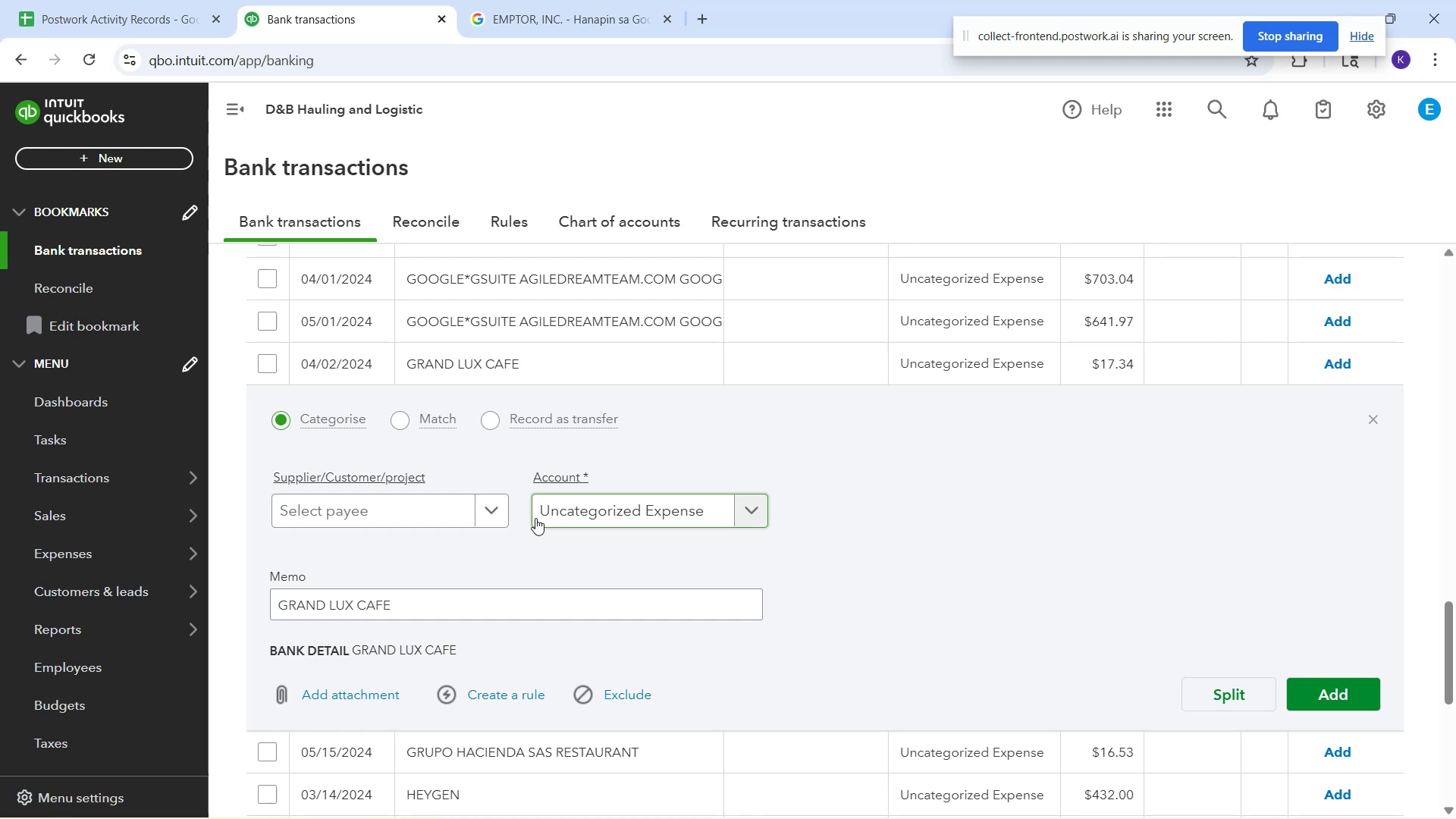 
scroll: coordinate [0, 728], scroll_direction: up, amount: 1.0
 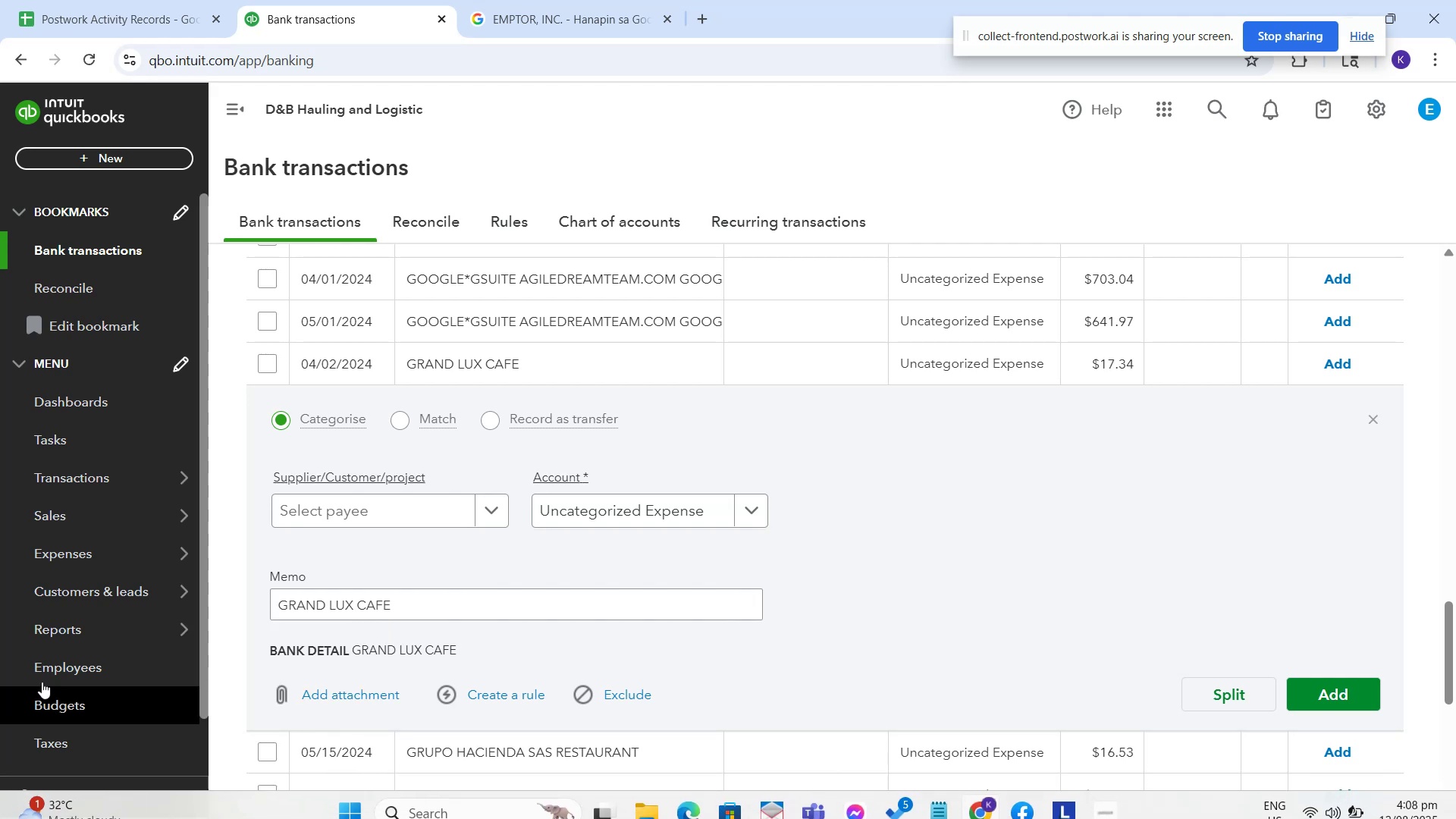 
left_click([299, 507])
 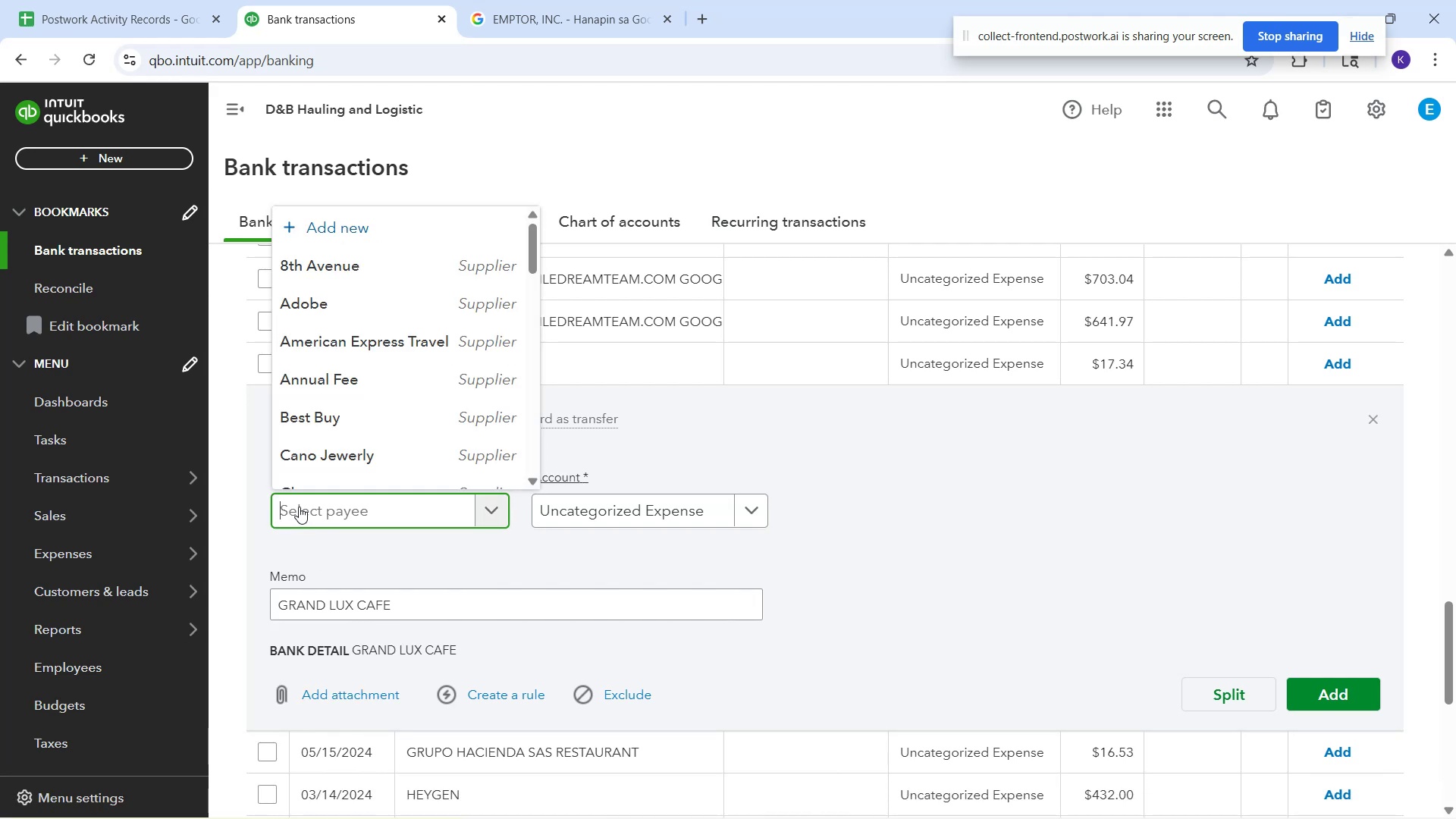 
type(Grand Lux Cafe)
 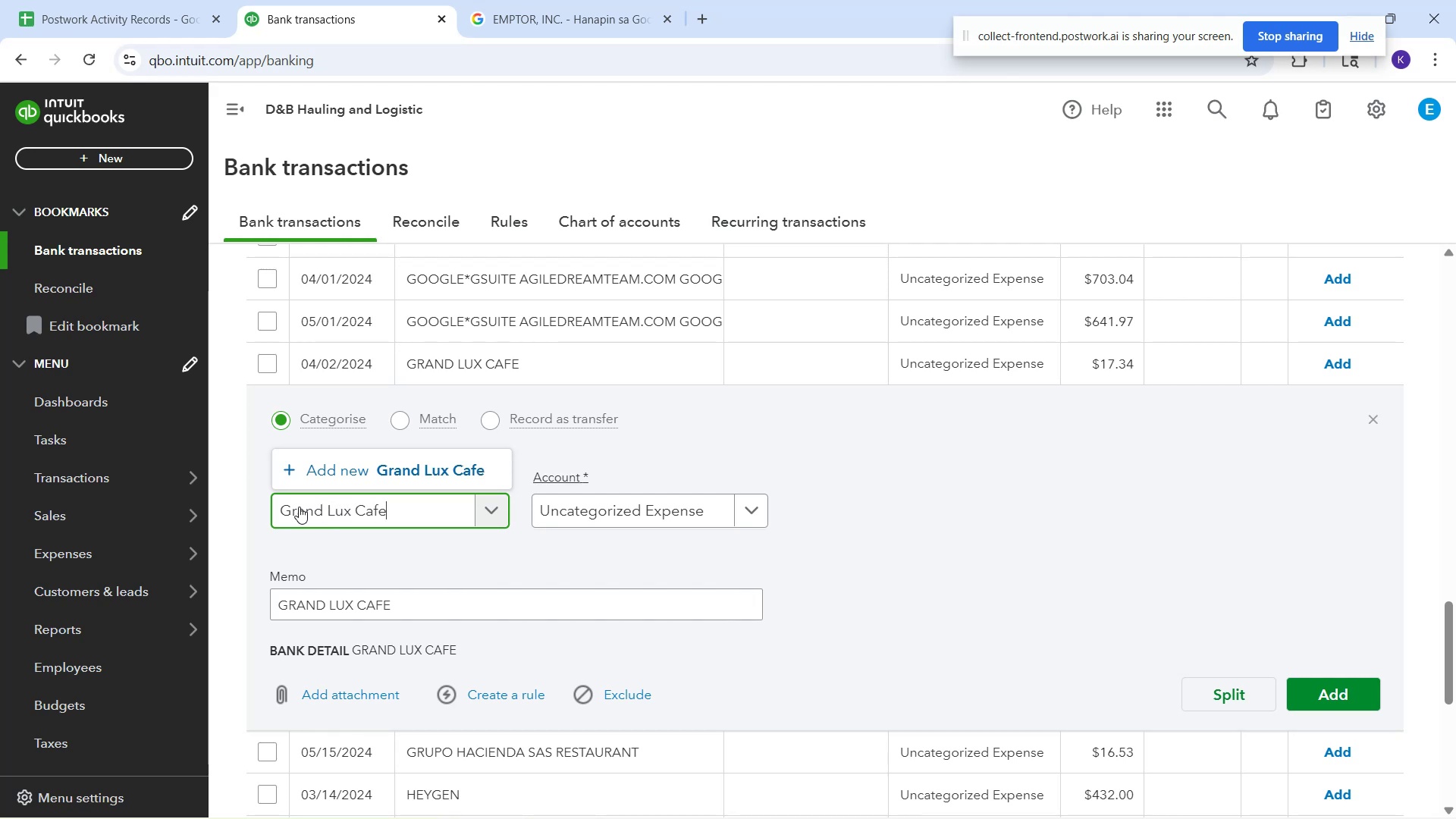 
left_click([611, 507])
 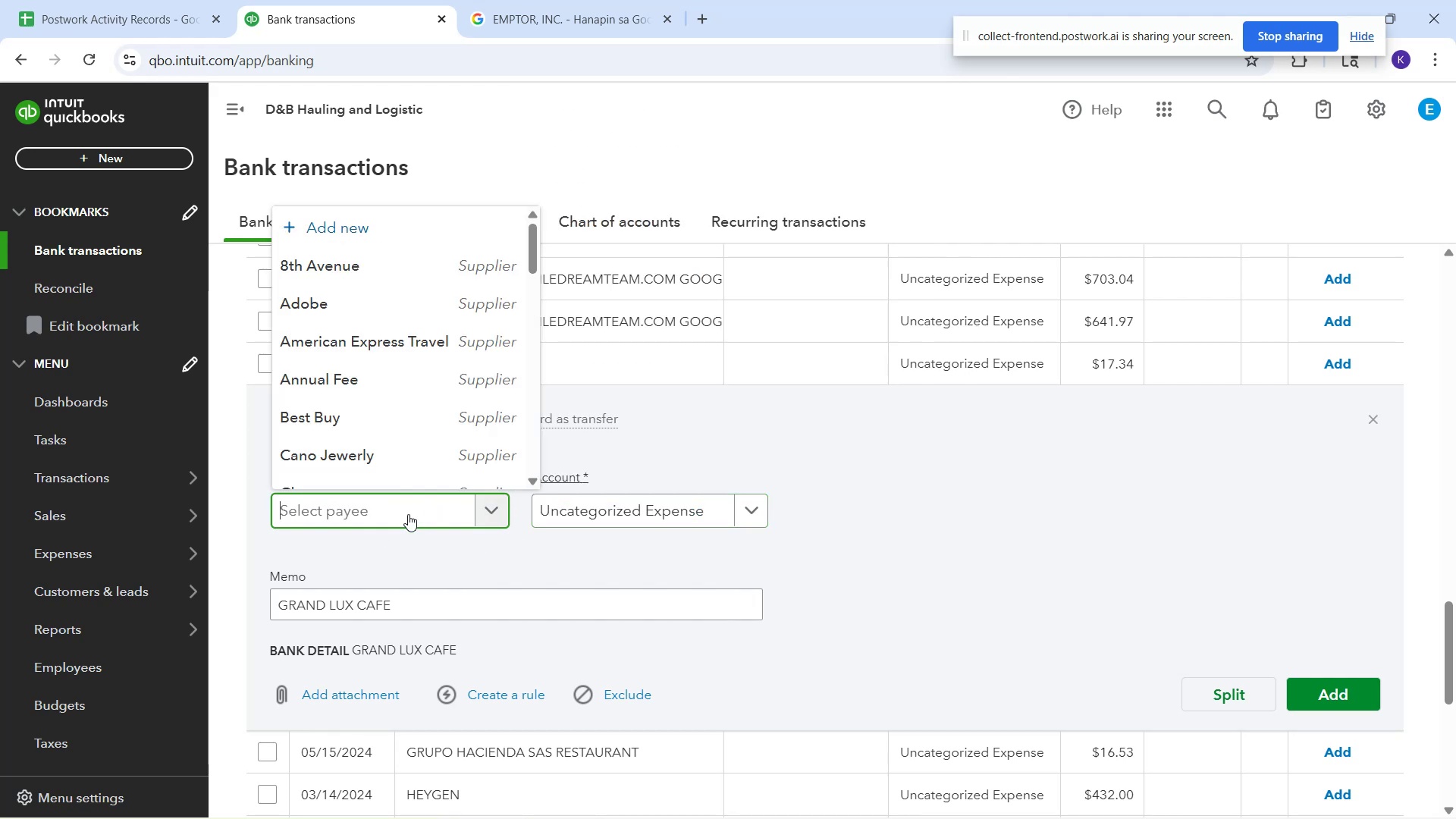 
type(Grand Lux Cafe)
 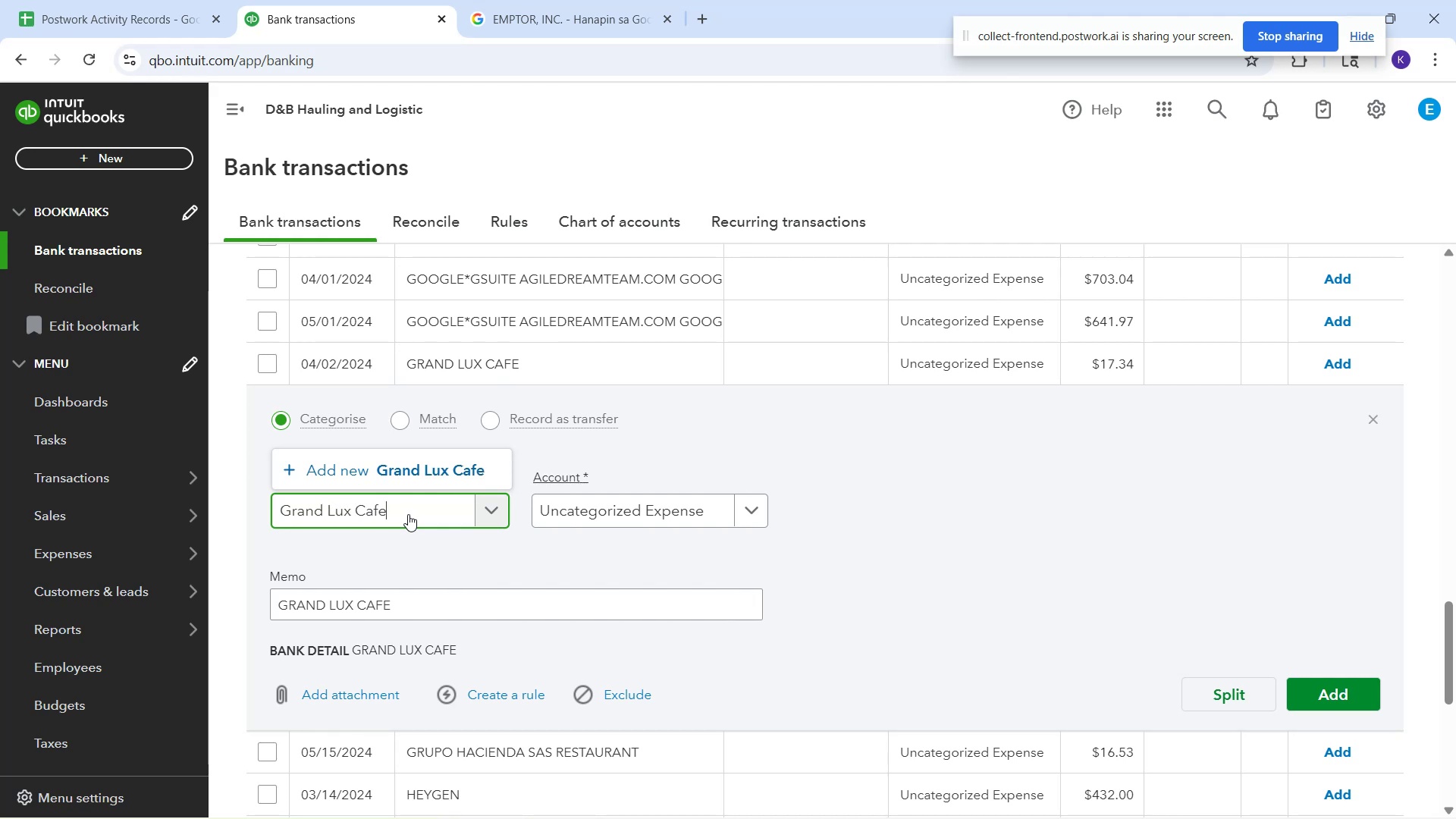 
left_click([406, 467])
 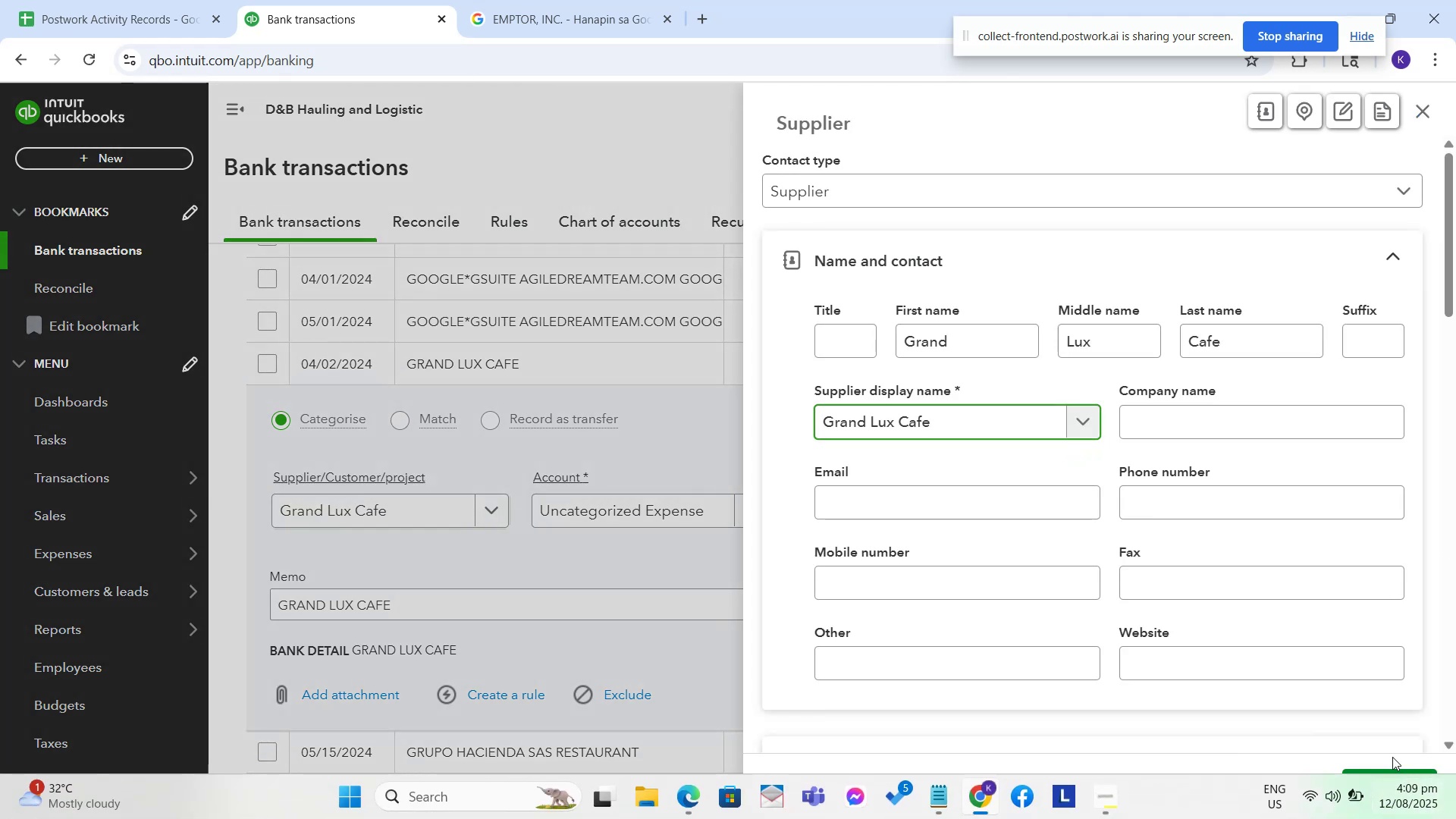 
left_click([1389, 783])
 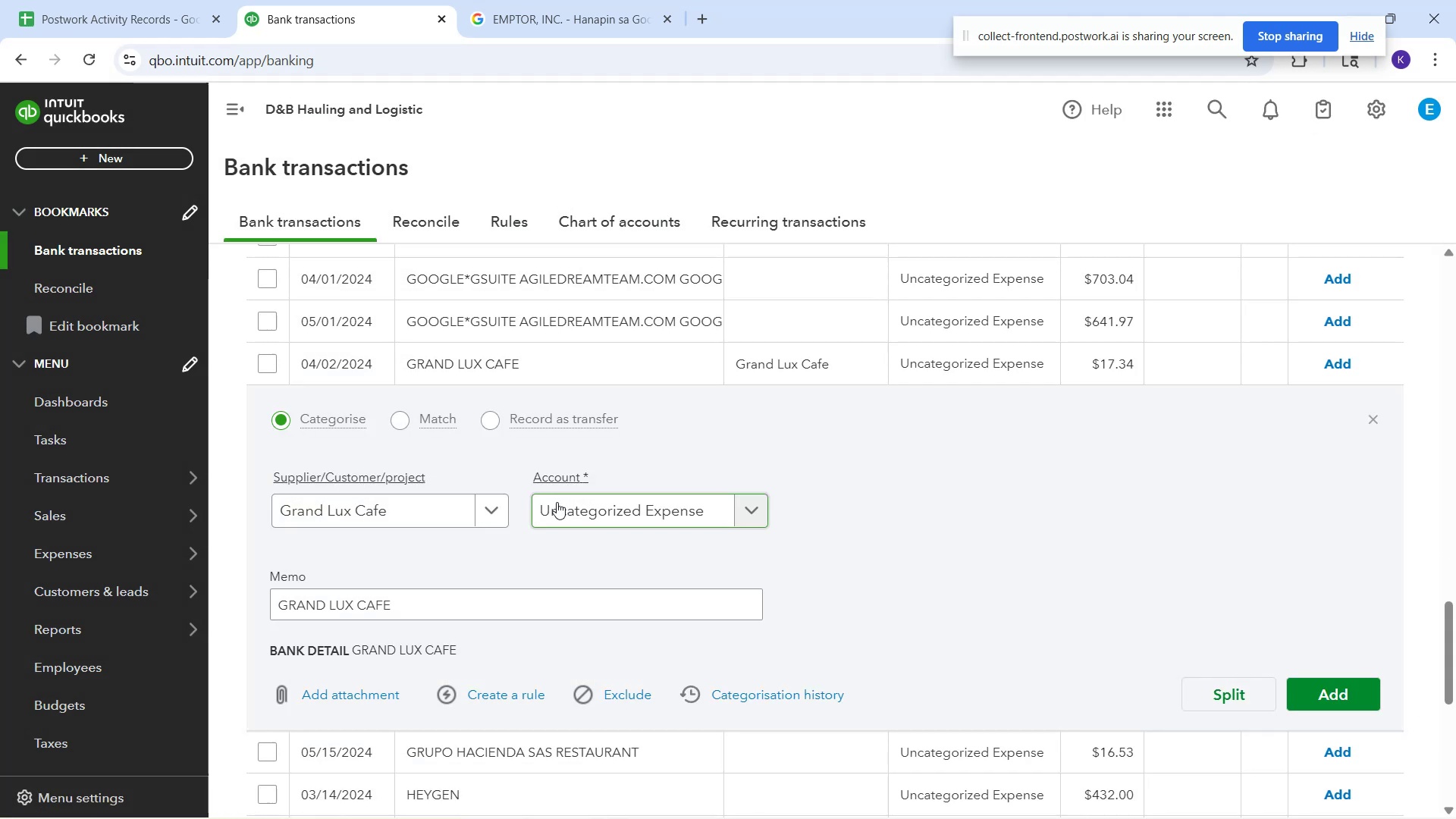 
left_click([557, 502])
 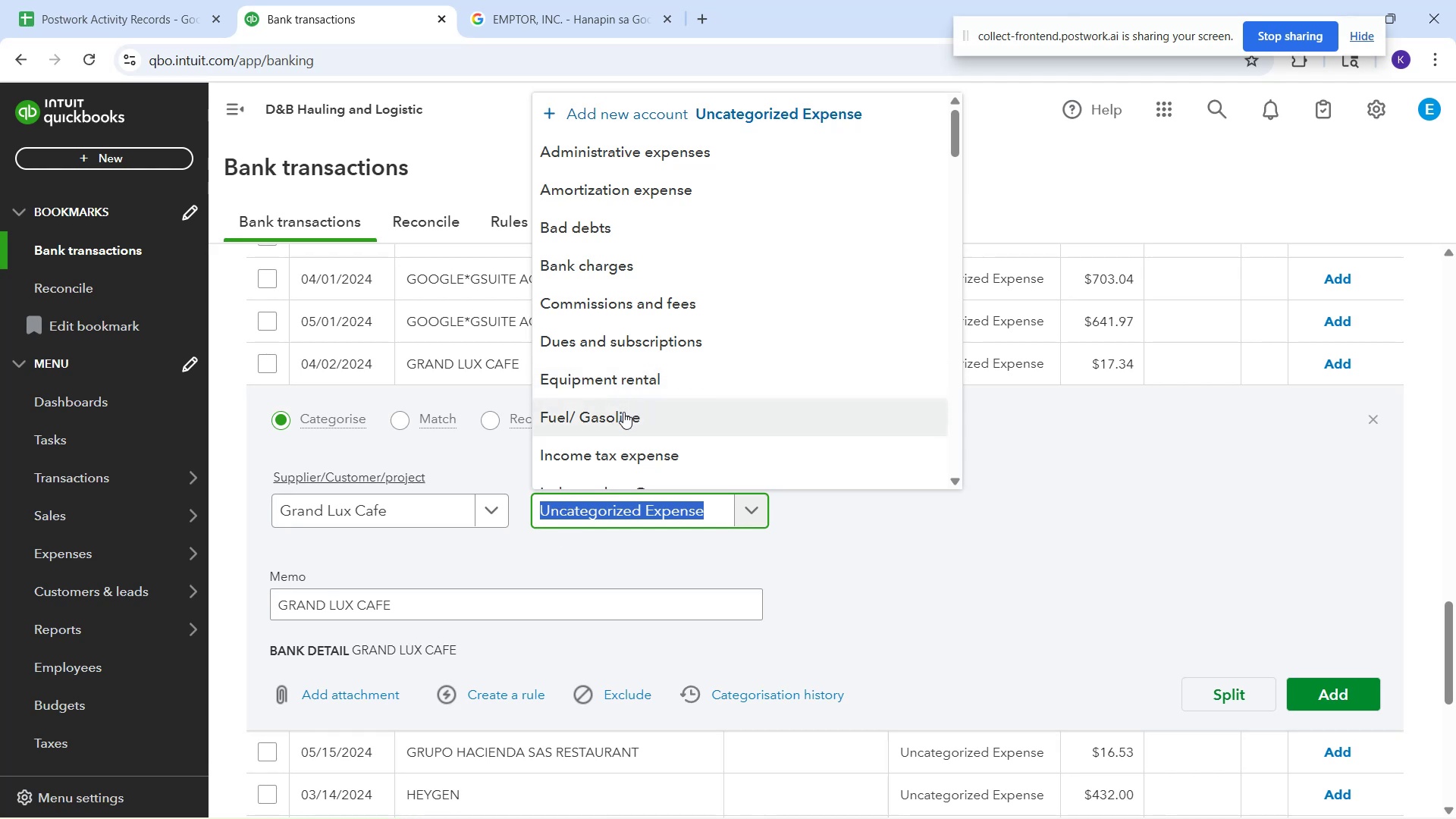 
type(mea)
 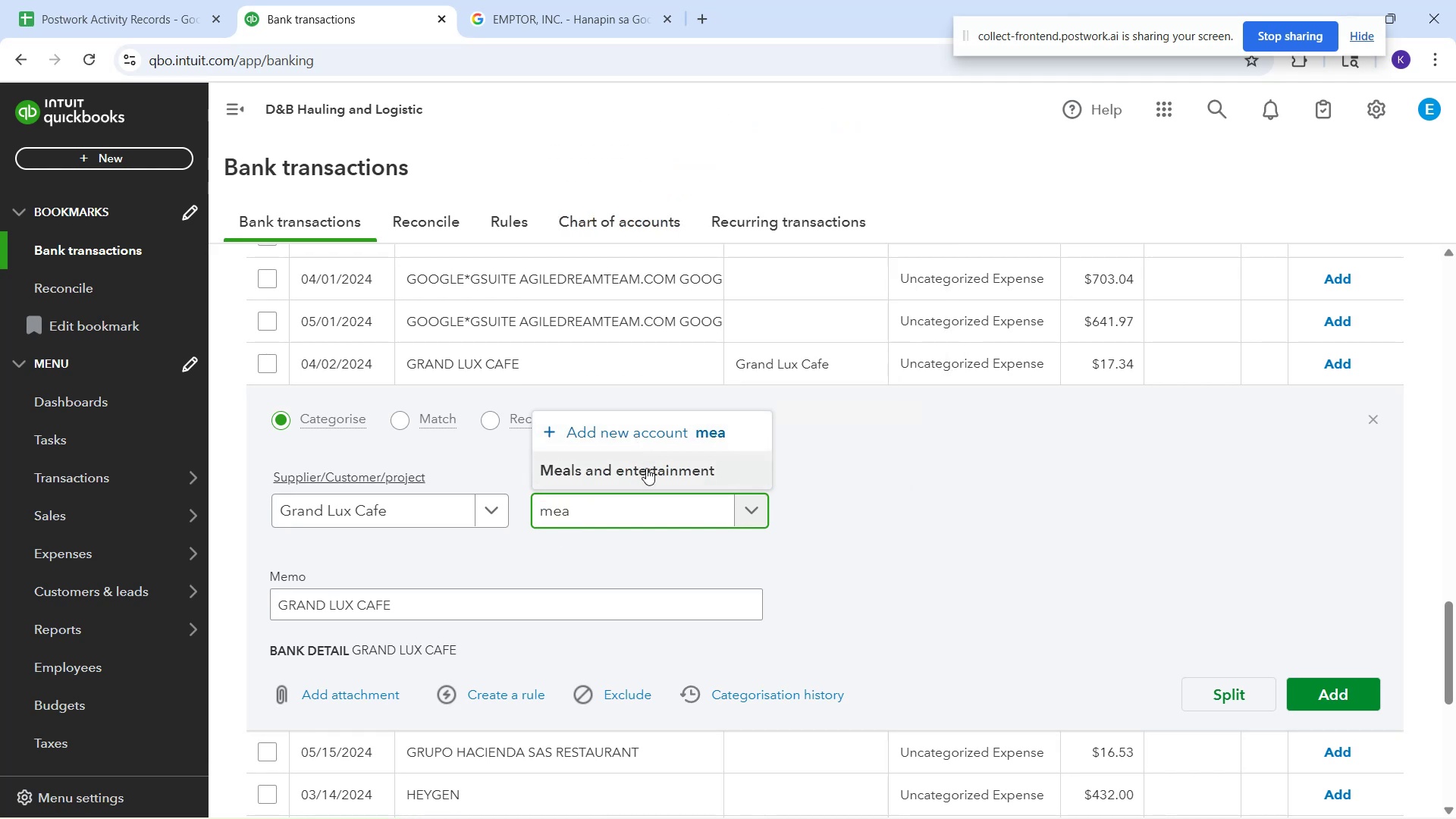 
left_click([647, 469])
 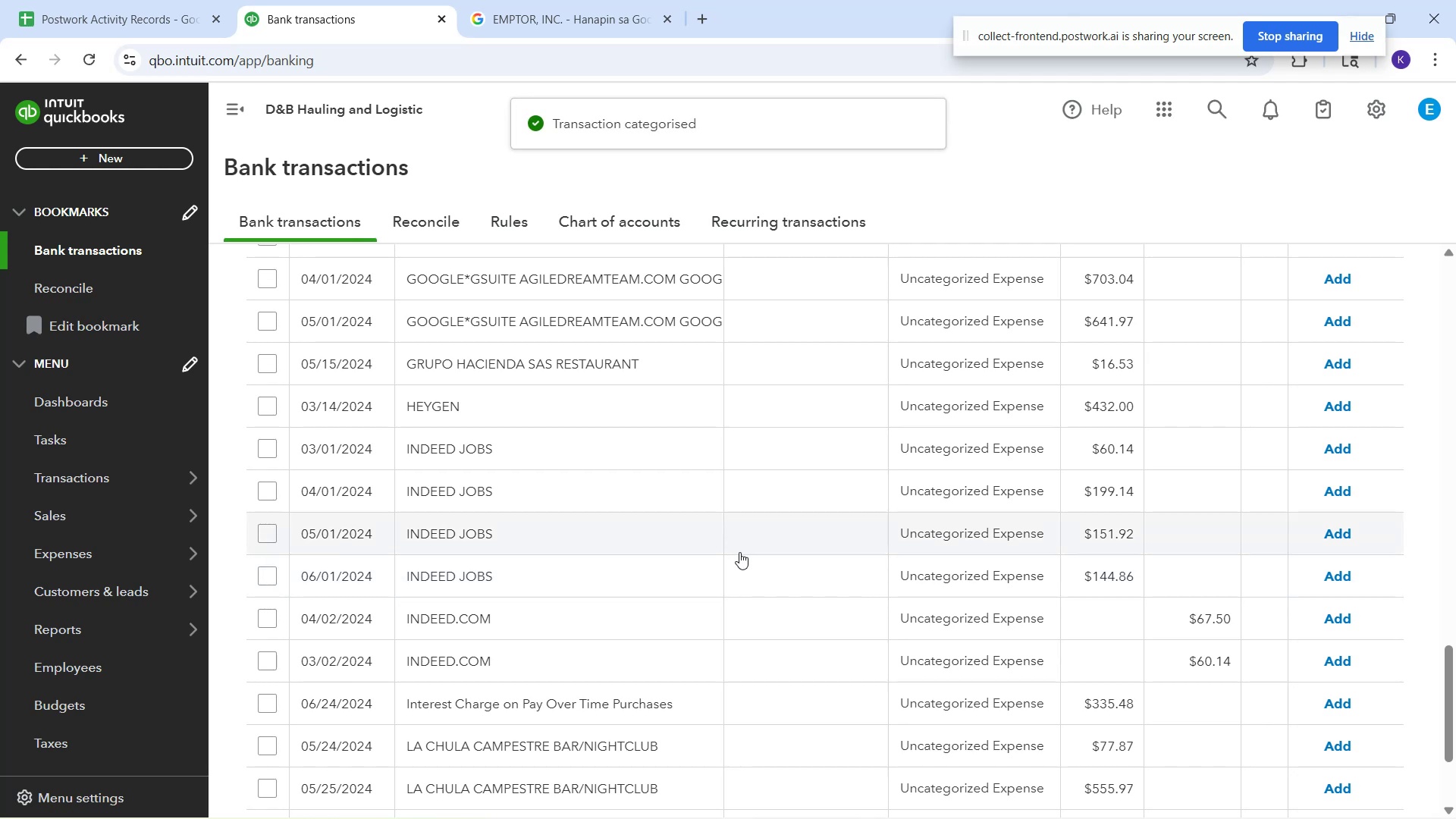 
wait(6.07)
 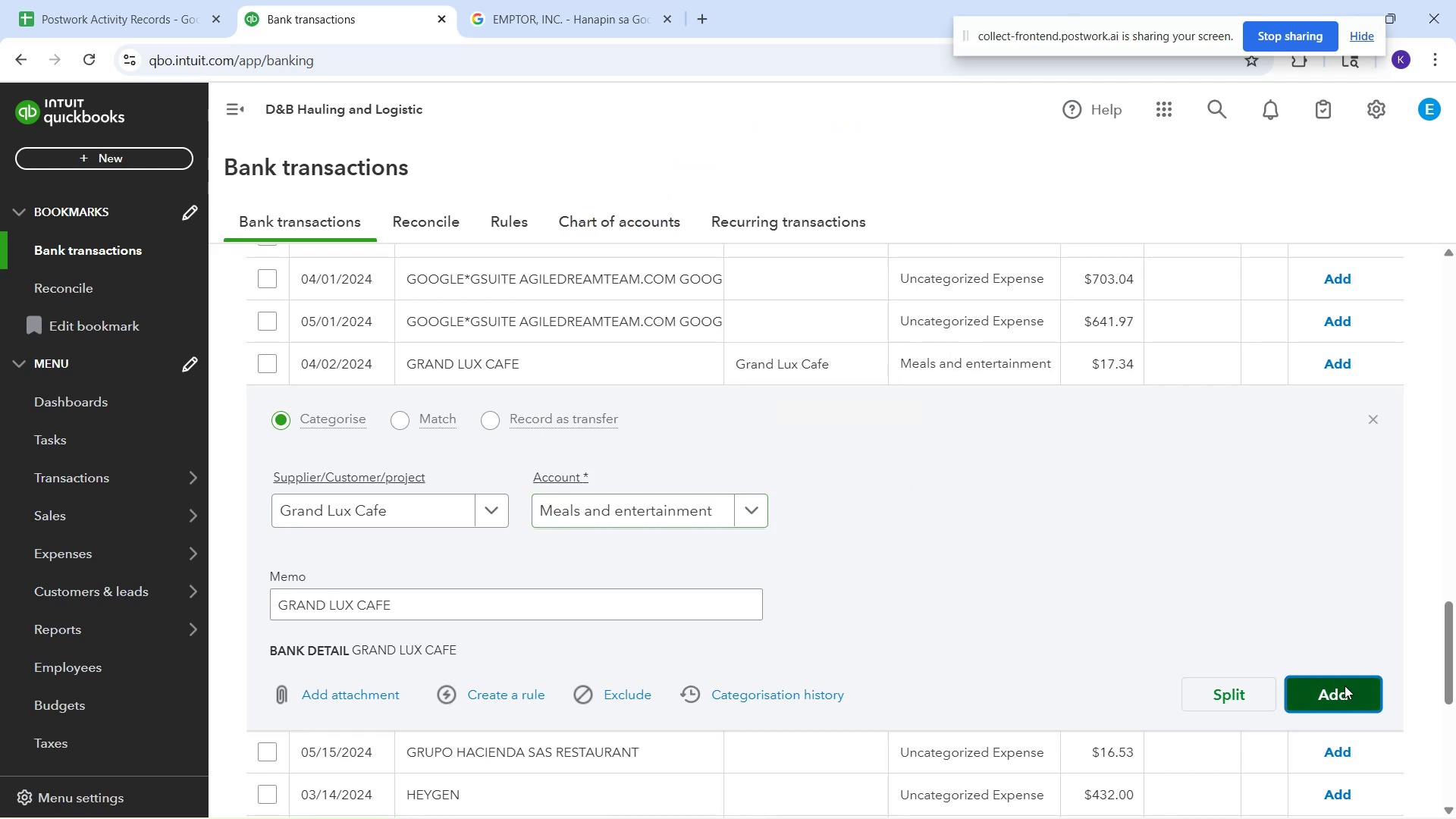 
left_click([556, 351])
 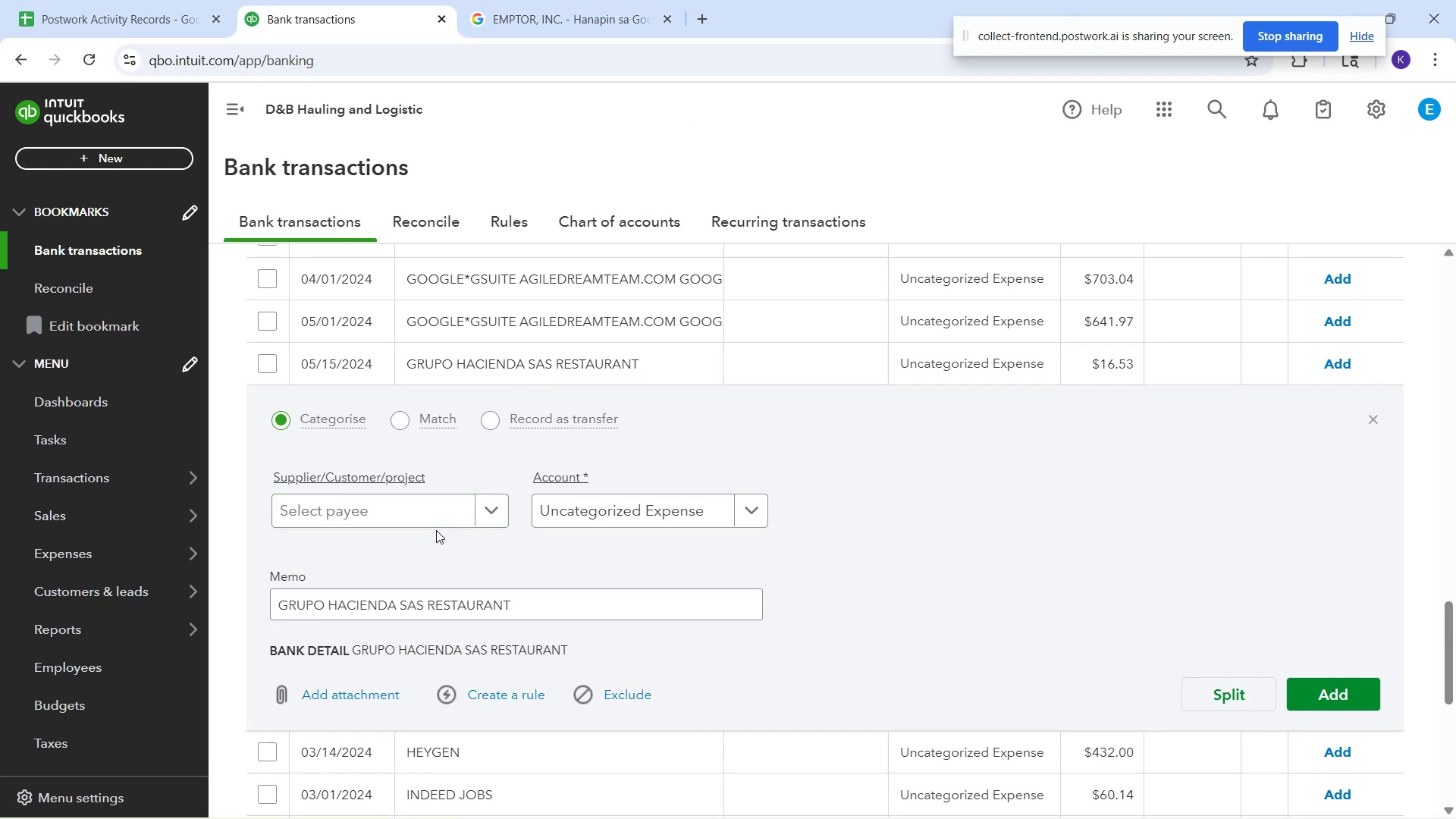 
left_click([407, 515])
 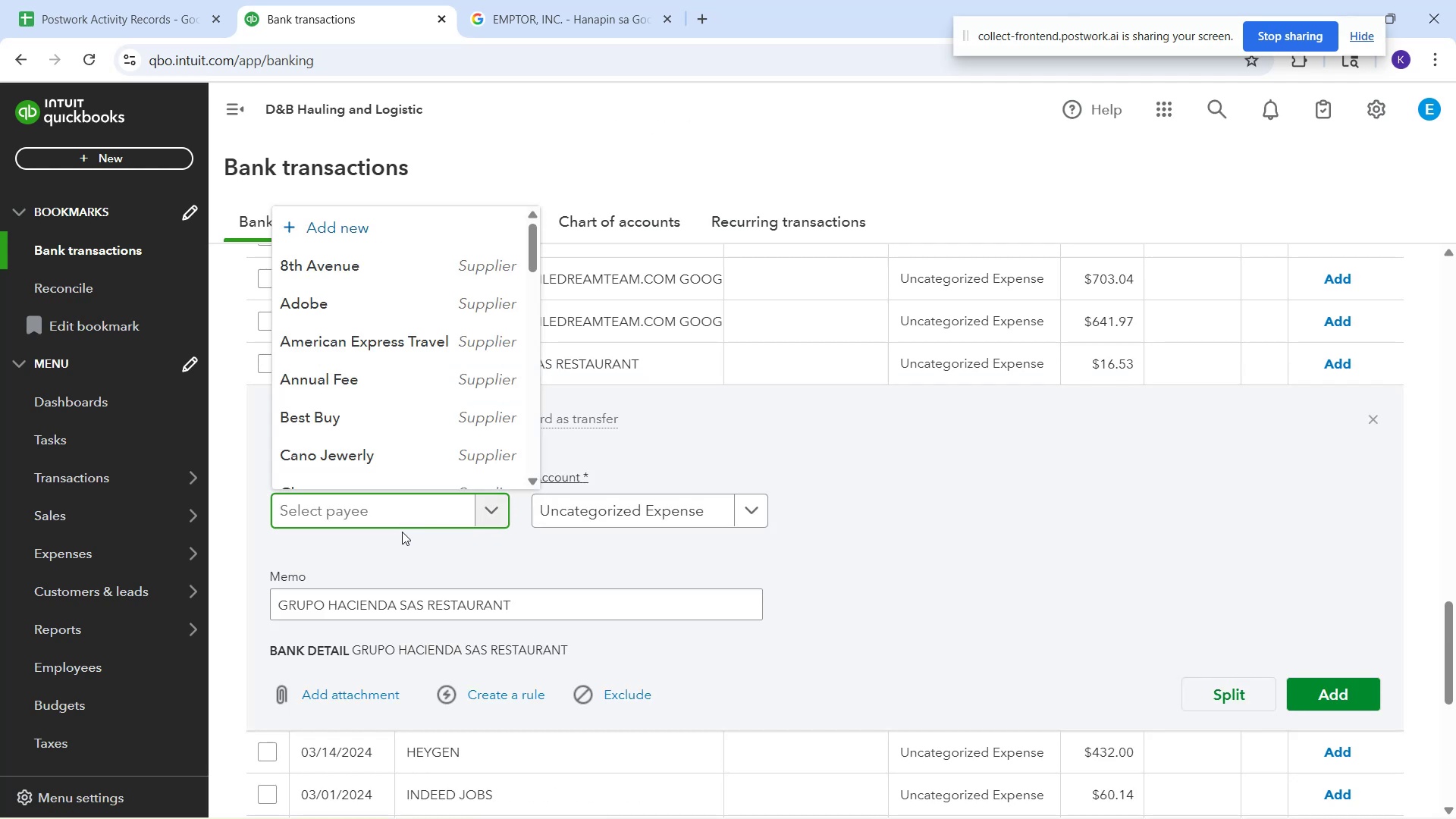 
type(Gruo)
key(Backspace)
type(po Hacienda)
 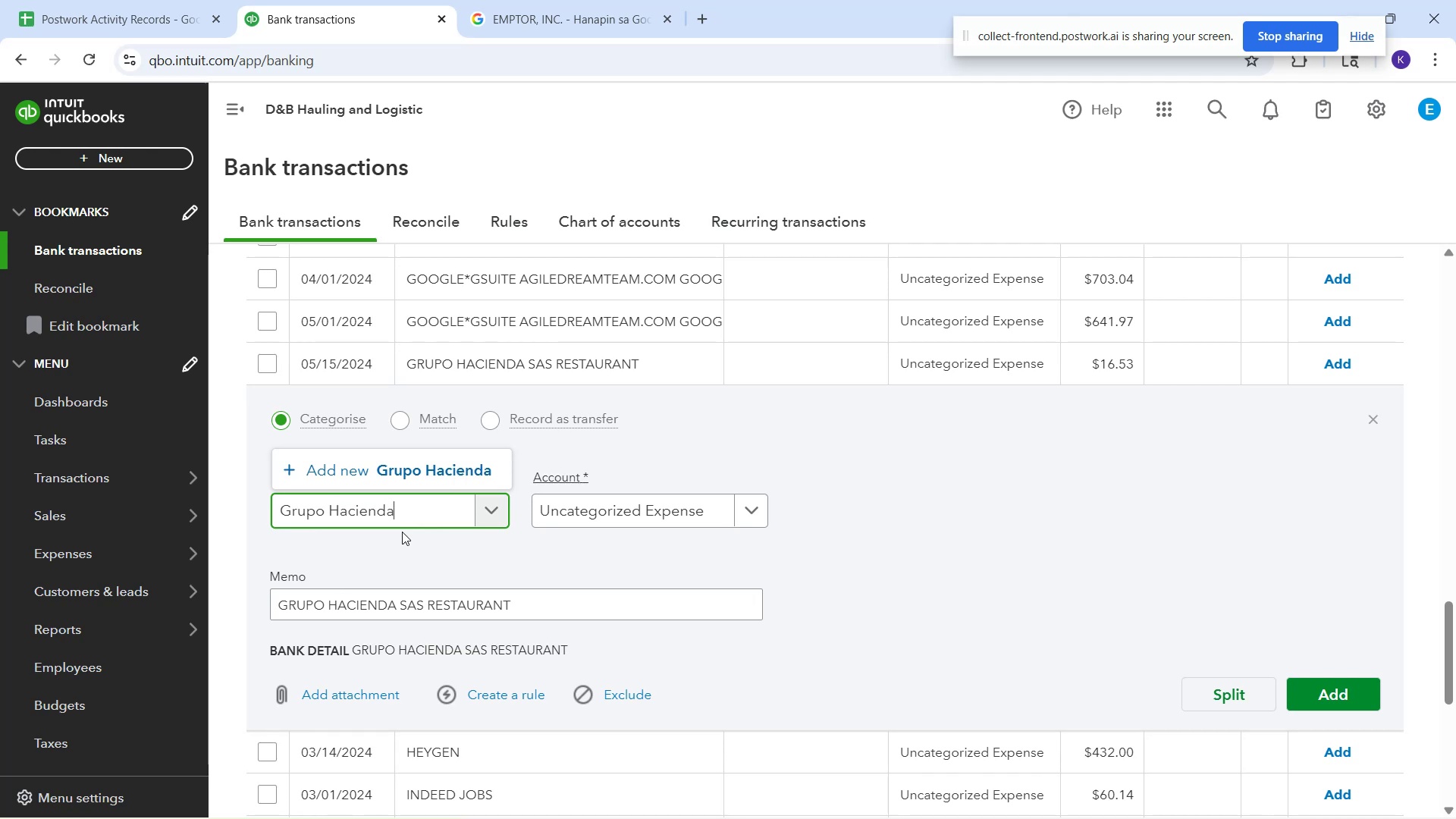 
left_click([483, 461])
 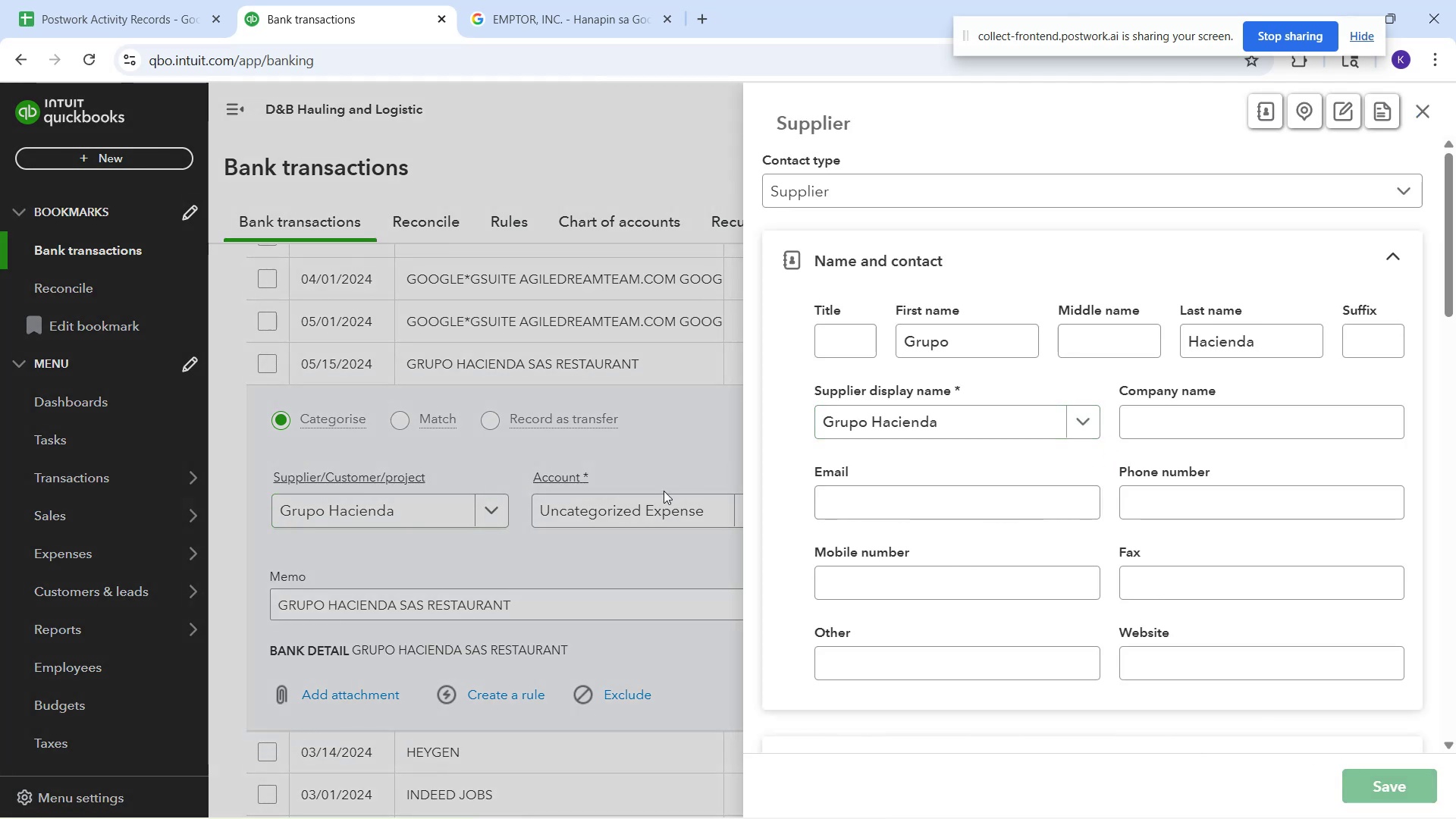 
left_click([638, 522])
 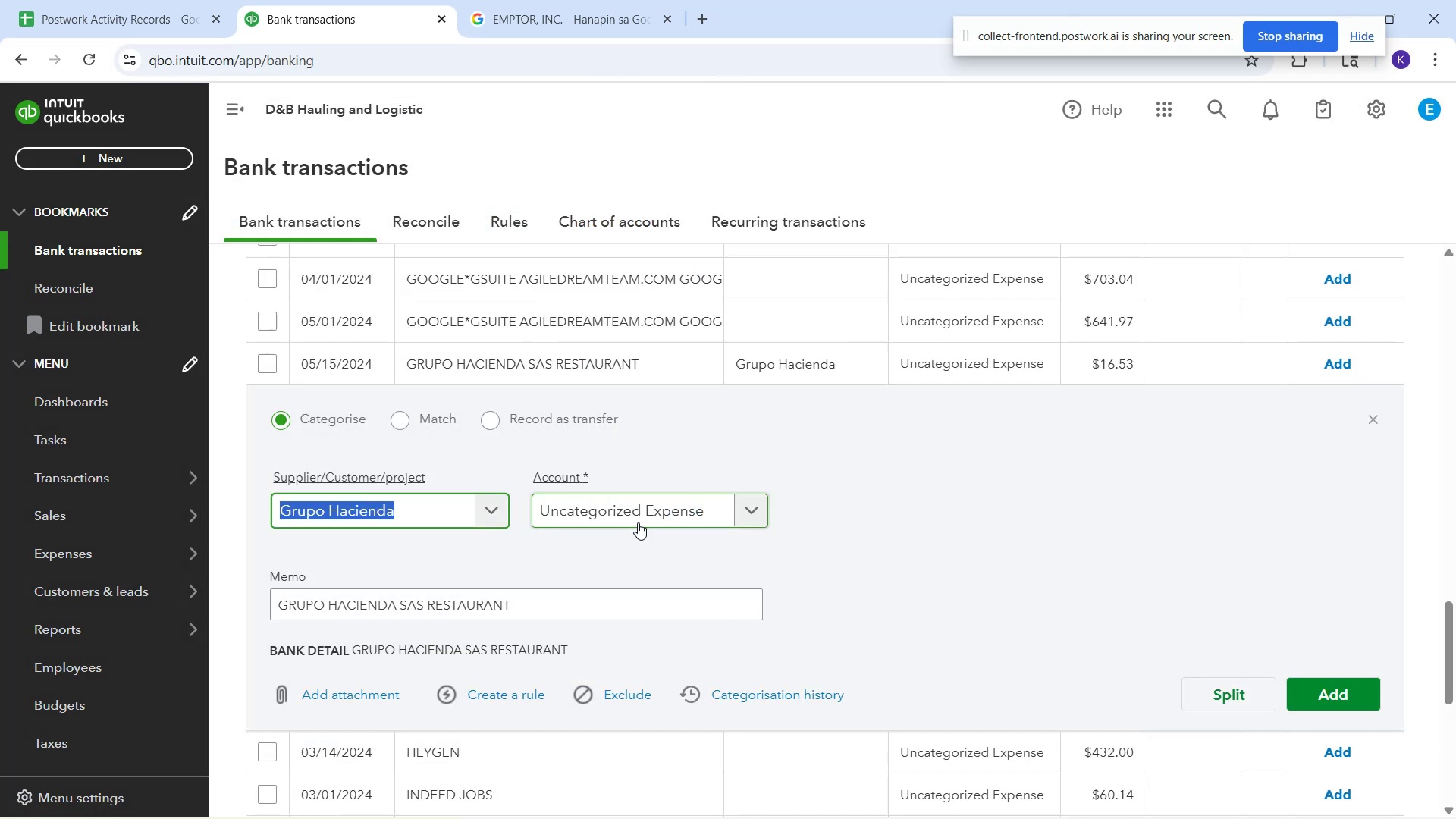 
type(m)
key(Backspace)
type(gr)
key(Backspace)
key(Backspace)
 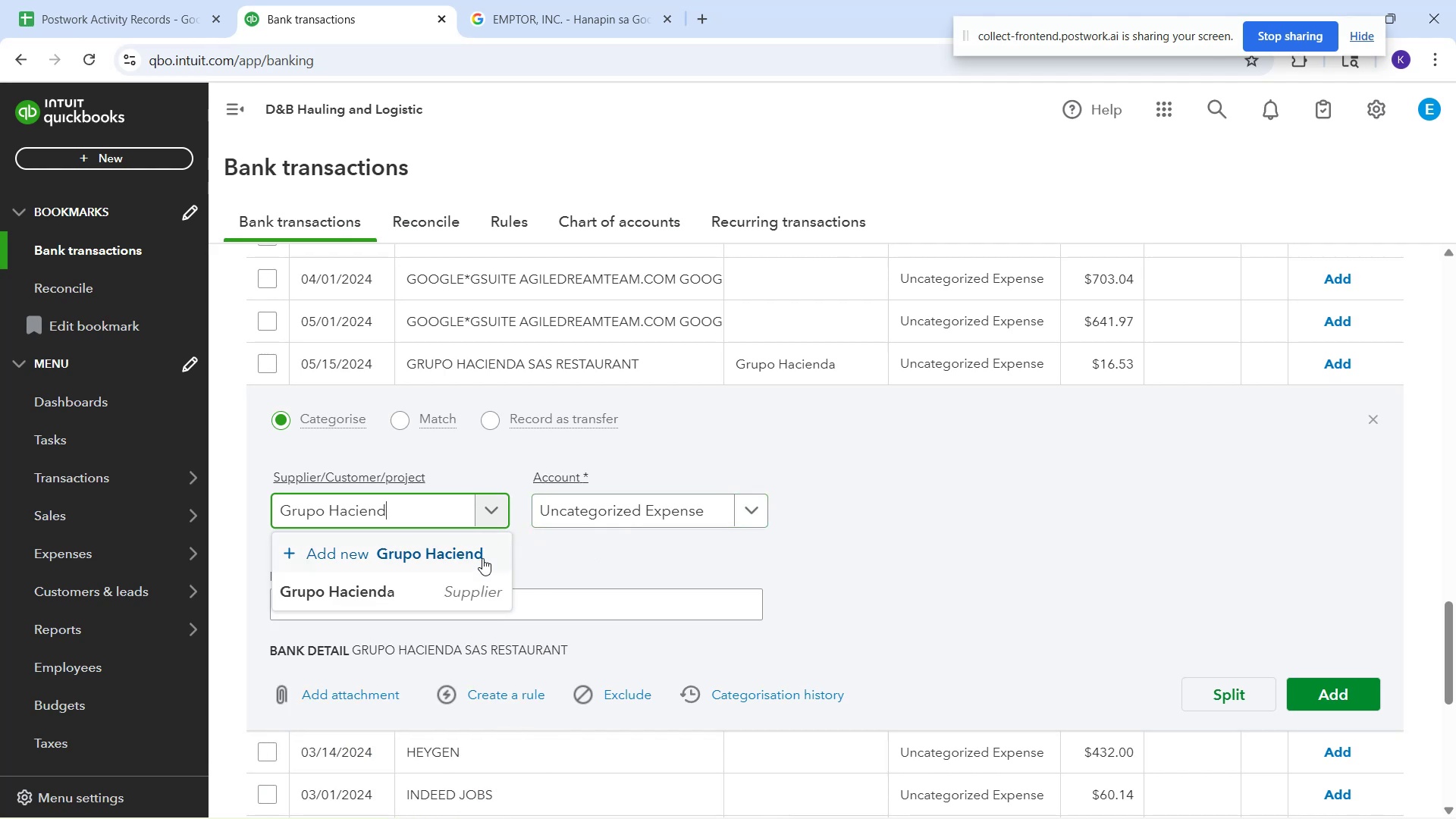 
left_click([431, 580])
 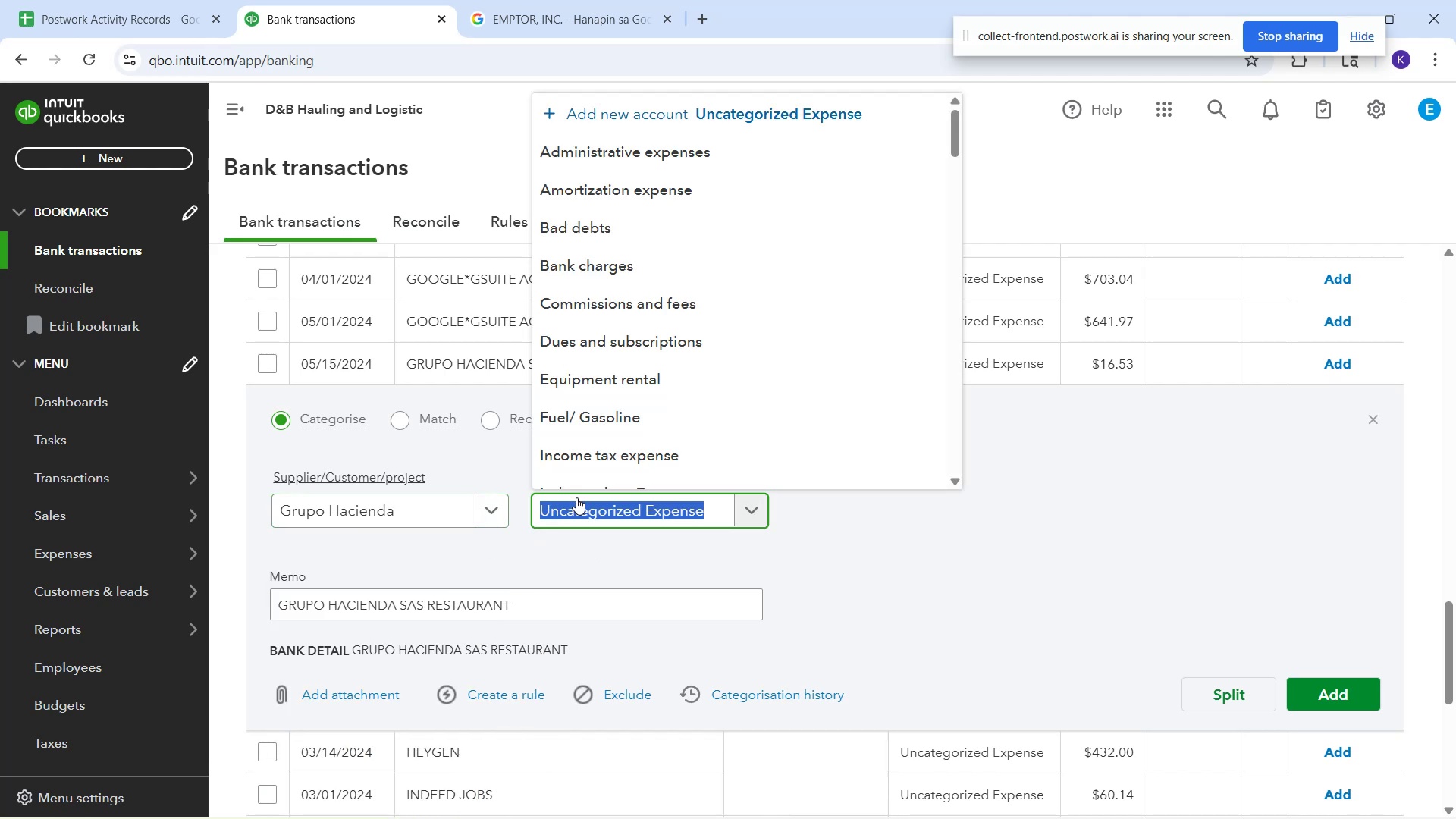 
type(mea)
 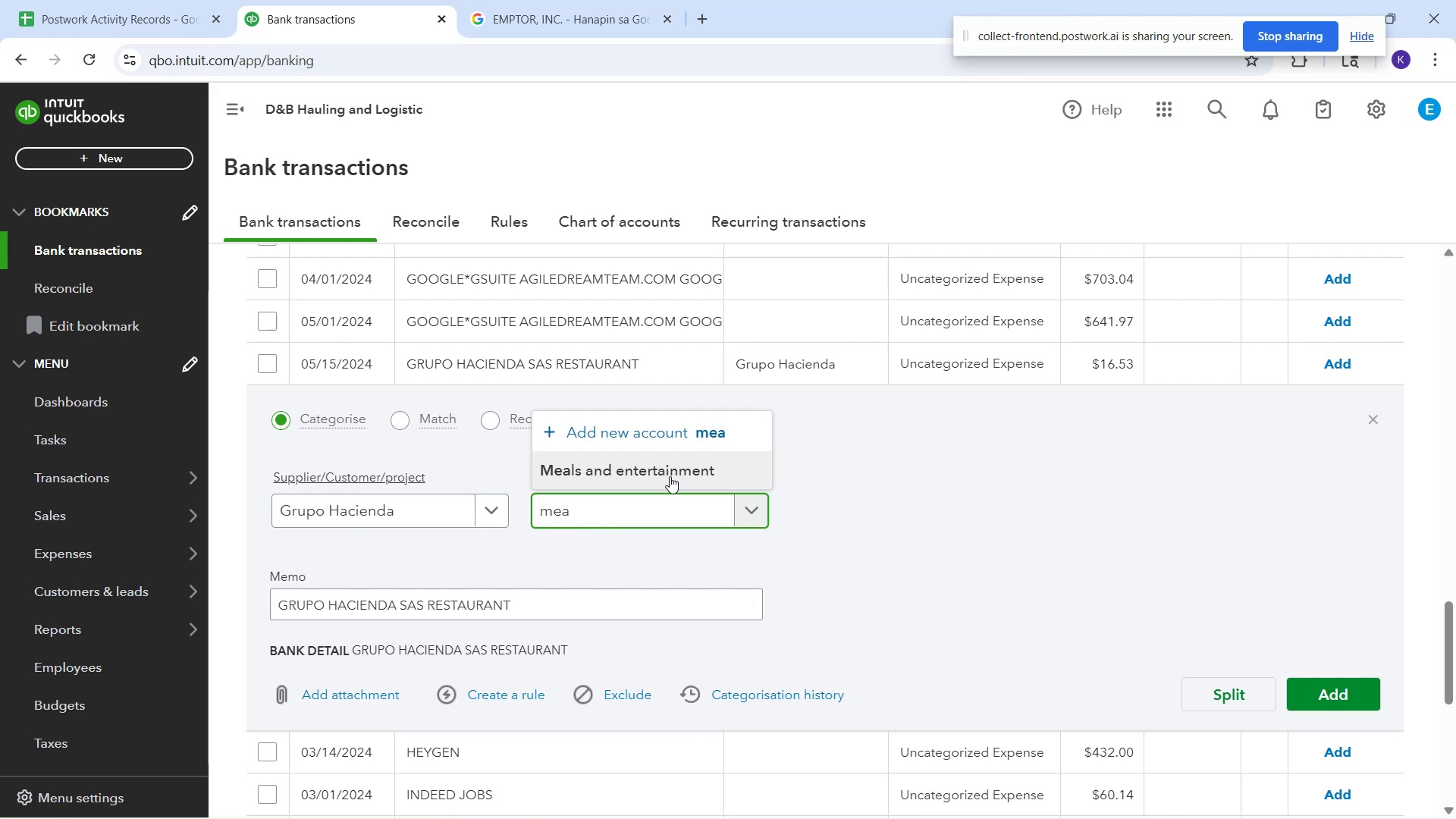 
left_click([670, 476])
 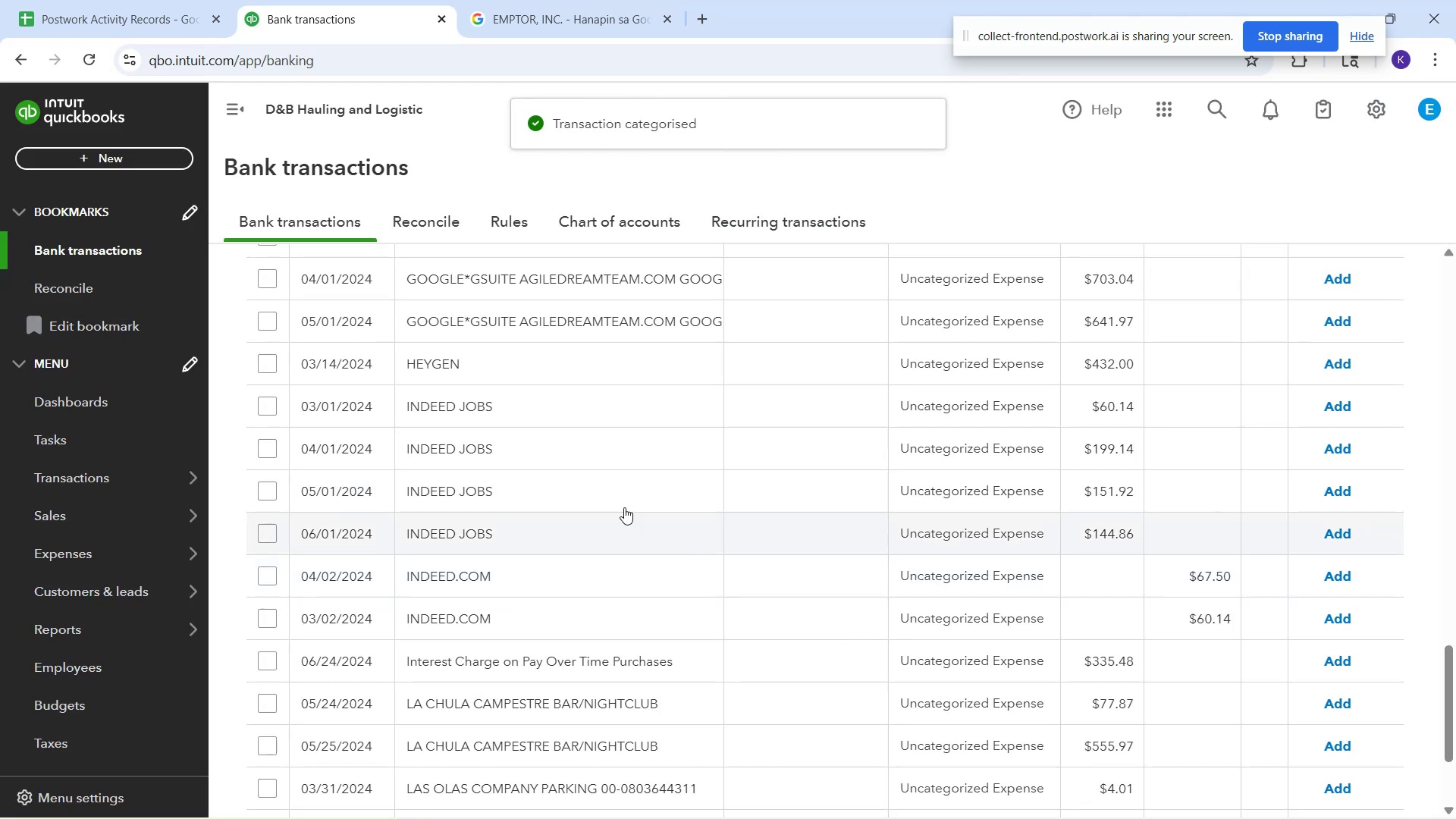 
wait(5.98)
 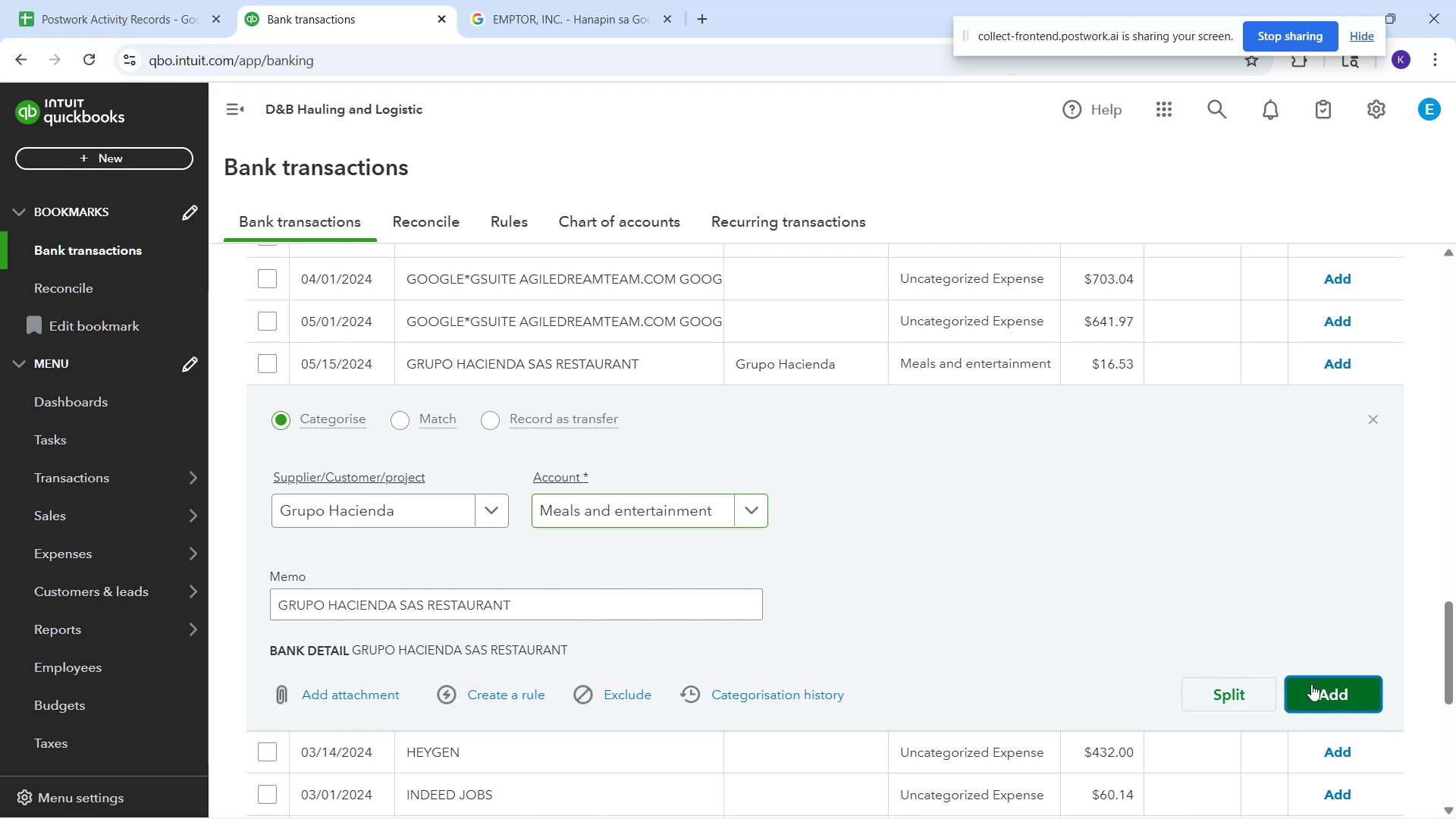 
left_click([1452, 808])
 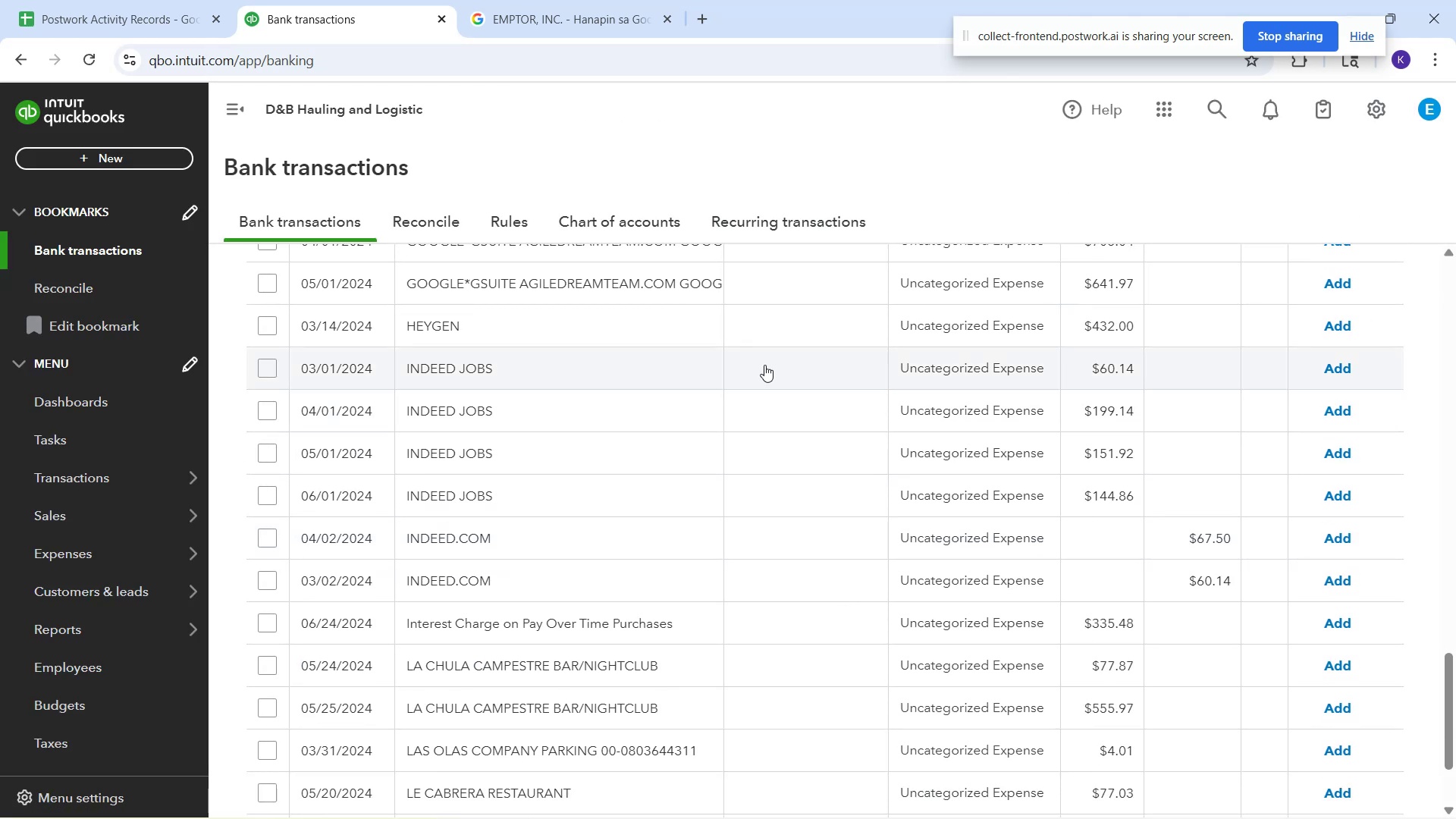 
left_click([714, 331])
 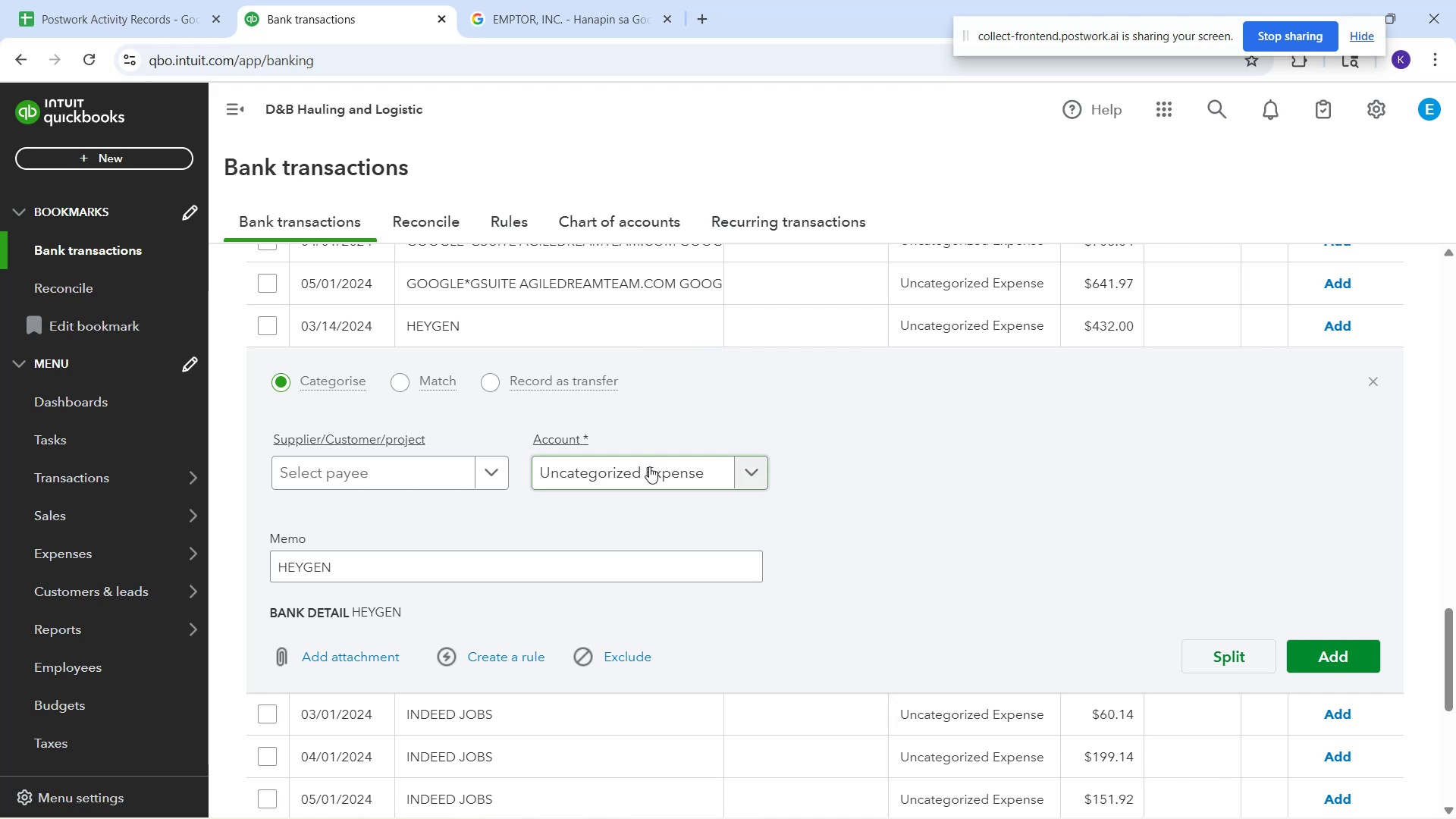 
wait(22.96)
 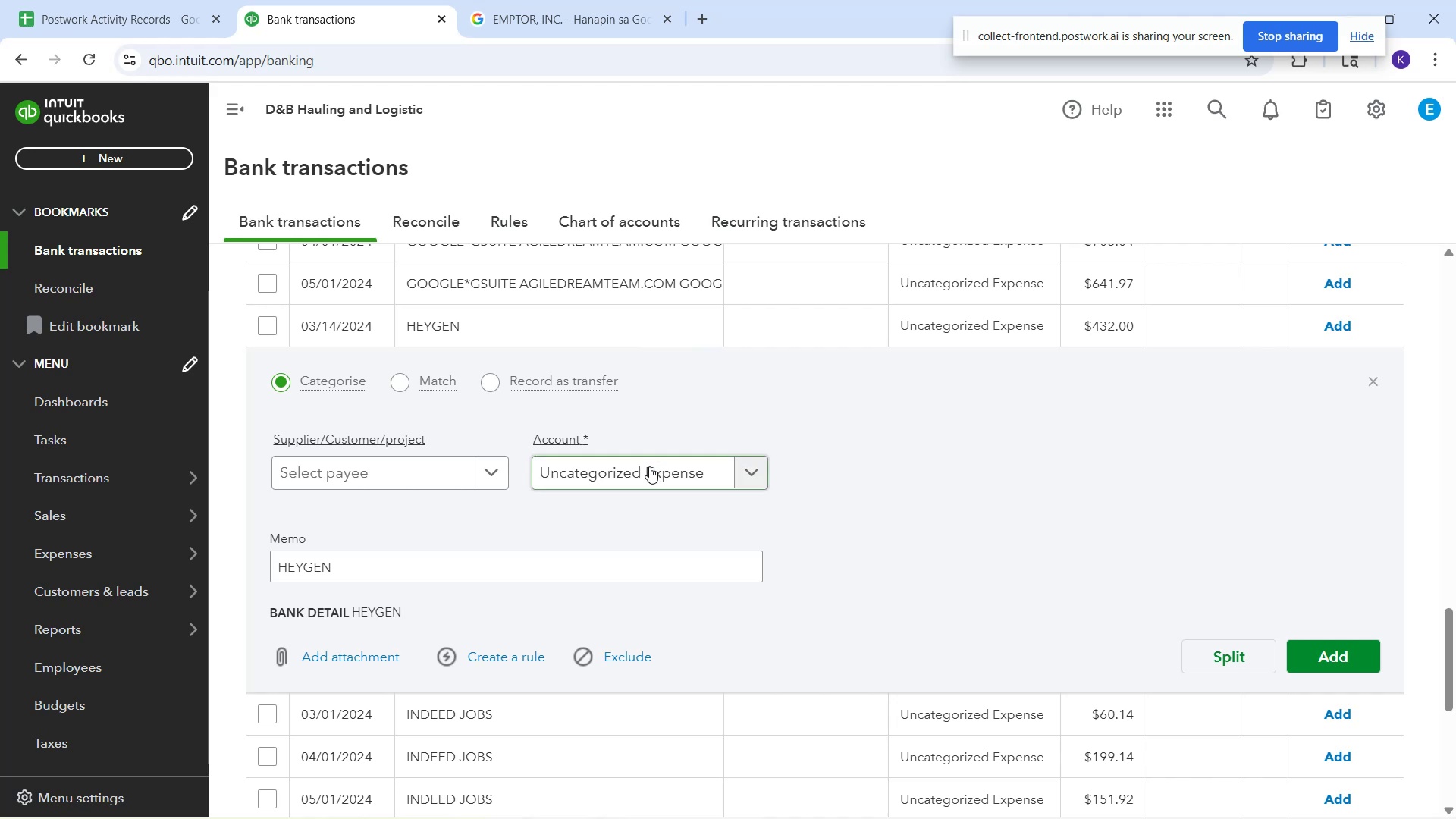 
type(soft)
 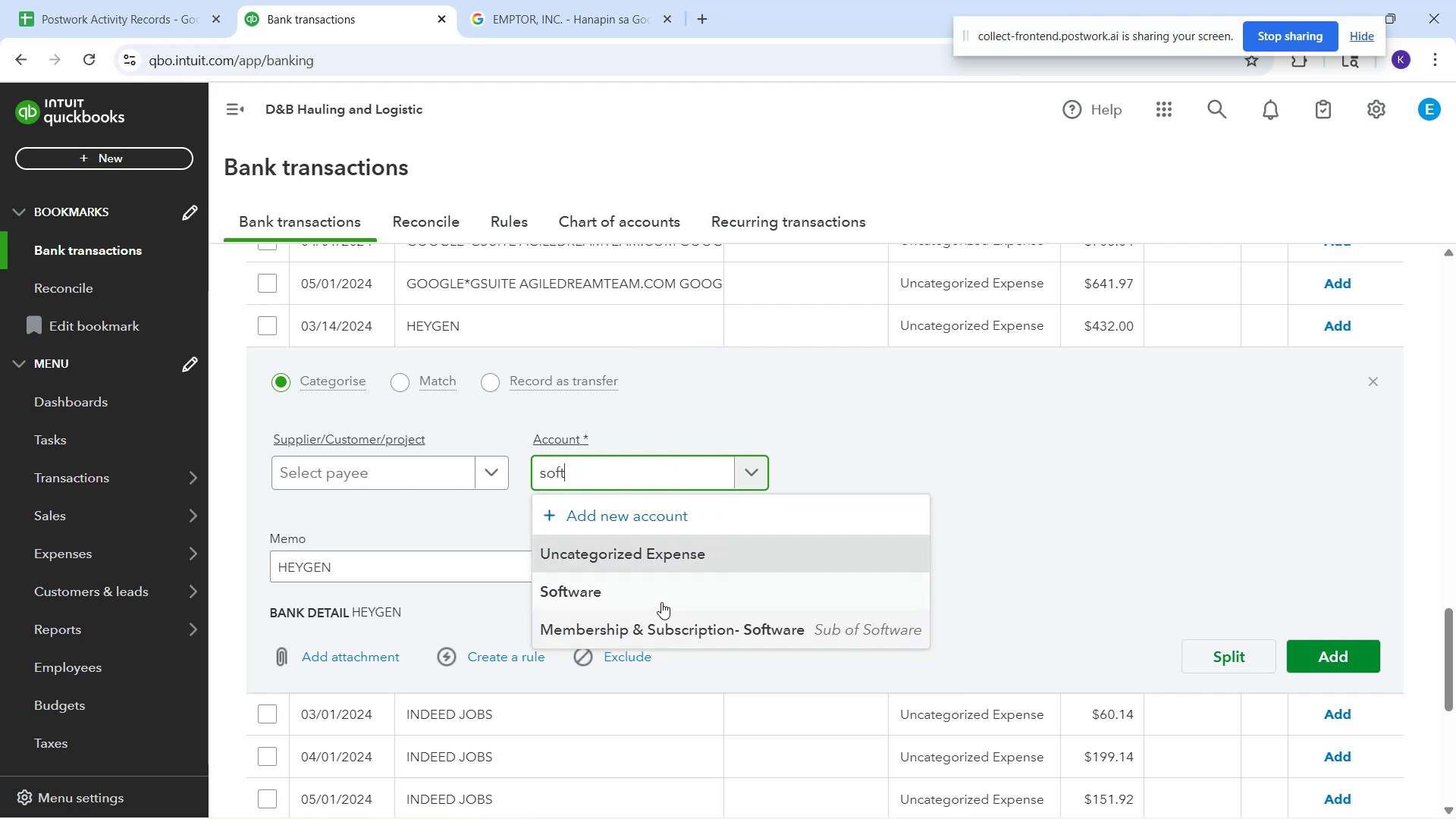 
left_click([661, 598])
 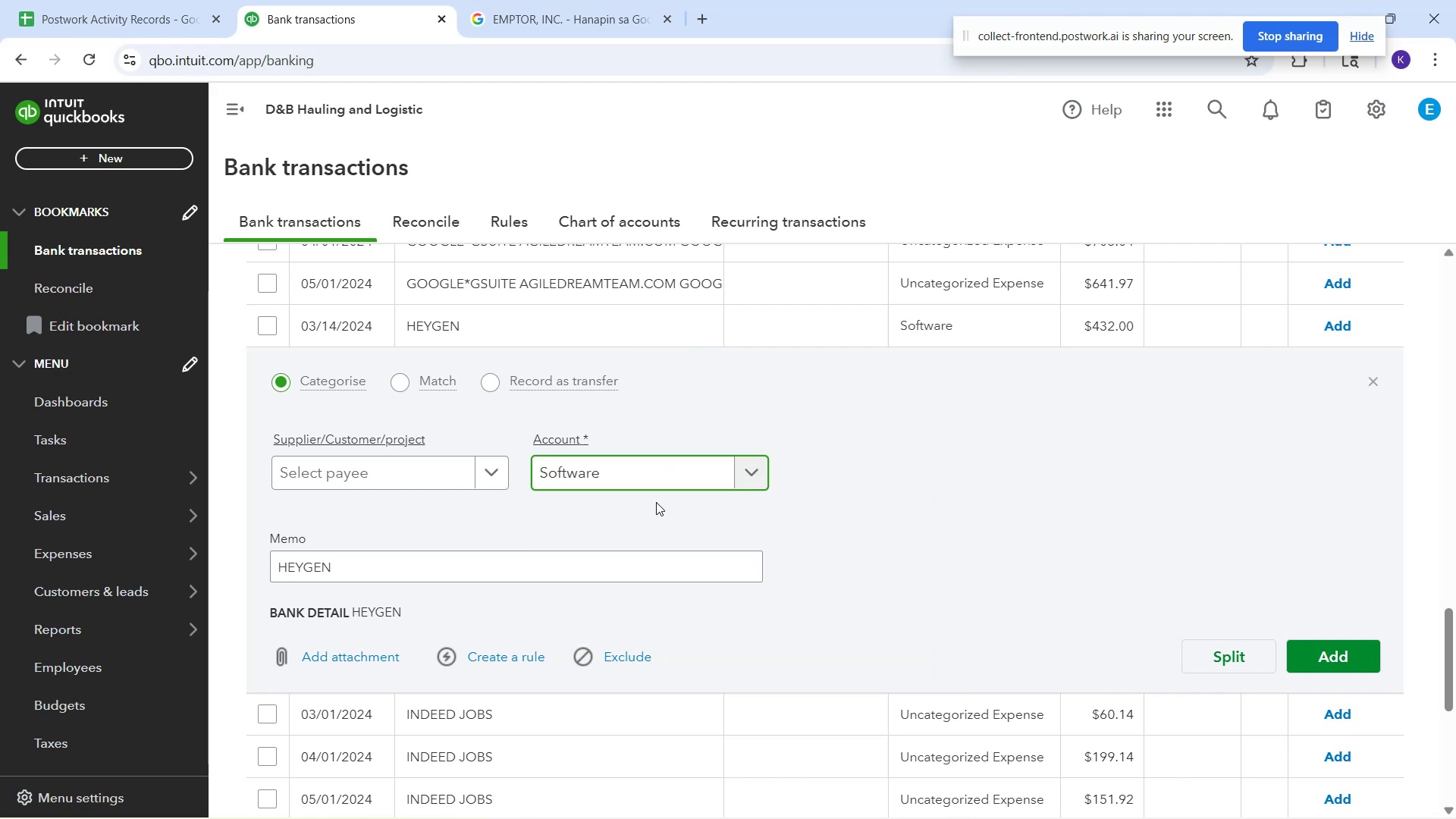 
left_click([656, 483])
 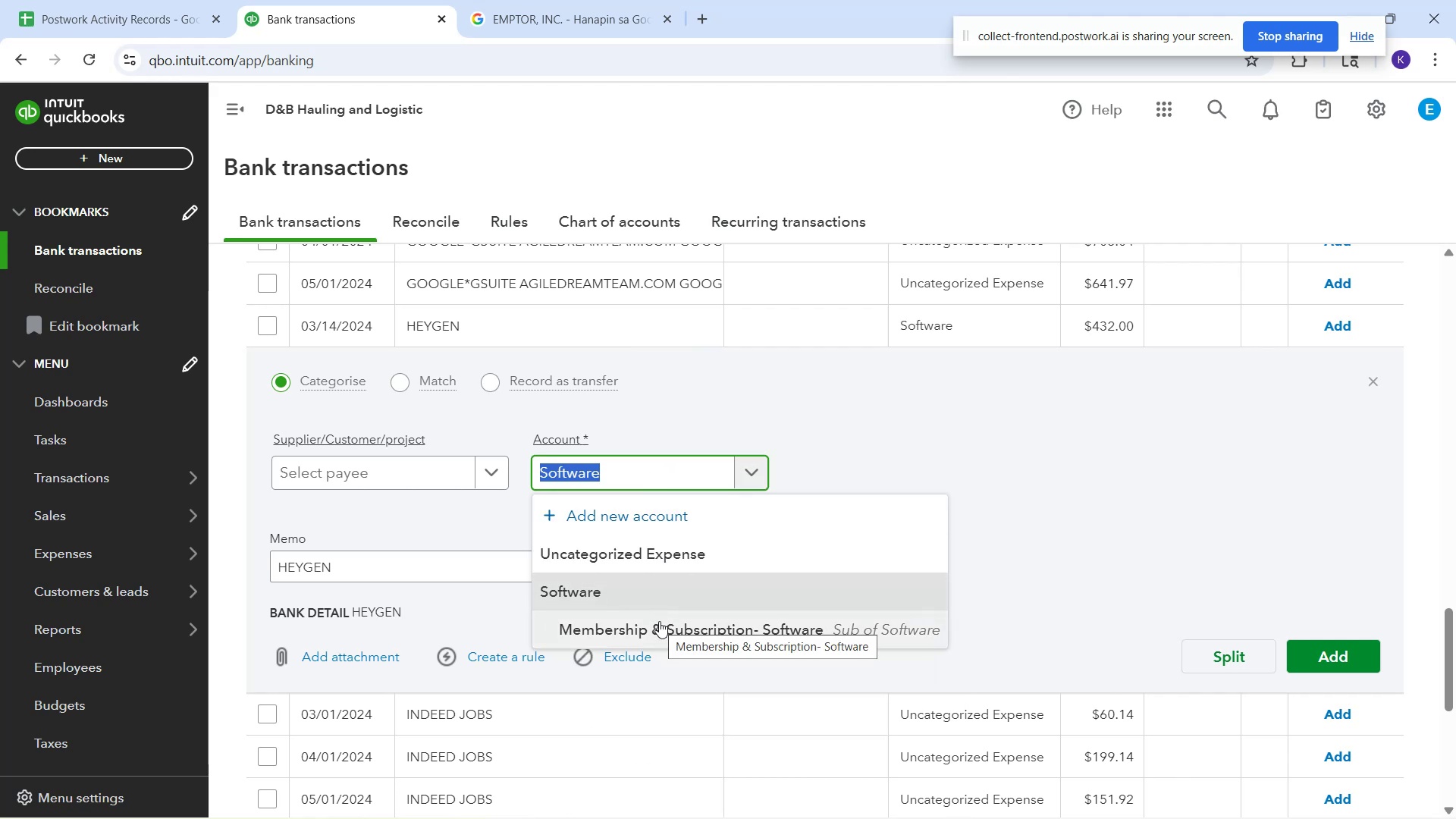 
left_click([659, 621])
 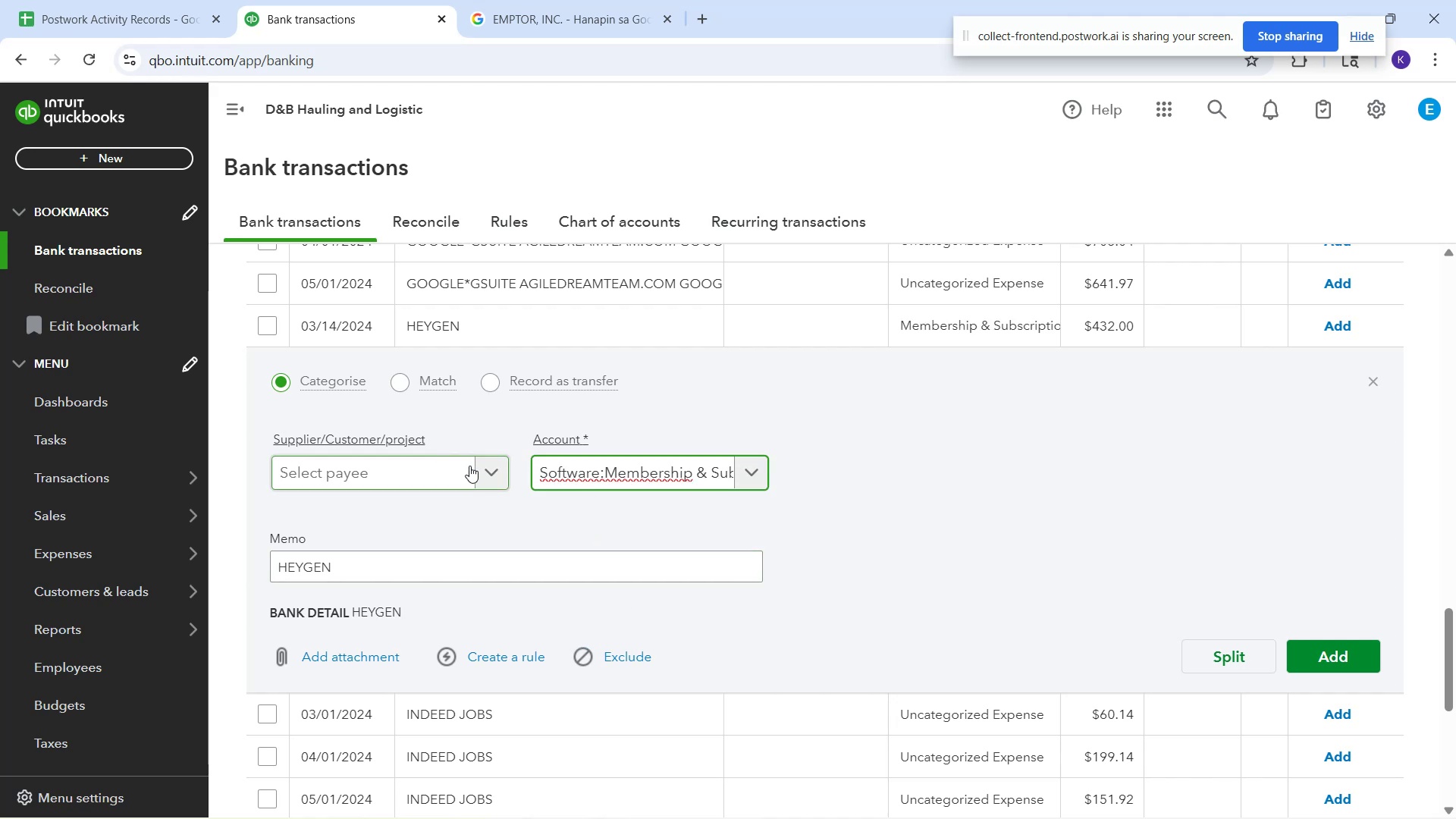 
left_click([571, 472])
 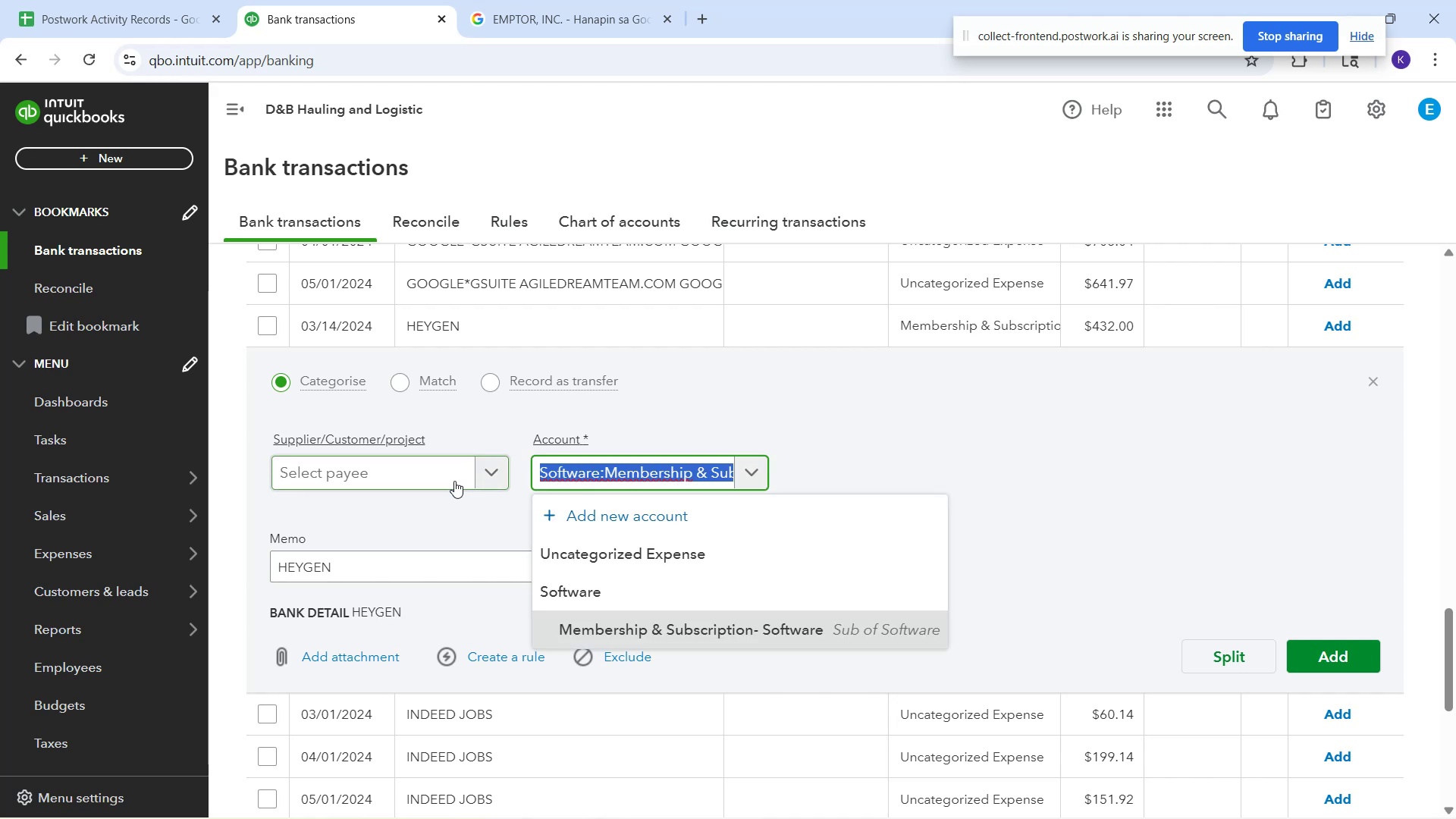 
wait(6.92)
 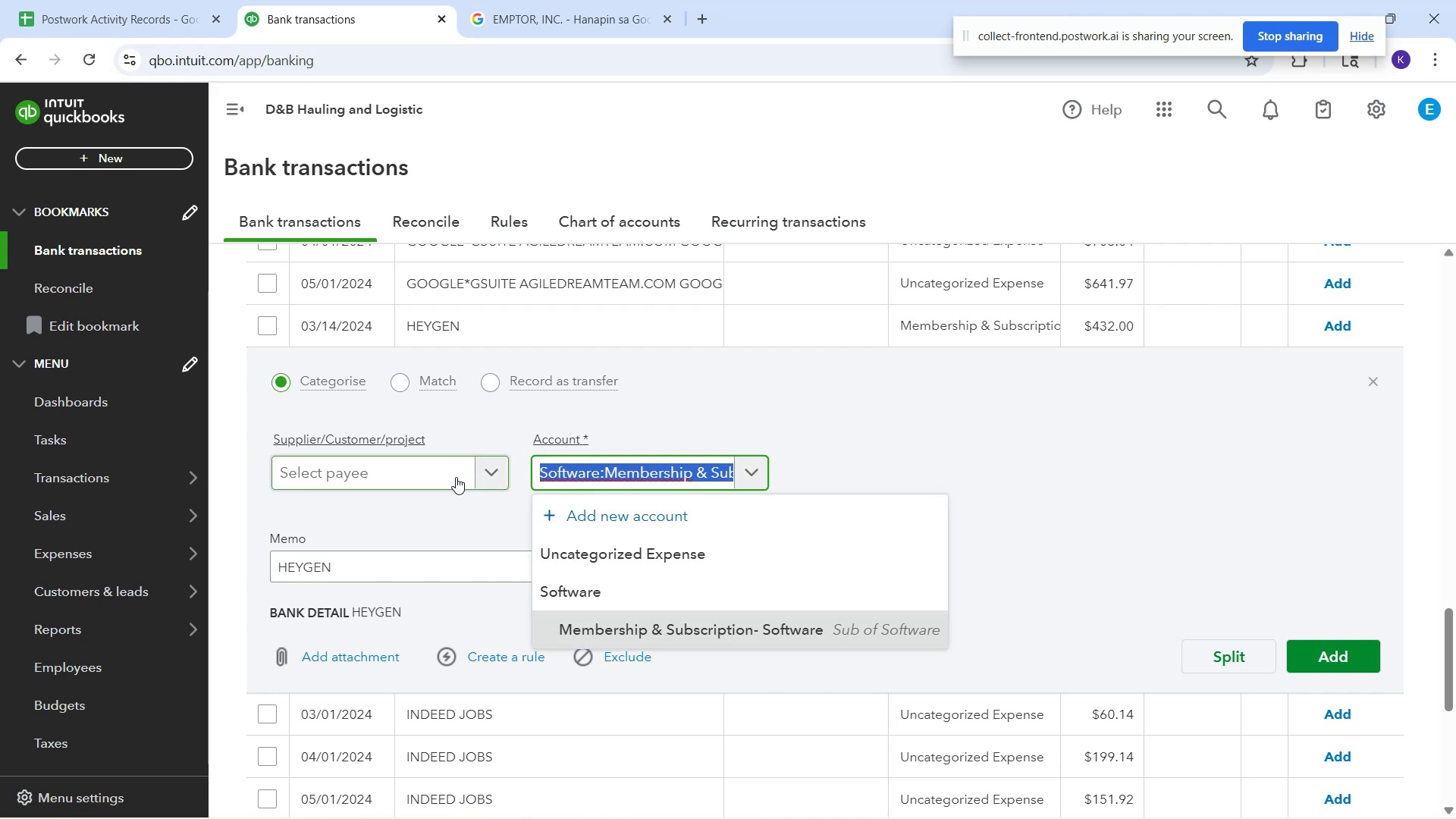 
left_click([651, 593])
 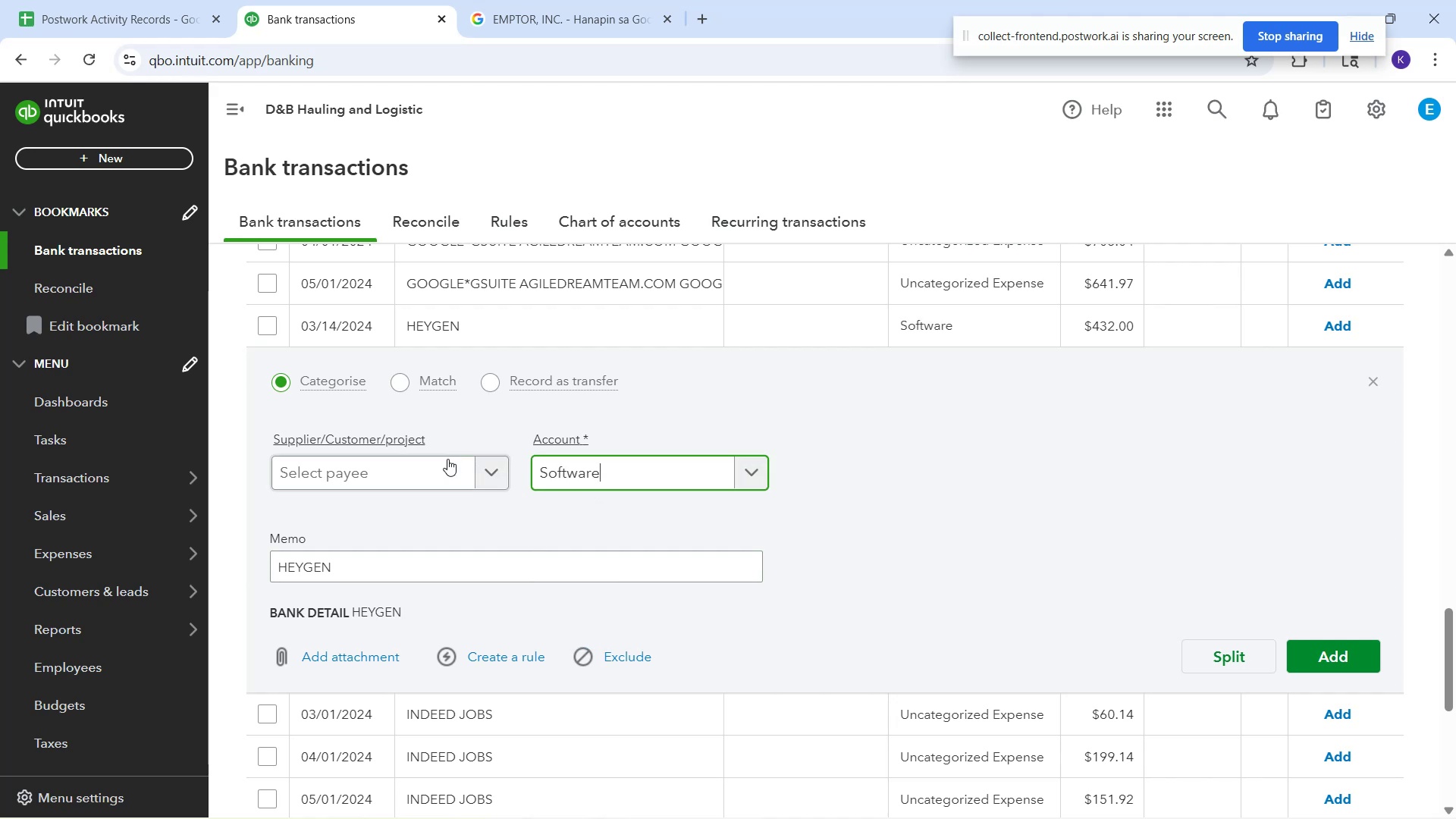 
left_click([387, 459])
 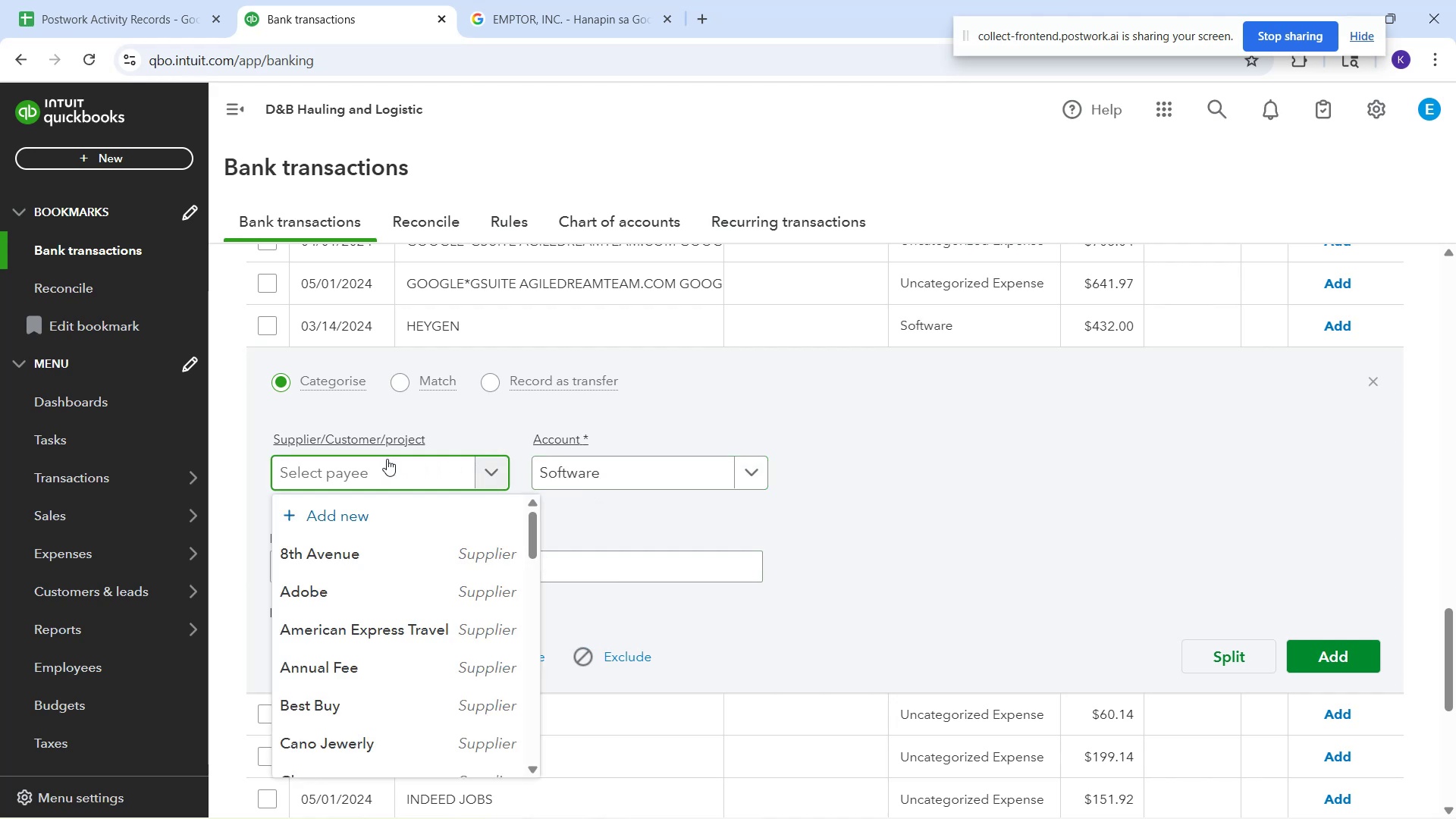 
type(Heygen)
 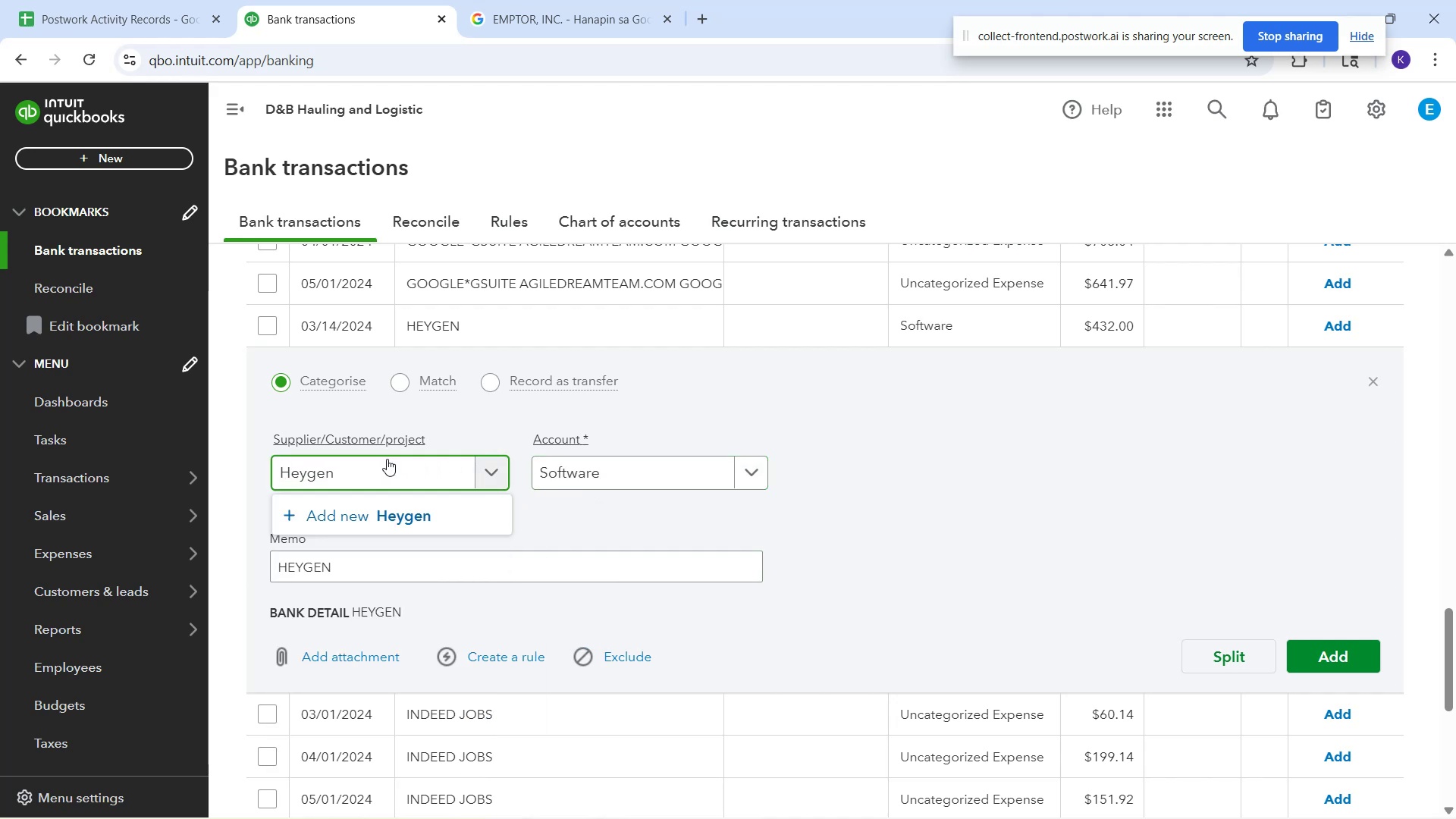 
mouse_move([442, 497])
 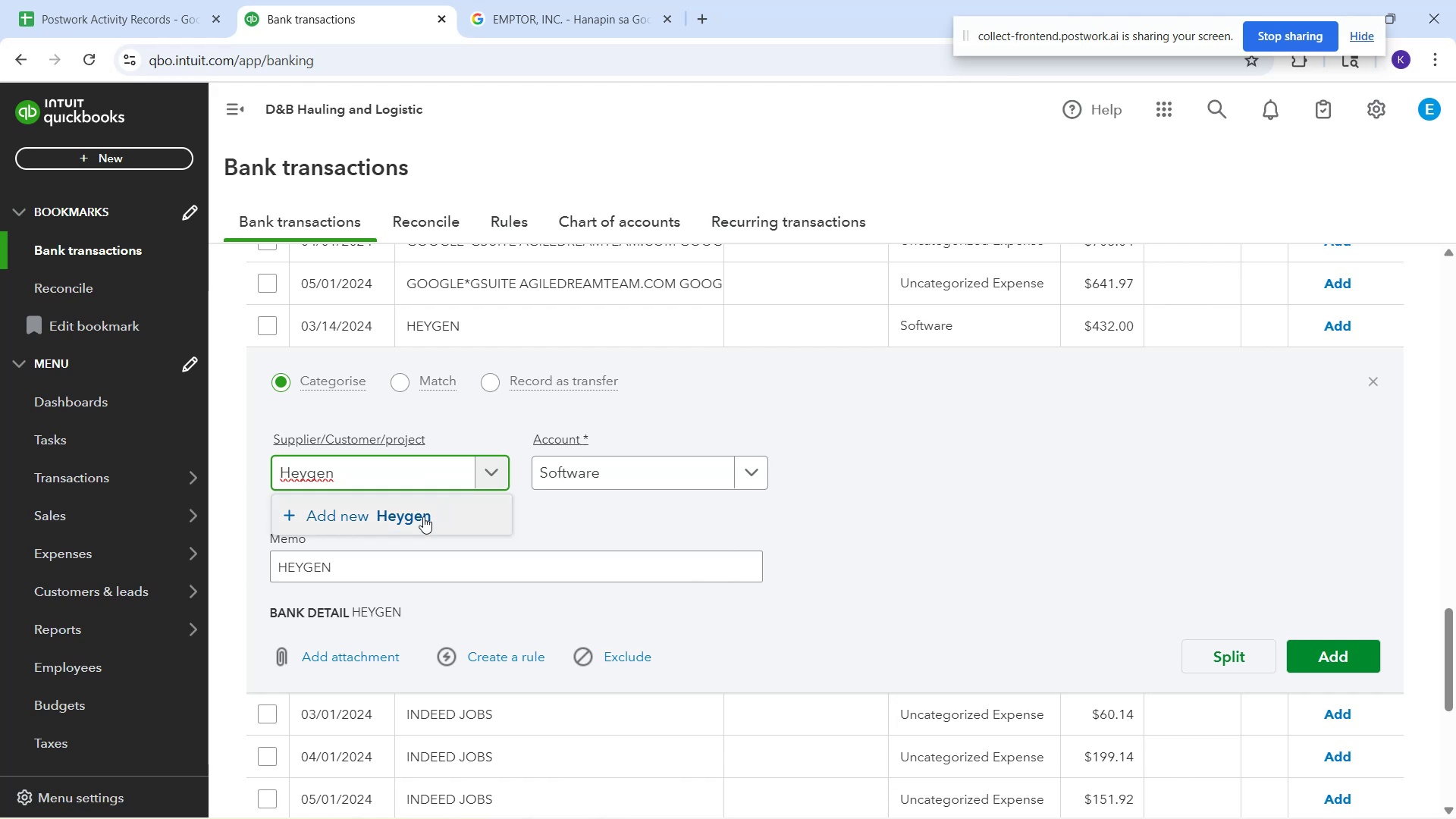 
left_click([423, 516])
 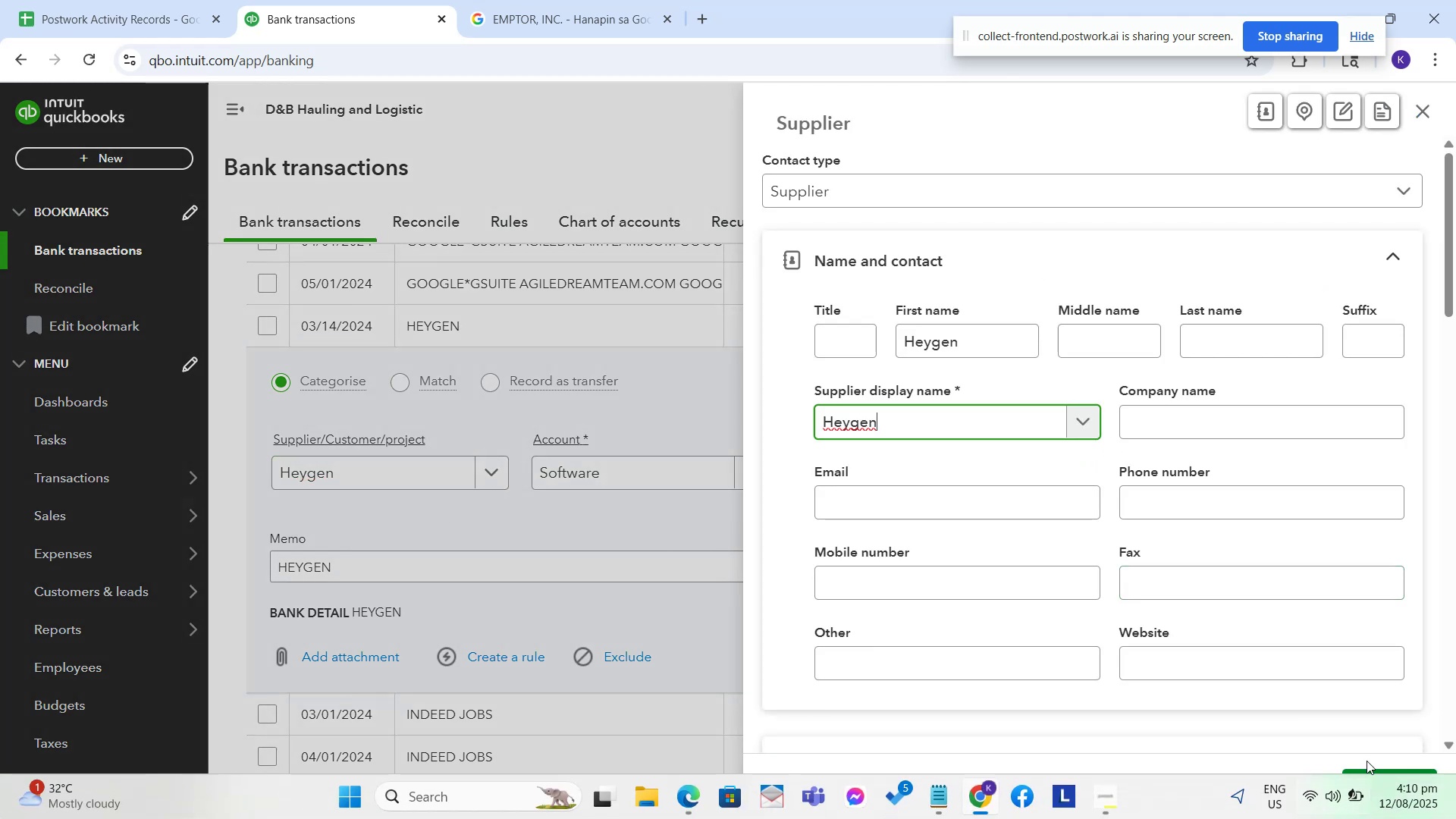 
left_click([1373, 775])
 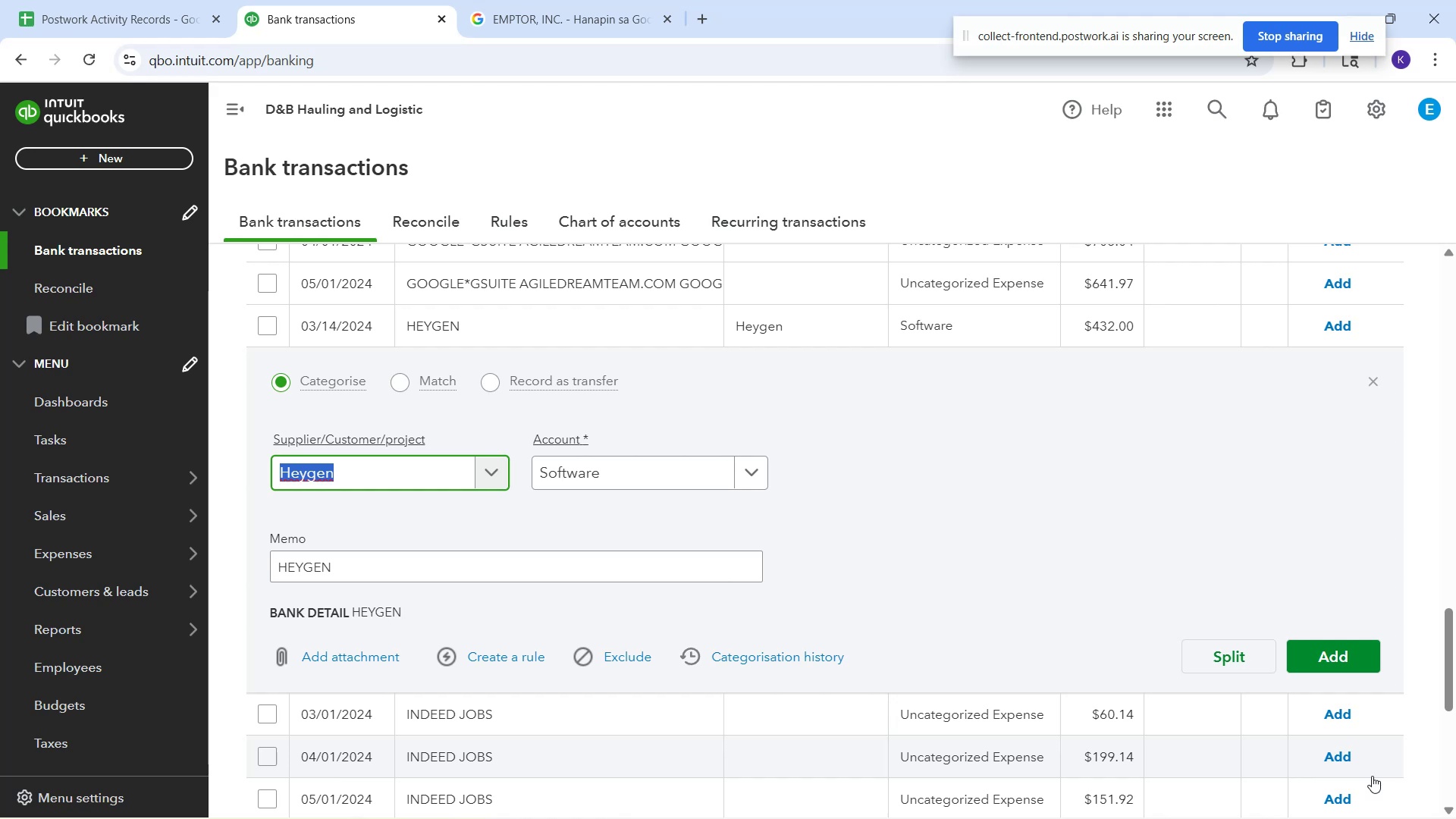 
wait(10.59)
 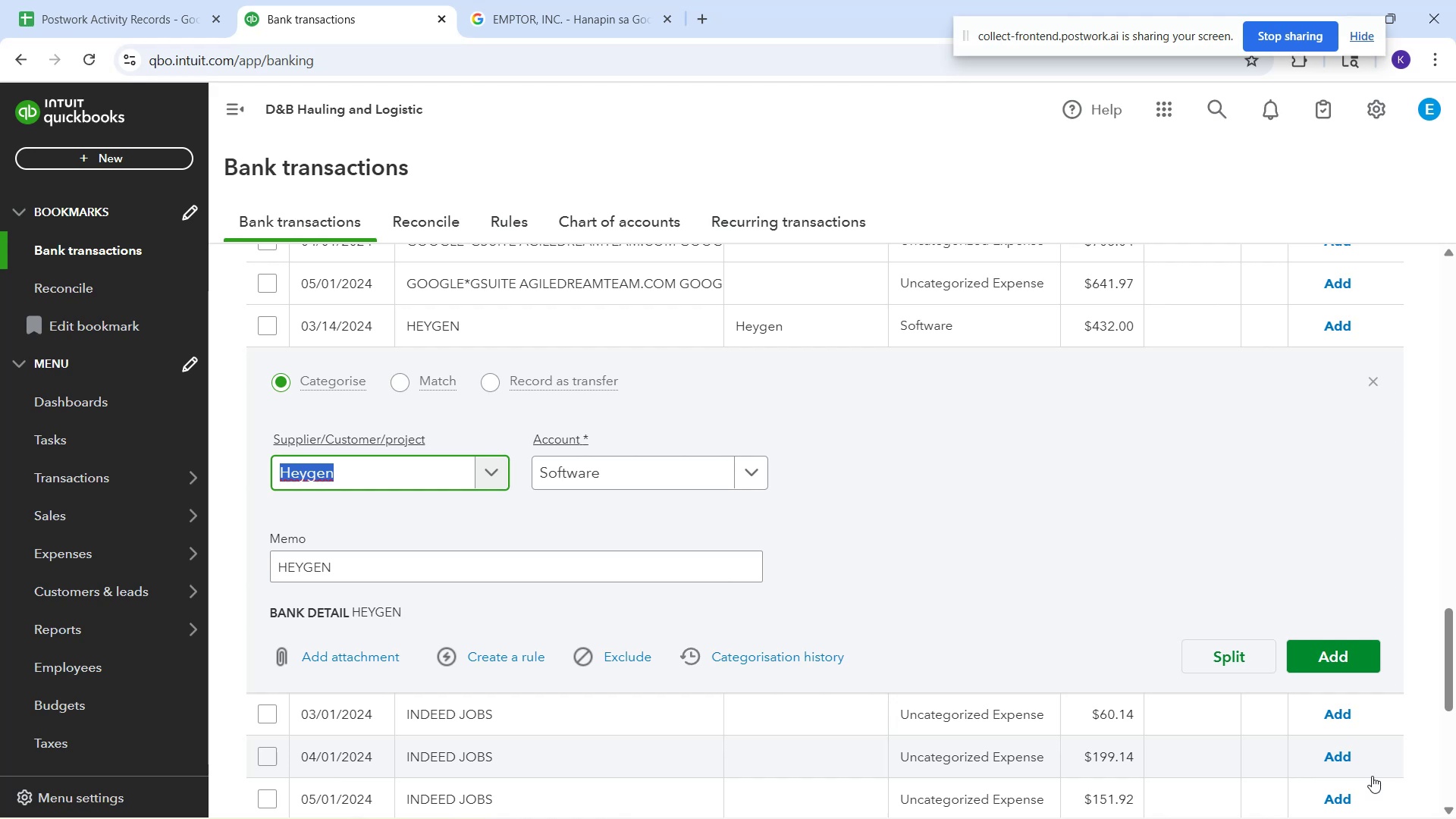 
left_click([1367, 652])
 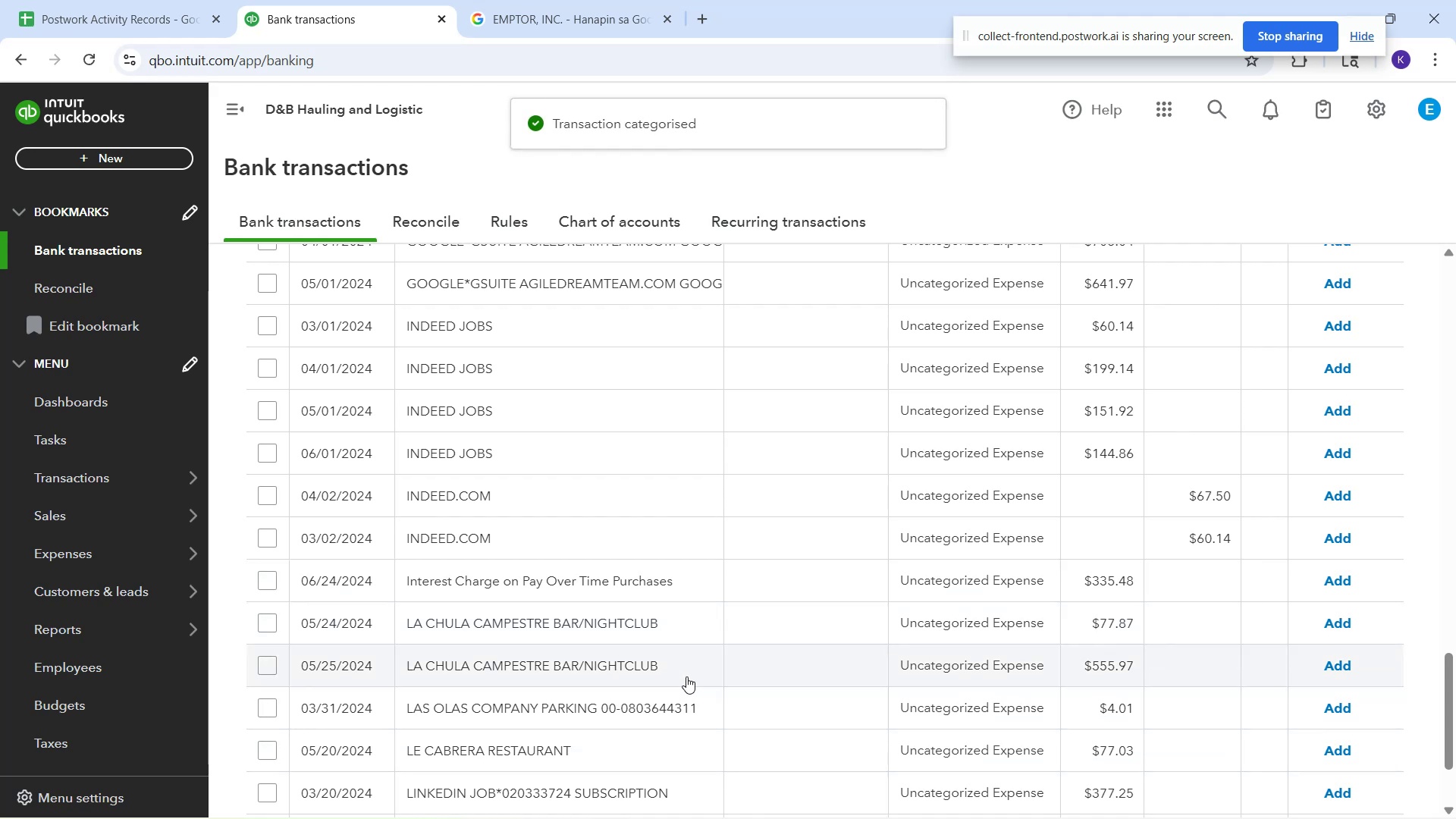 
wait(9.88)
 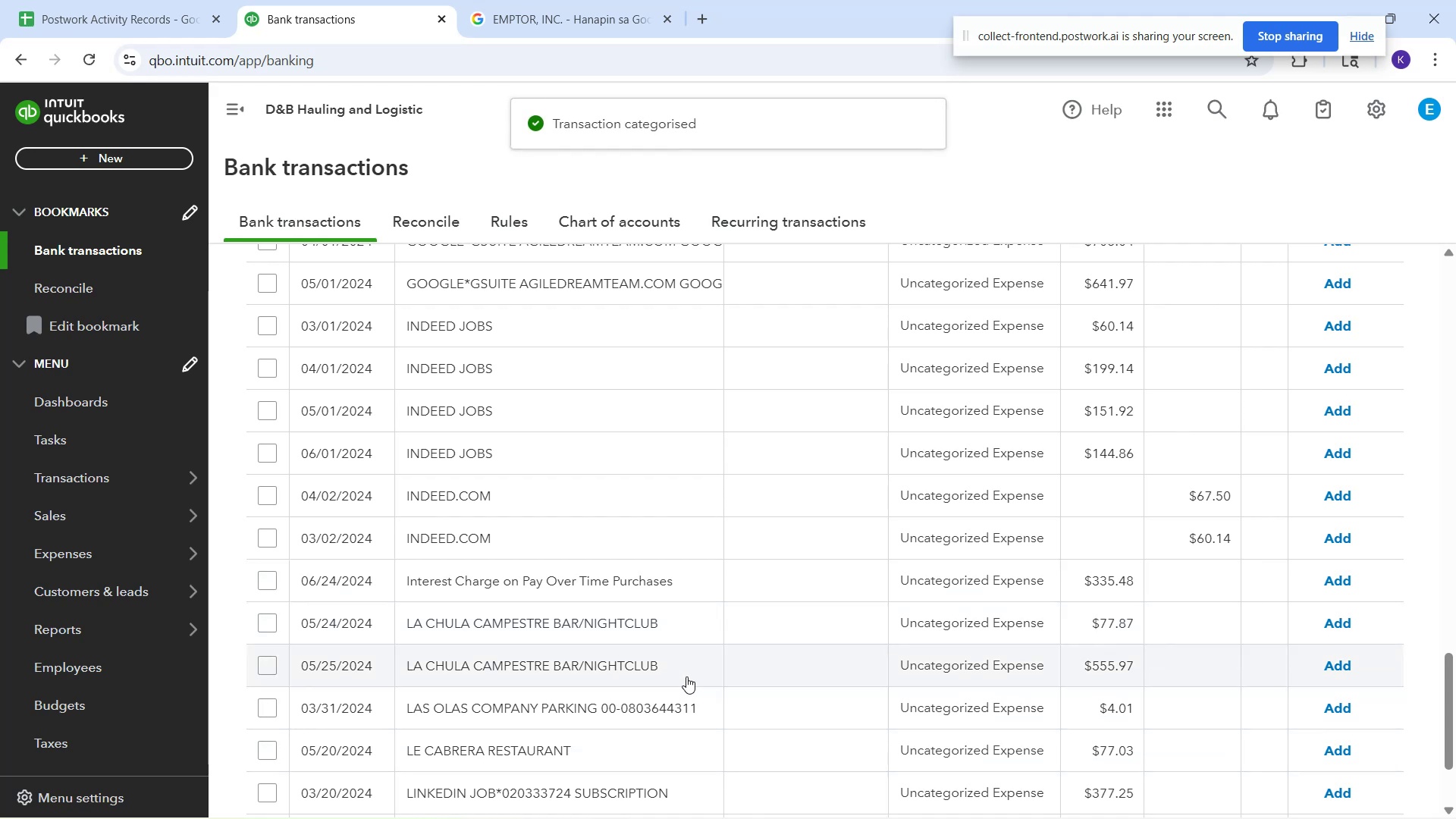 
left_click([560, 337])
 